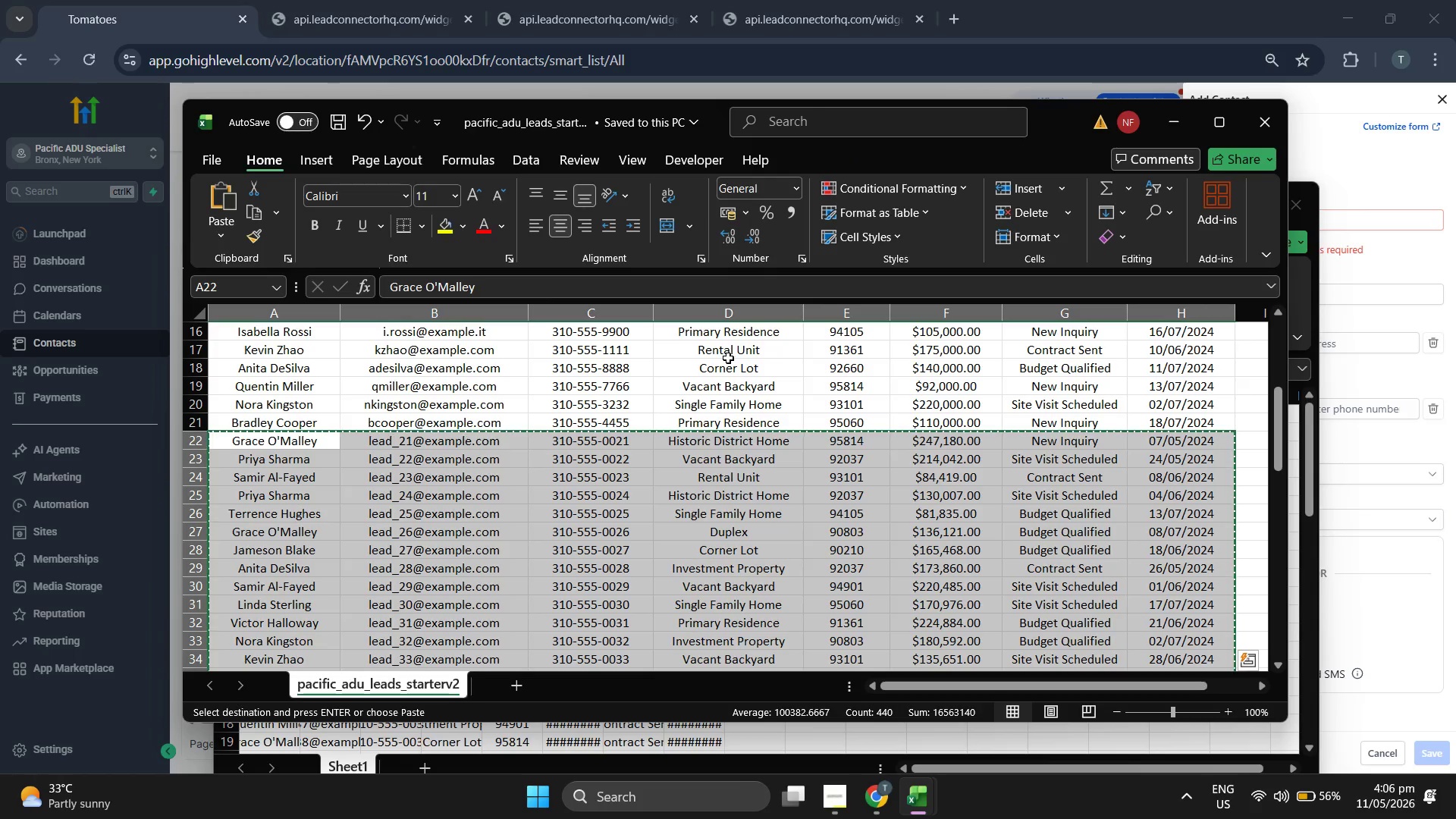 
left_click([728, 358])
 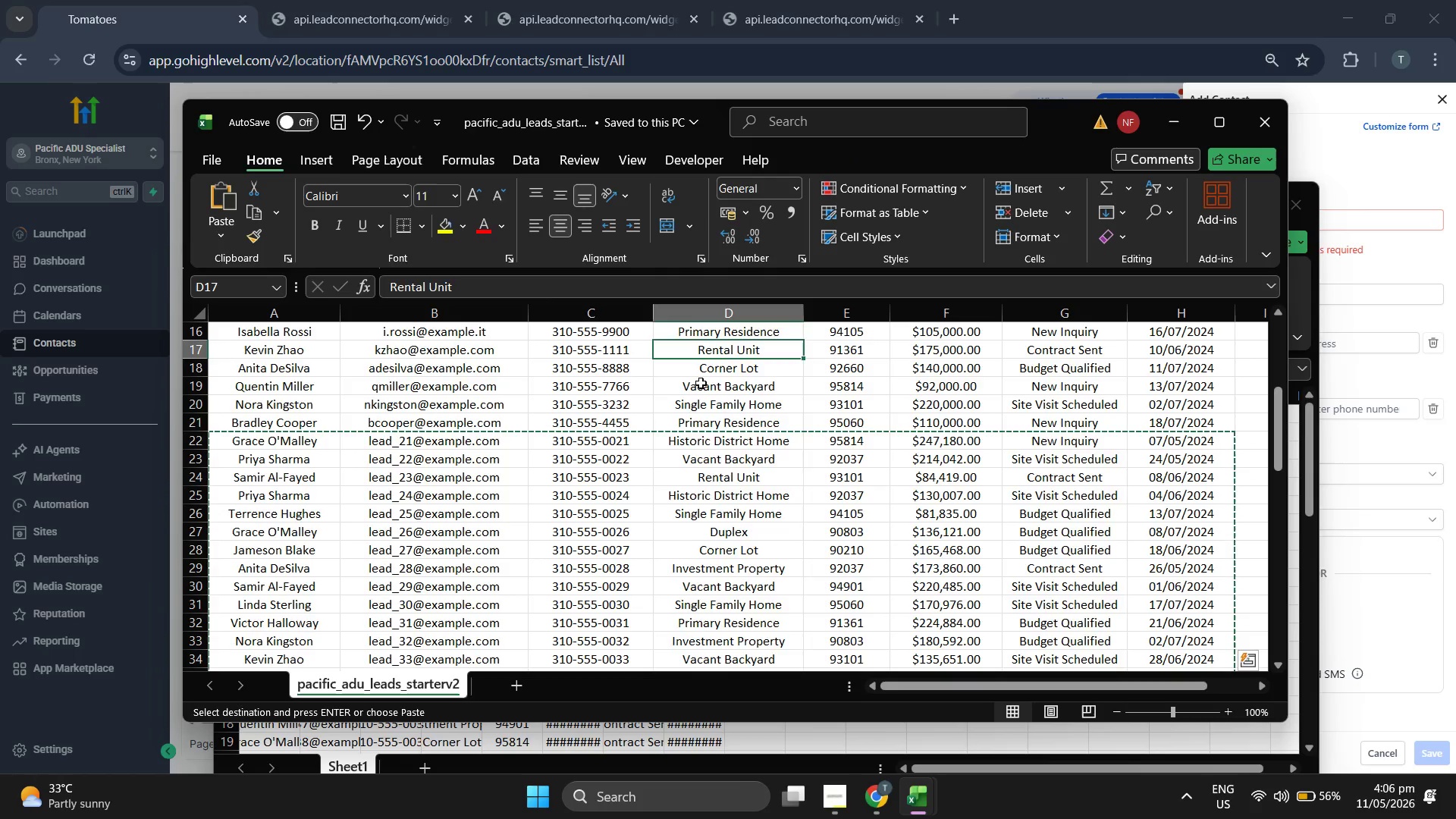 
scroll: coordinate [887, 516], scroll_direction: up, amount: 17.0
 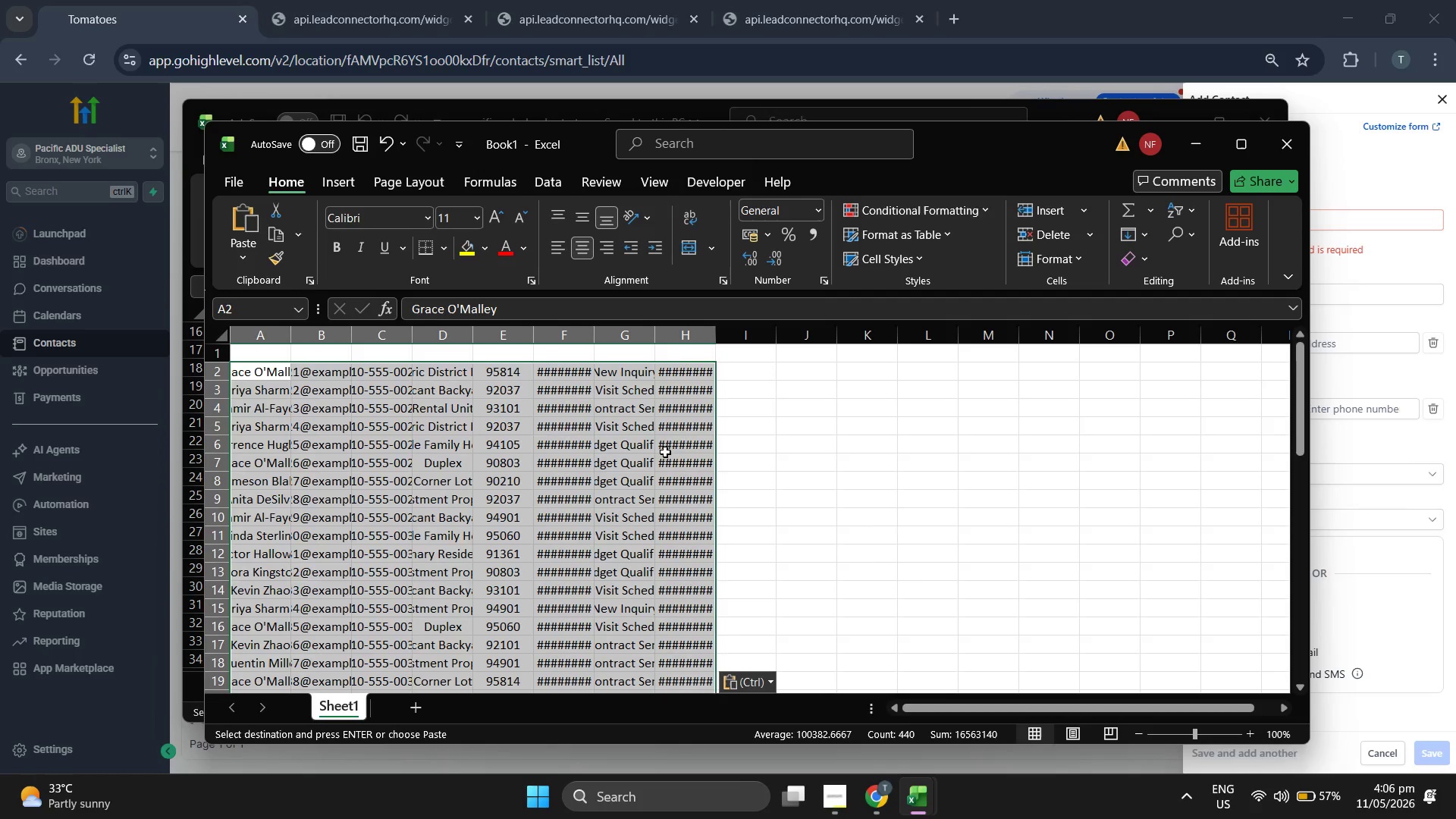 
left_click_drag(start_coordinate=[313, 339], to_coordinate=[1150, 330])
 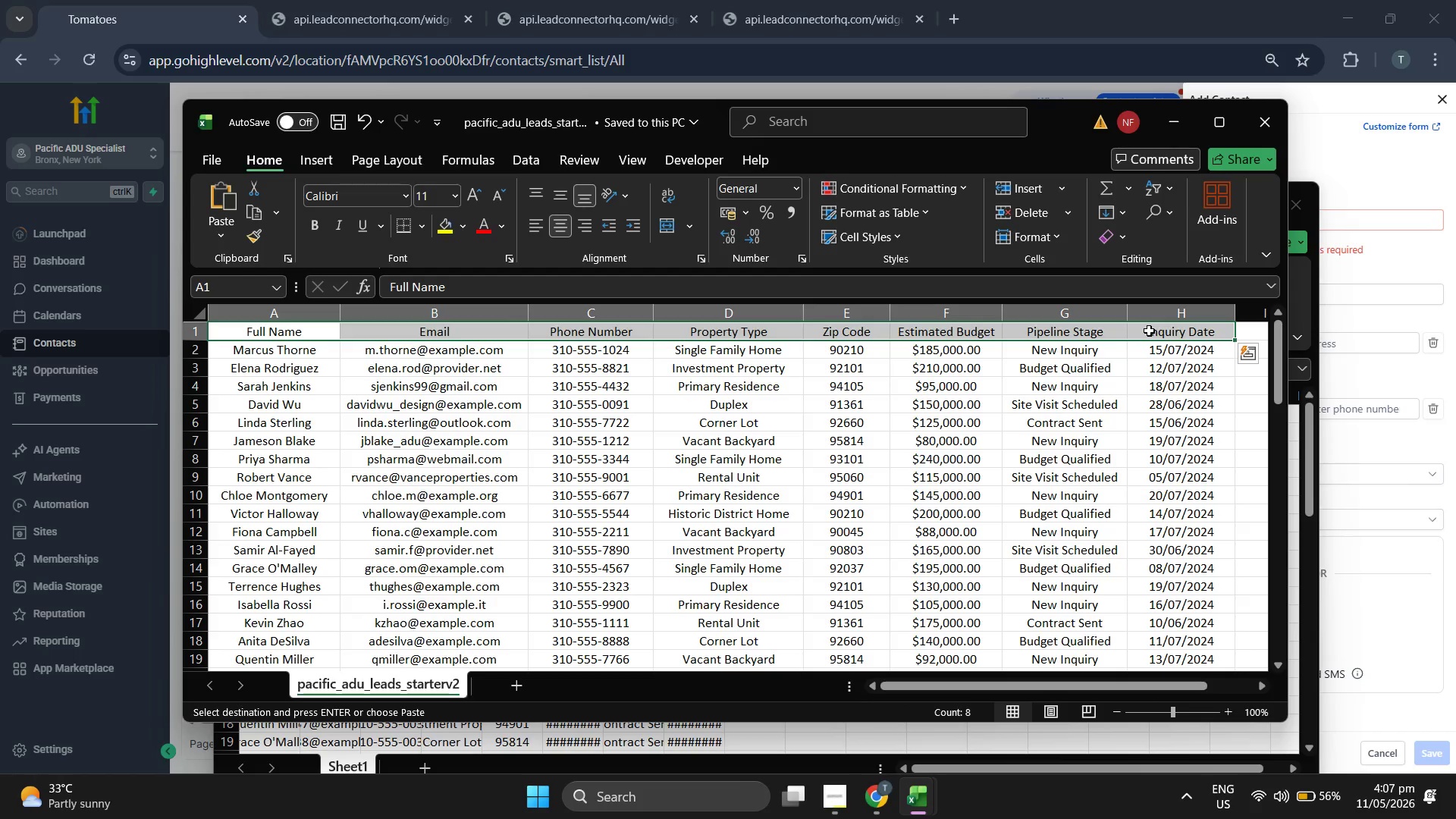 
key(Control+C)
 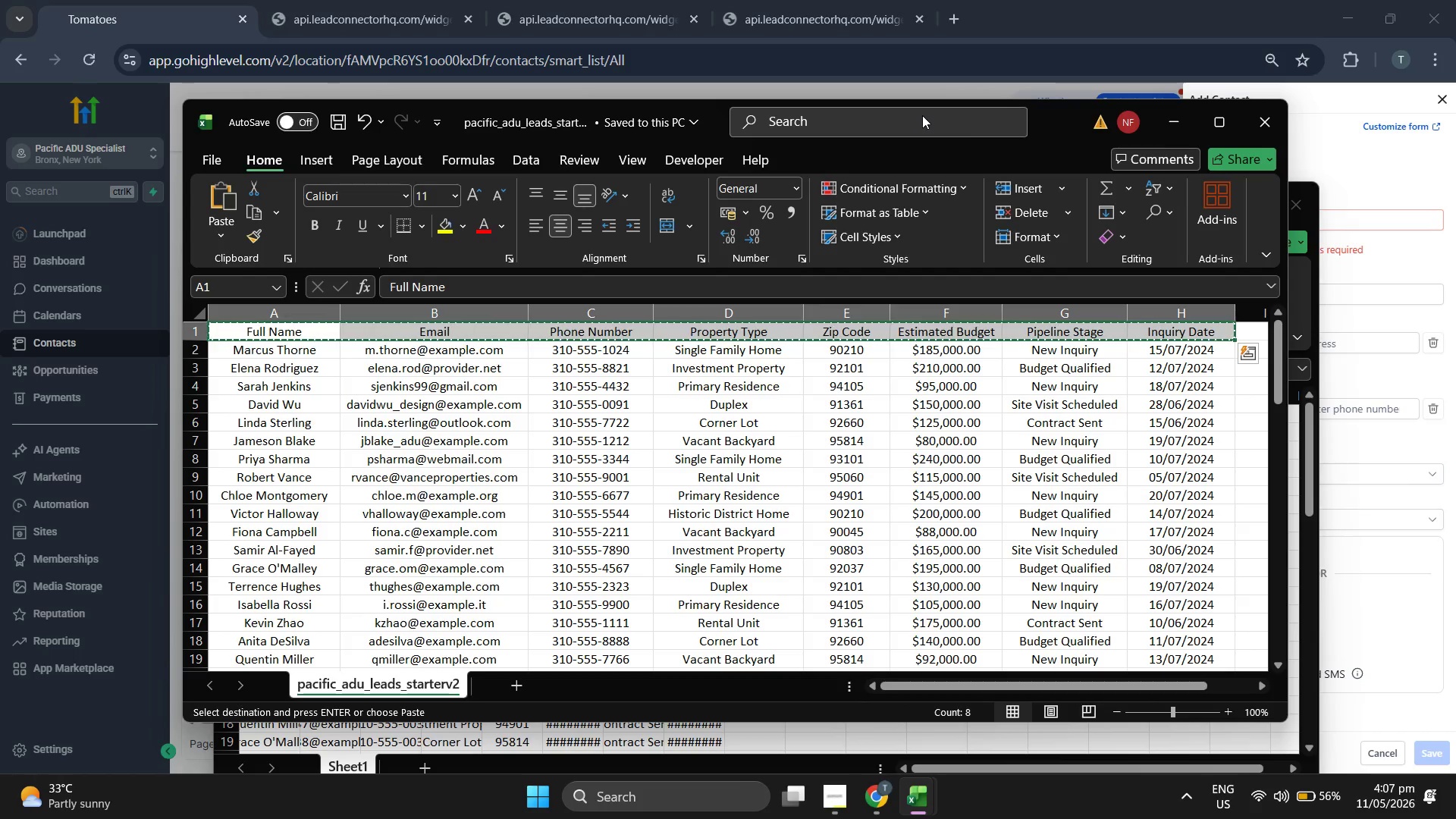 
left_click([1050, 125])
 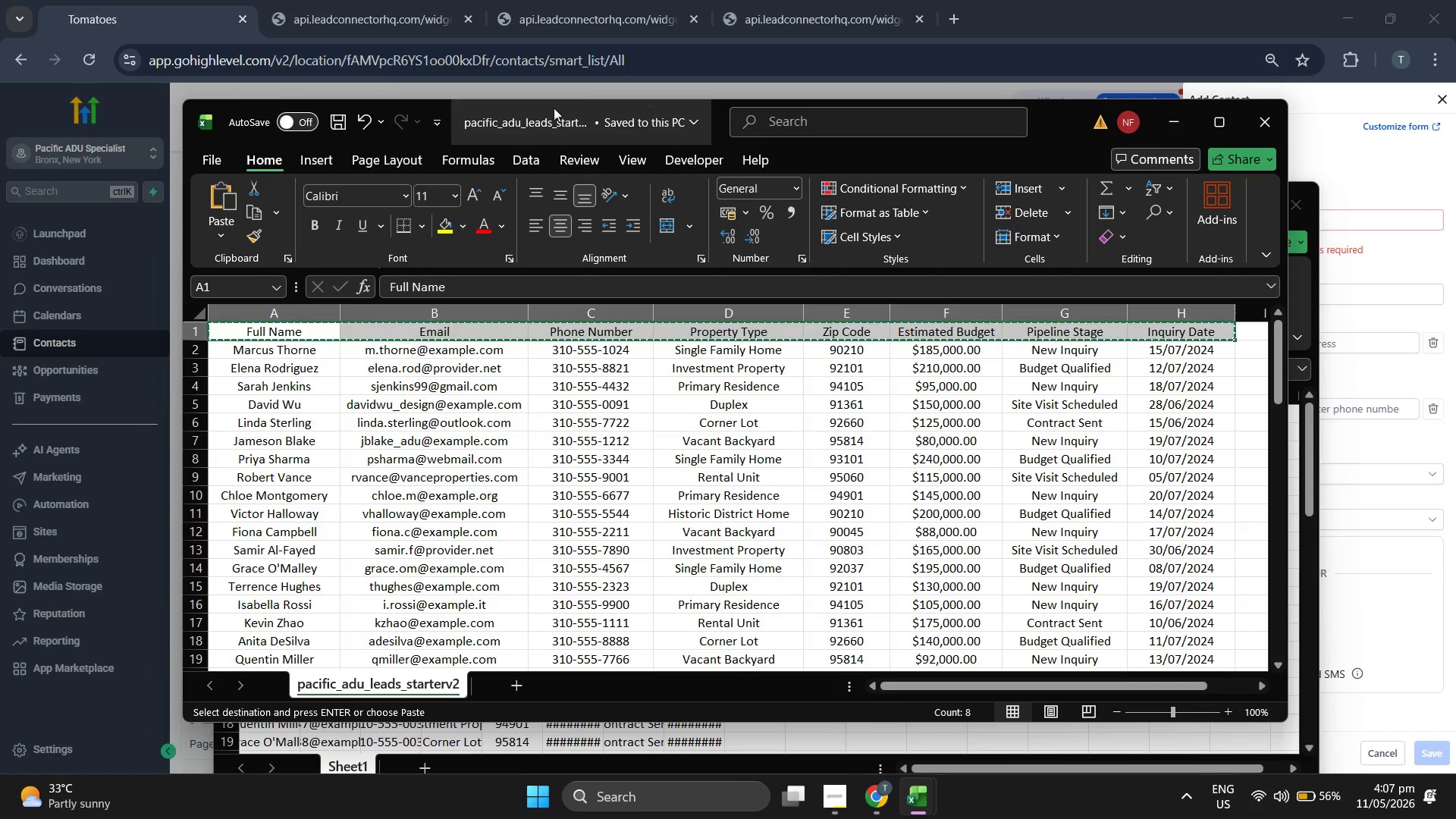 
scroll: coordinate [700, 384], scroll_direction: up, amount: 8.0
 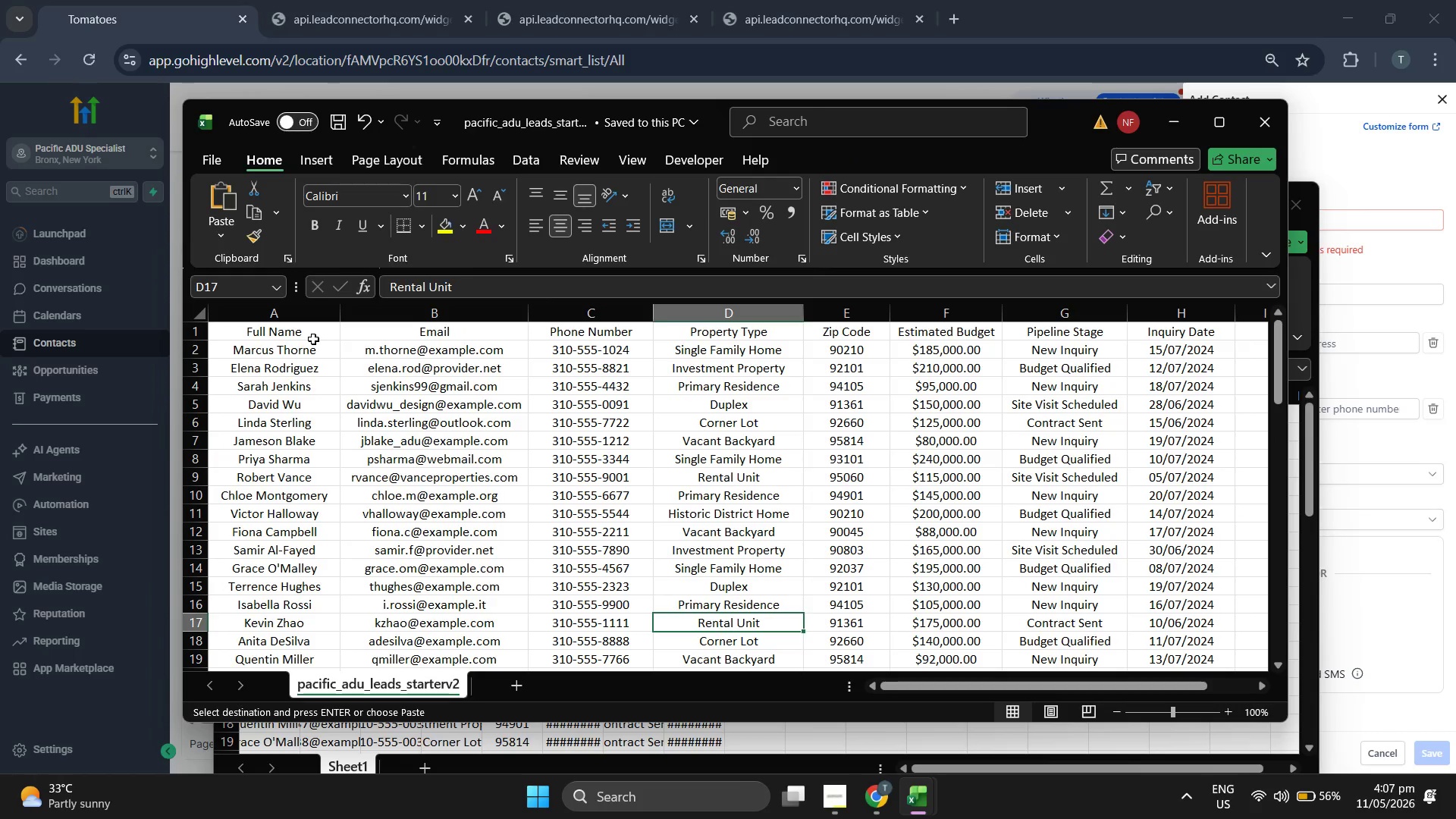 
wait(5.97)
 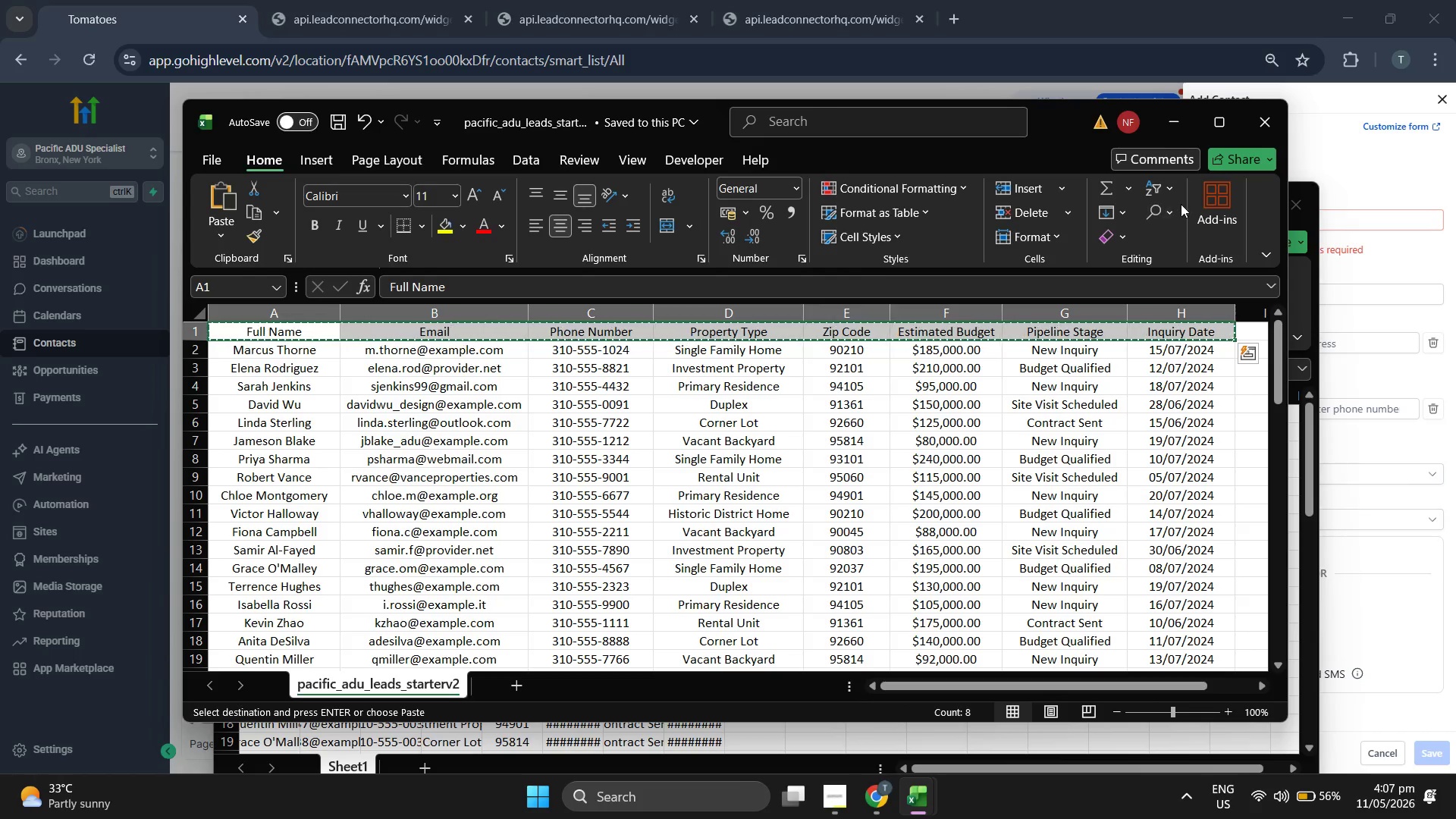 
left_click([965, 124])
 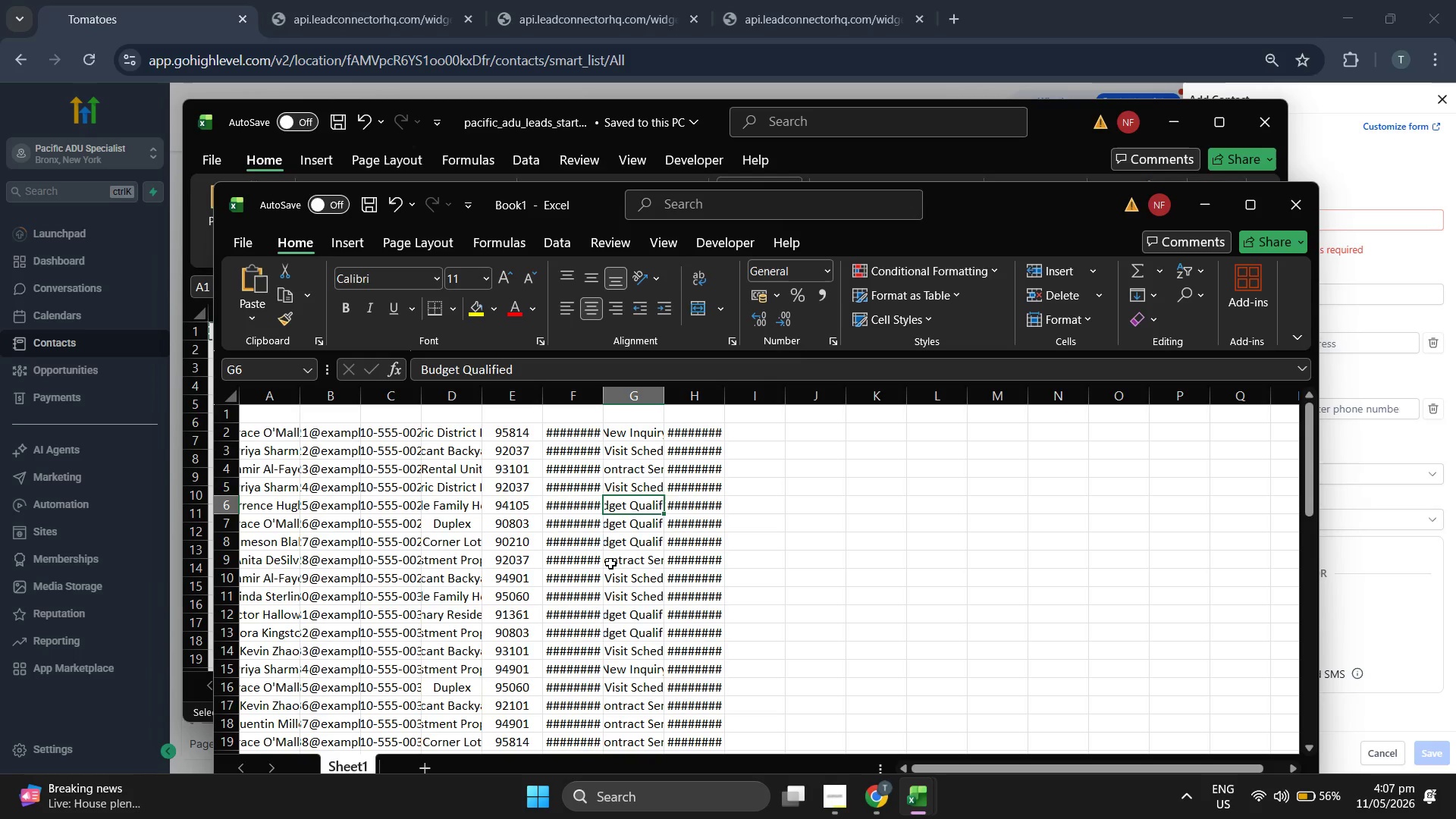 
left_click_drag(start_coordinate=[280, 418], to_coordinate=[678, 413])
 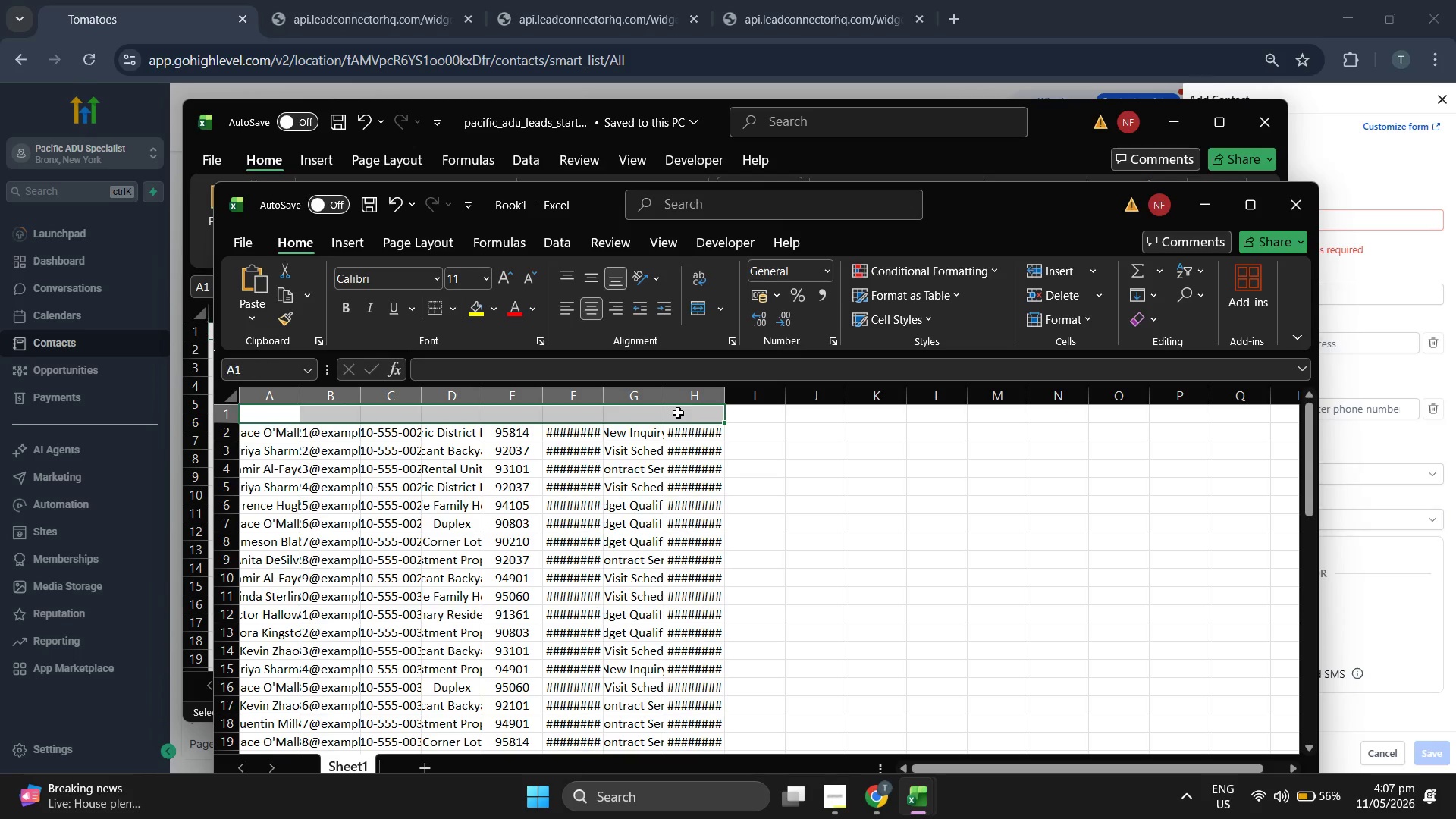 
key(Control+ControlLeft)
 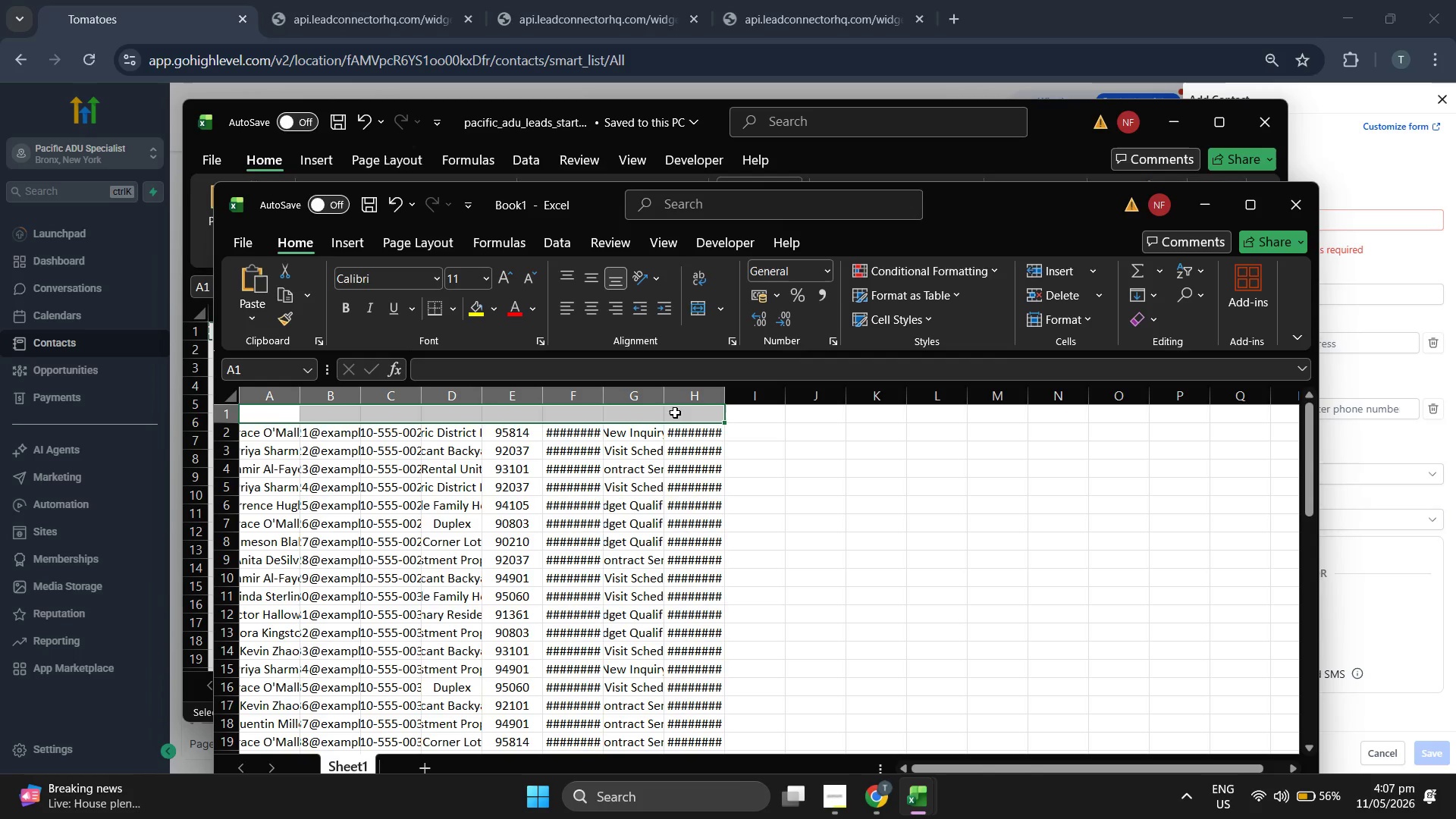 
key(Control+V)
 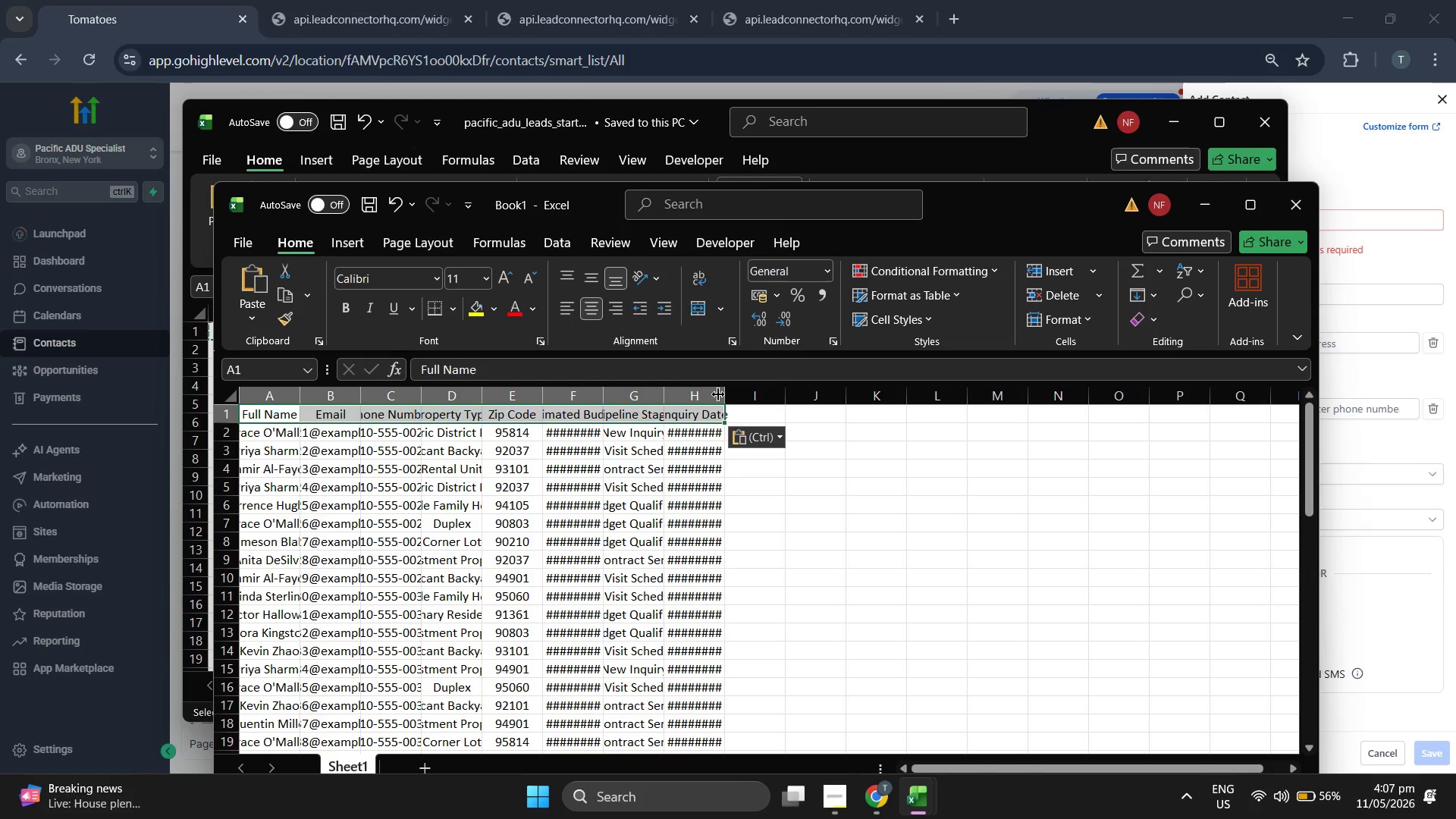 
left_click_drag(start_coordinate=[723, 394], to_coordinate=[789, 398])
 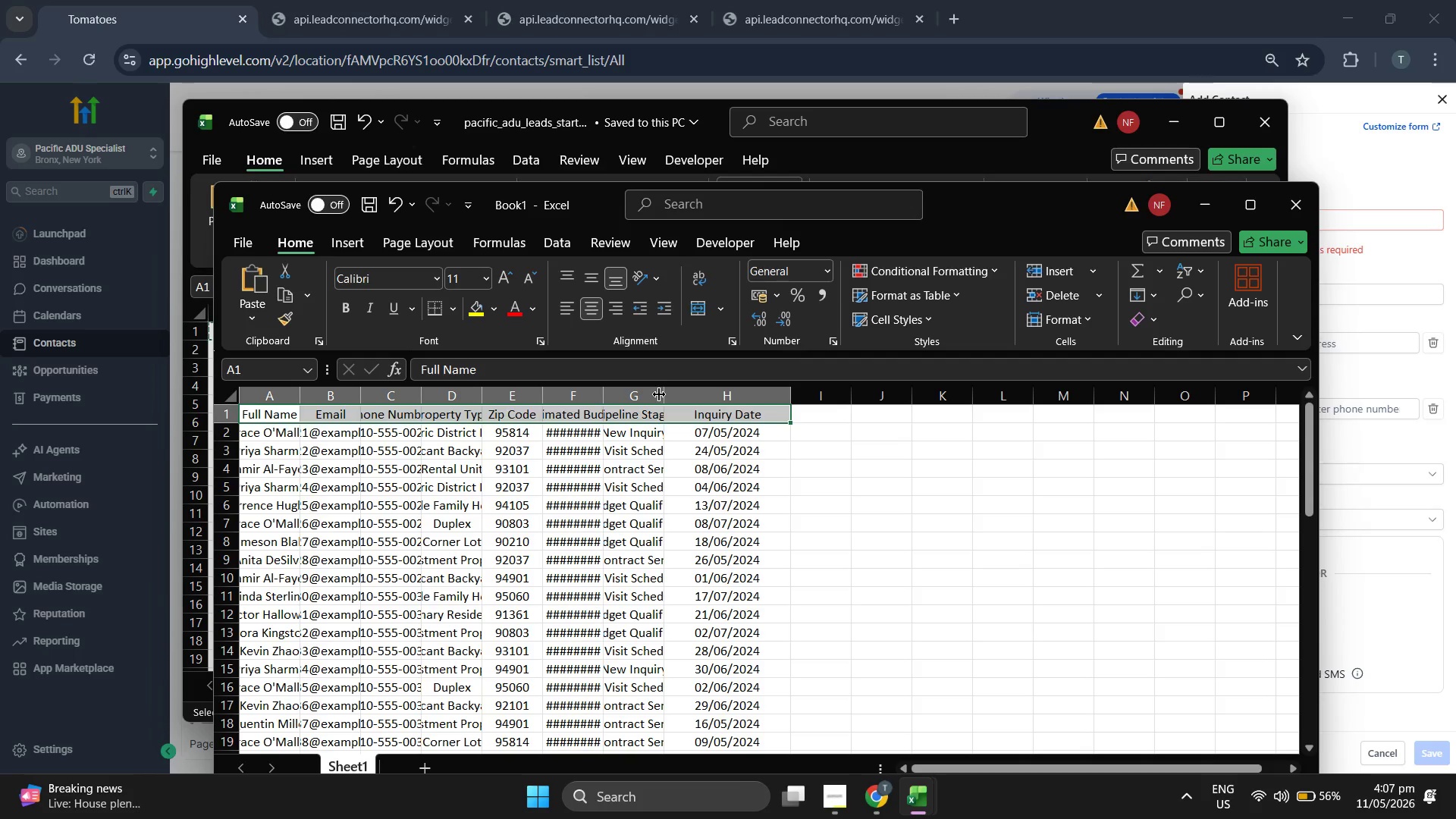 
left_click_drag(start_coordinate=[659, 394], to_coordinate=[700, 395])
 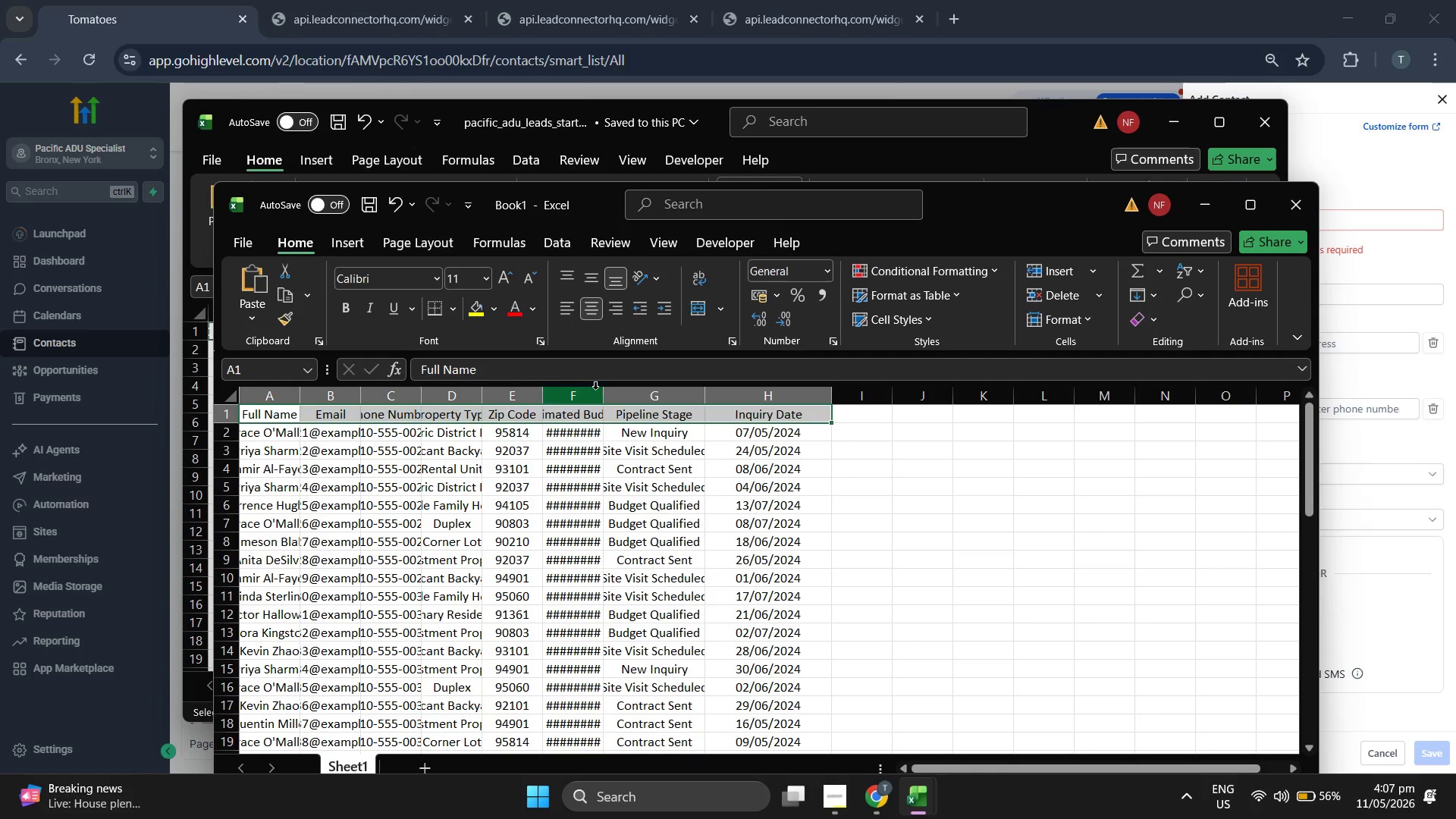 
left_click_drag(start_coordinate=[599, 389], to_coordinate=[641, 394])
 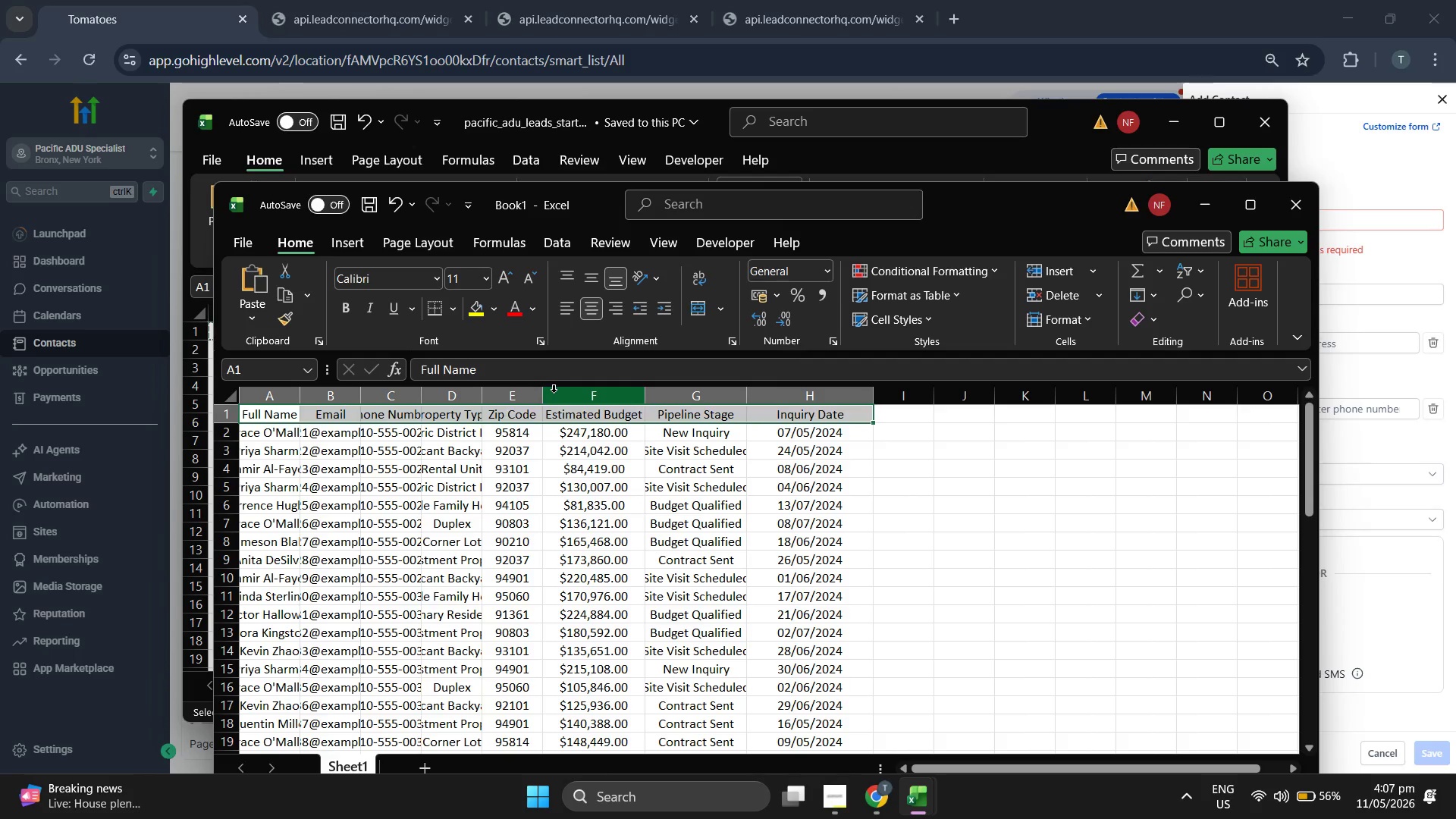 
left_click_drag(start_coordinate=[541, 392], to_coordinate=[589, 397])
 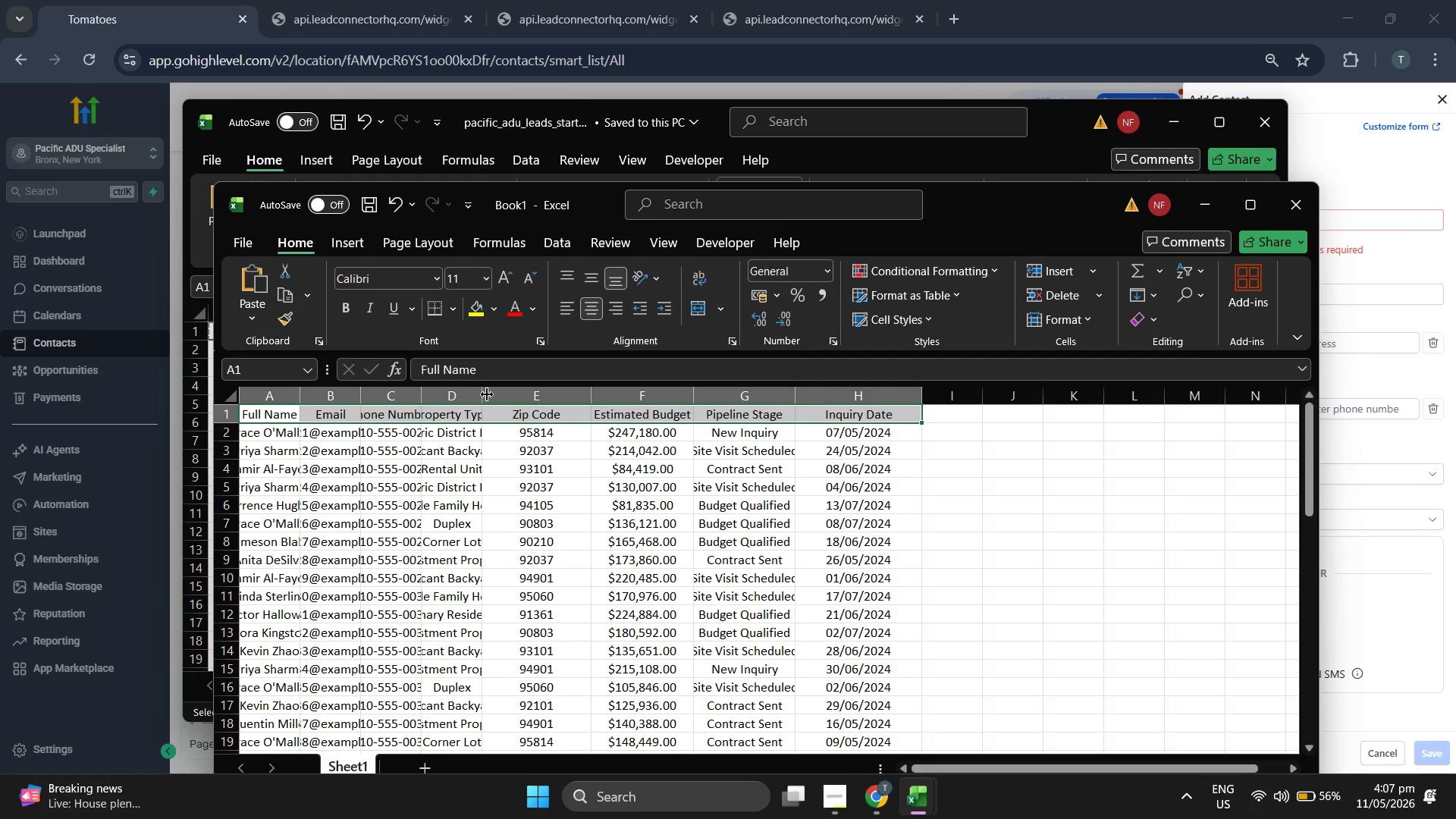 
left_click_drag(start_coordinate=[482, 394], to_coordinate=[558, 400])
 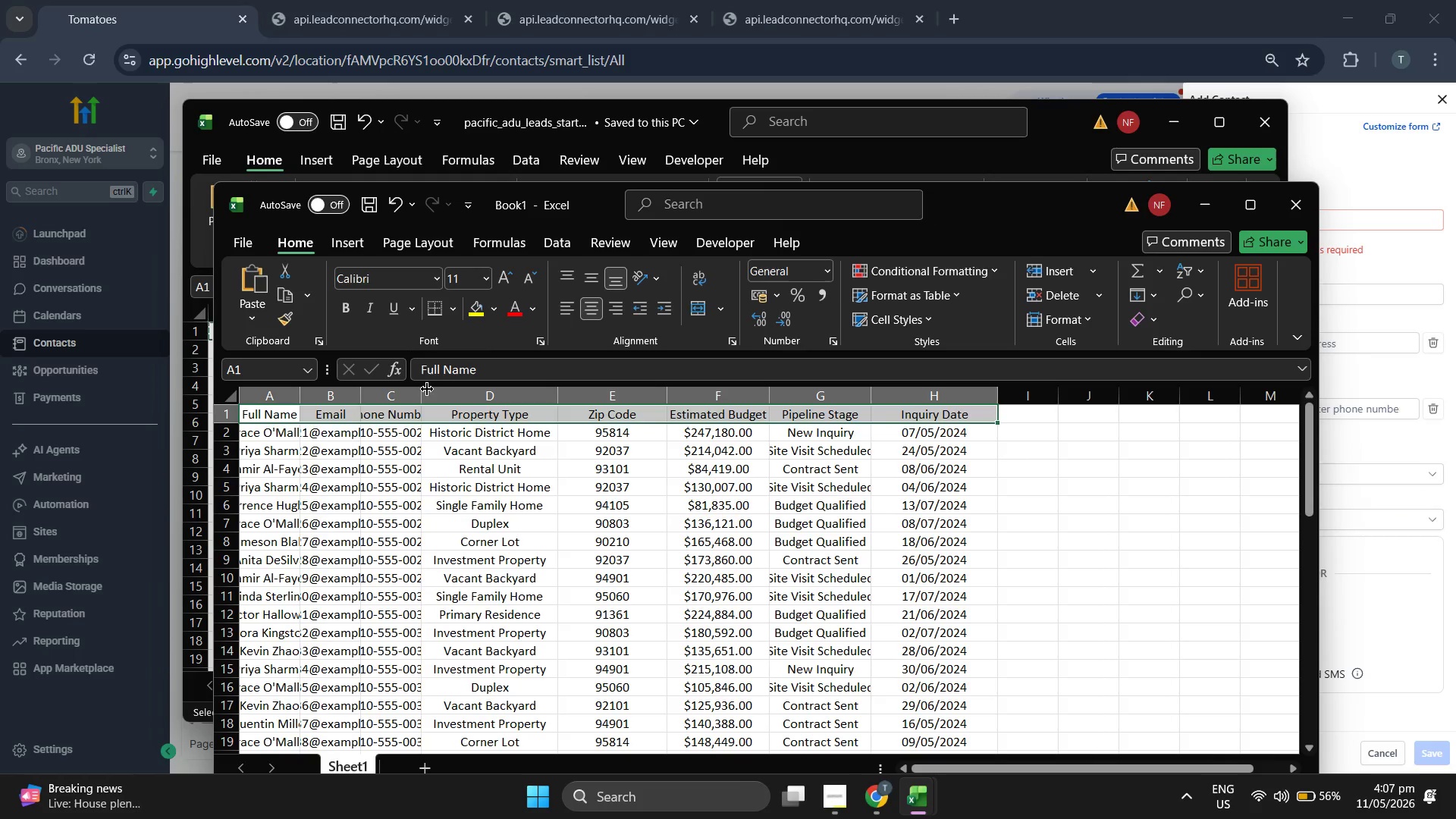 
left_click_drag(start_coordinate=[425, 389], to_coordinate=[478, 391])
 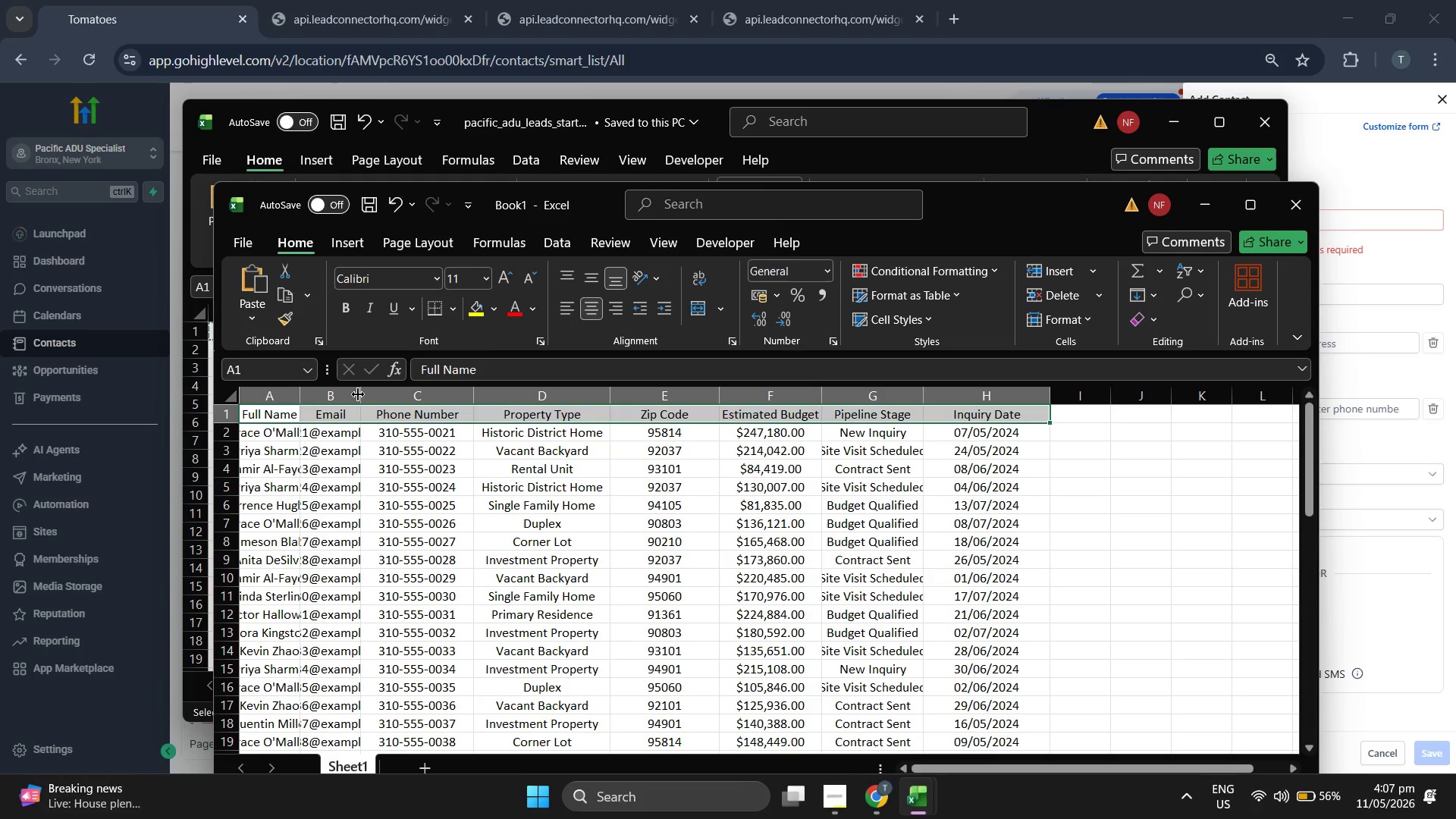 
left_click_drag(start_coordinate=[359, 394], to_coordinate=[446, 401])
 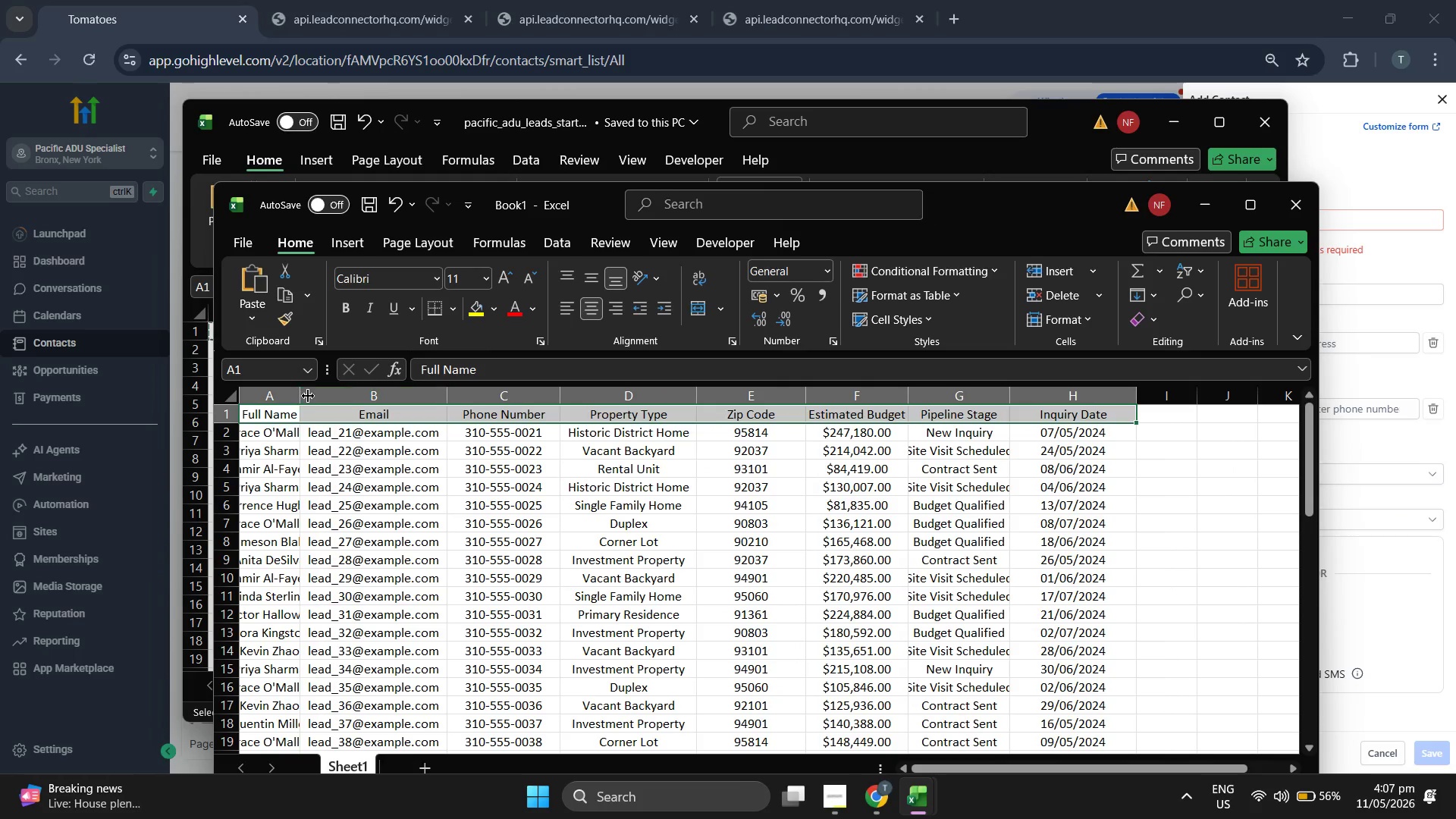 
left_click_drag(start_coordinate=[297, 396], to_coordinate=[366, 398])
 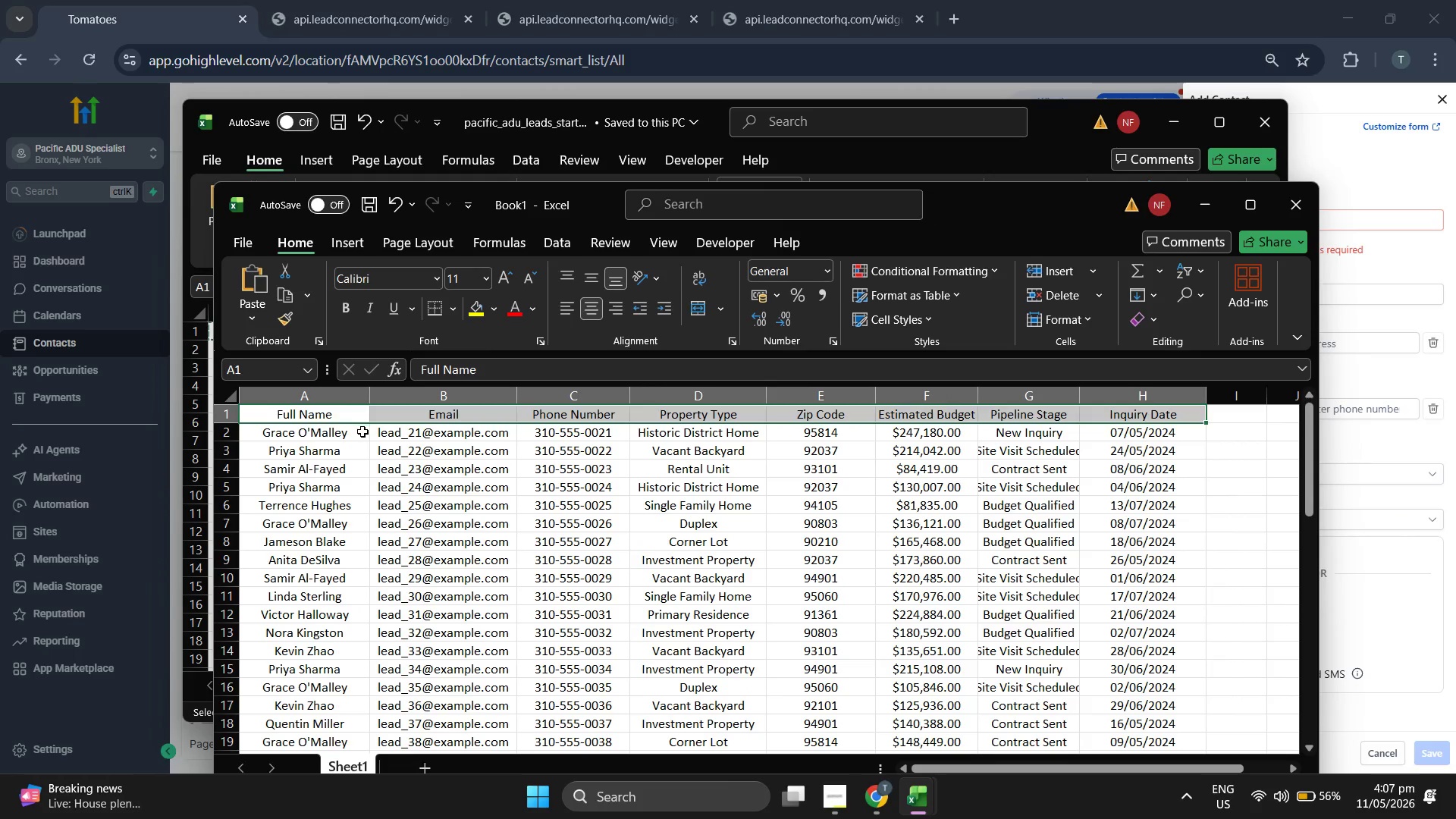 
double_click([362, 431])
 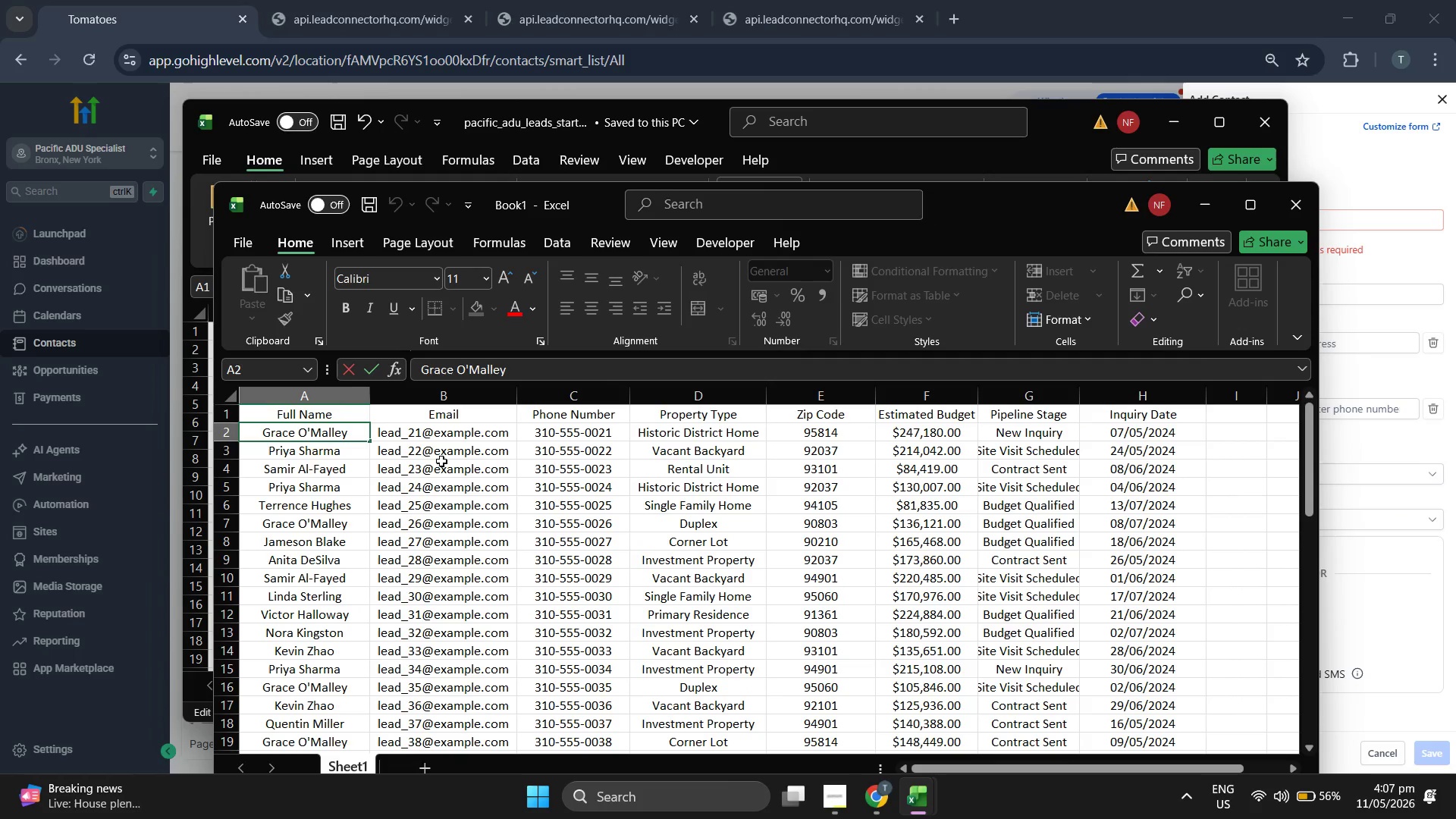 
type( )
key(Backspace)
type(-2)
key(Backspace)
type(21)
key(Backspace)
key(Backspace)
type(21)
 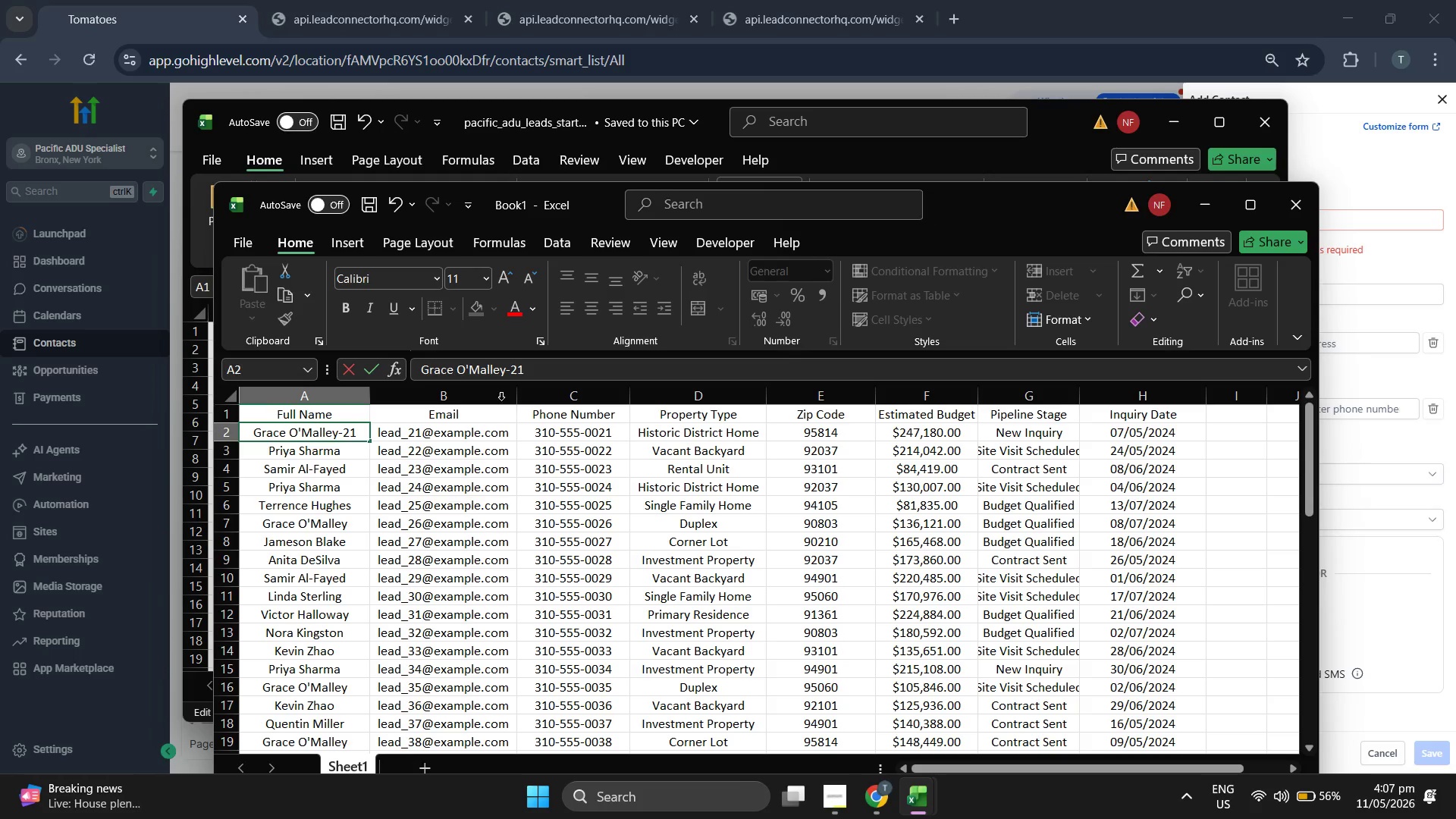 
wait(5.2)
 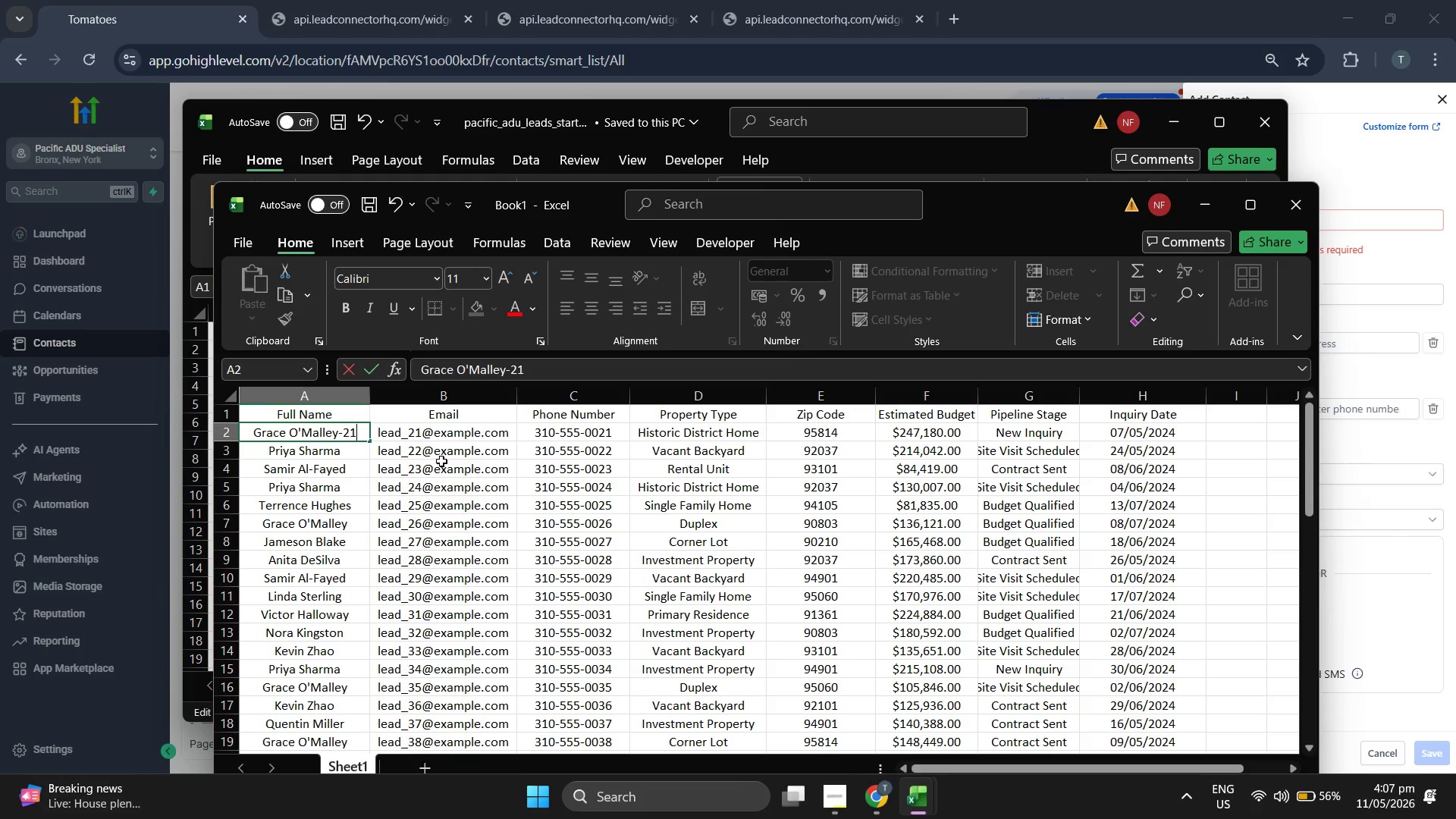 
double_click([358, 447])
 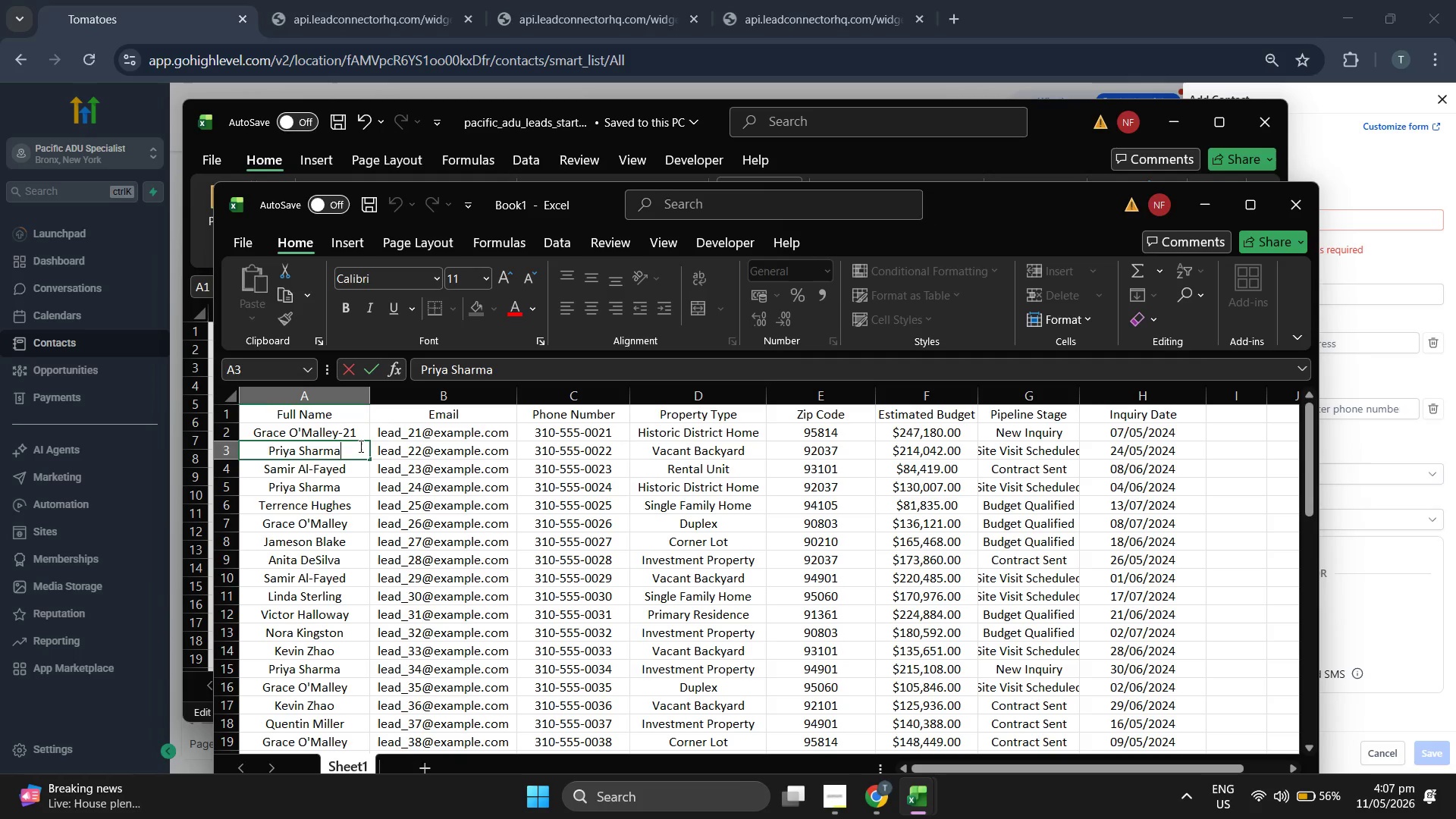 
type(-22)
 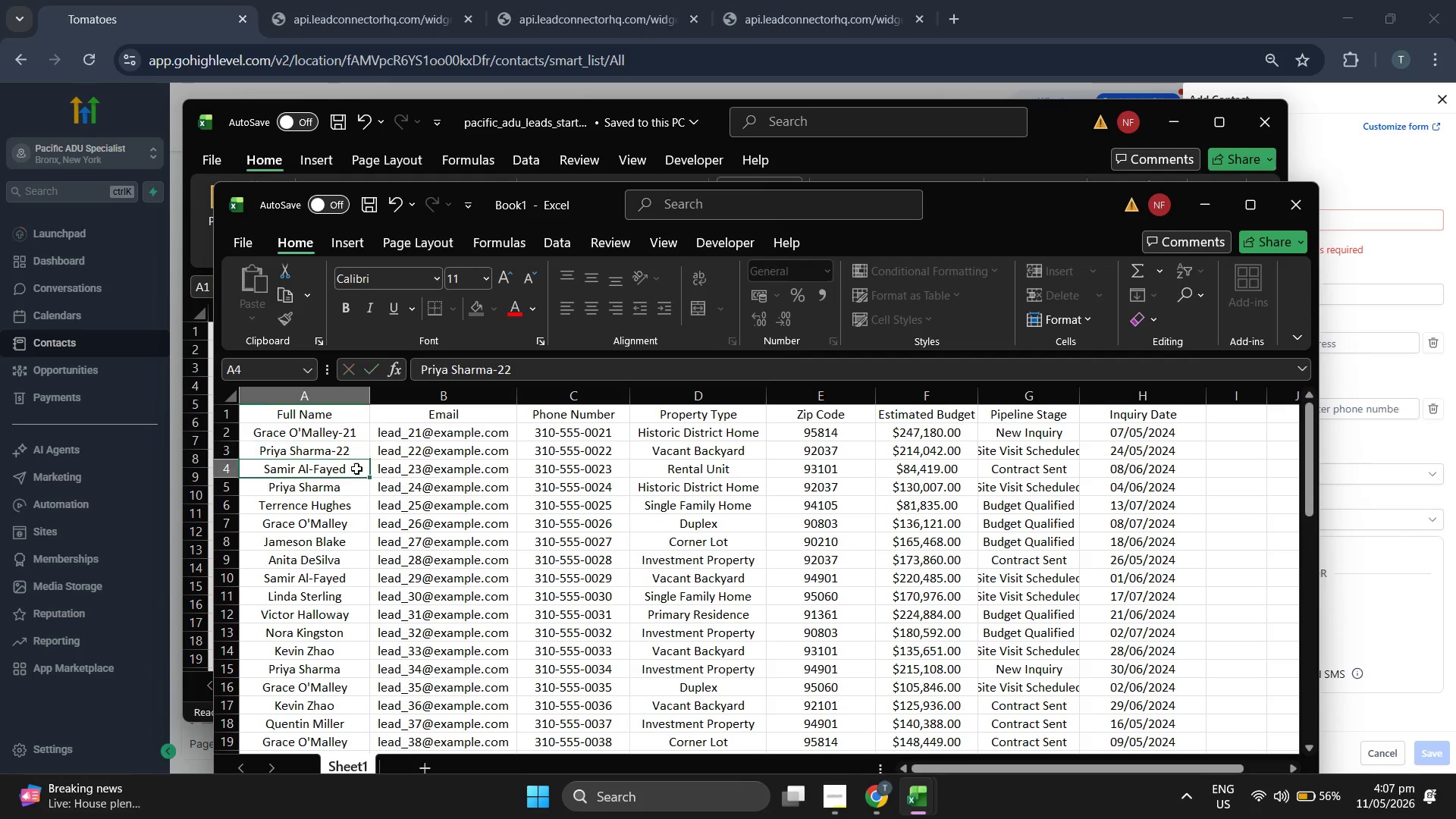 
double_click([357, 469])
 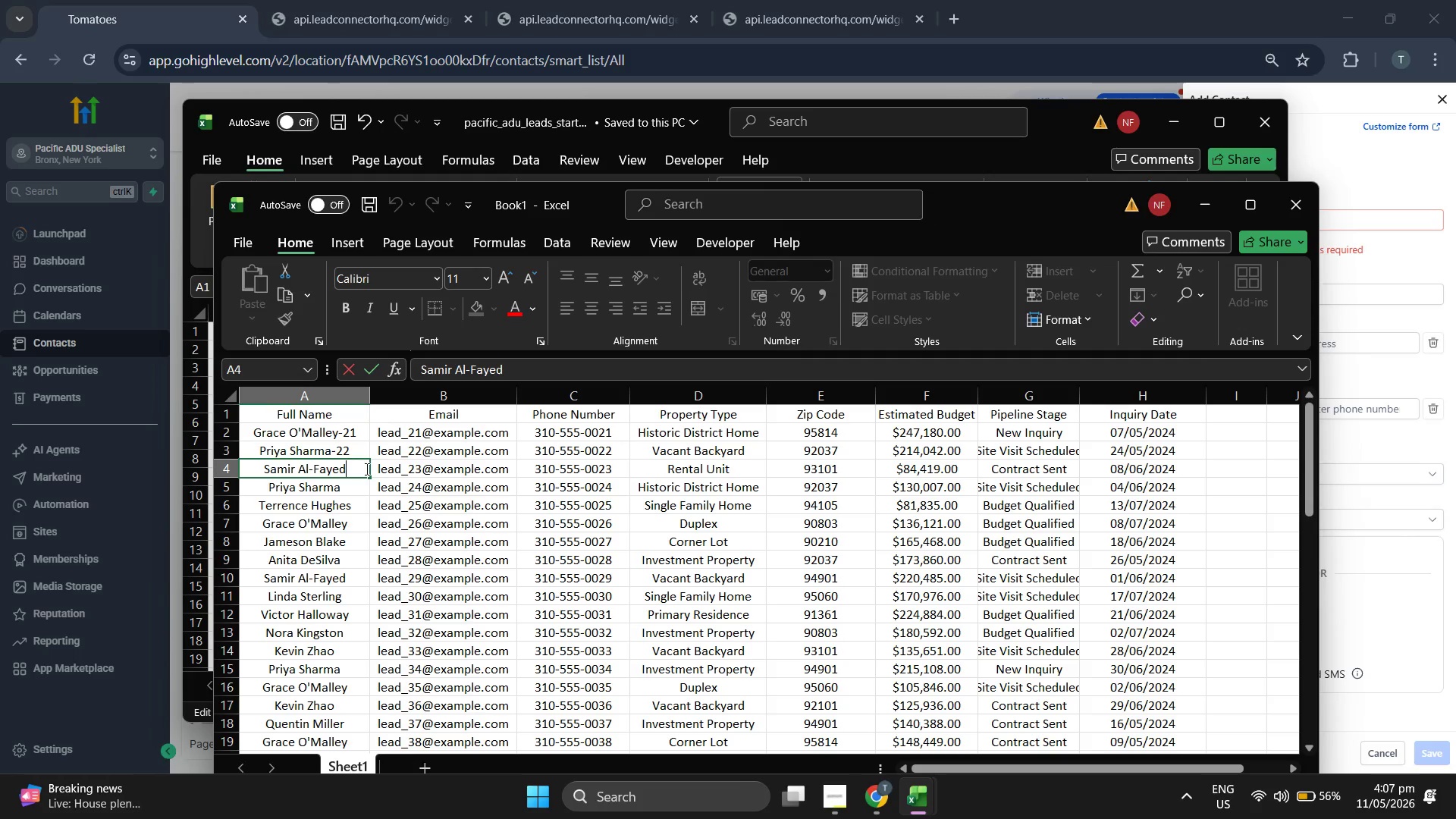 
key(Minus)
 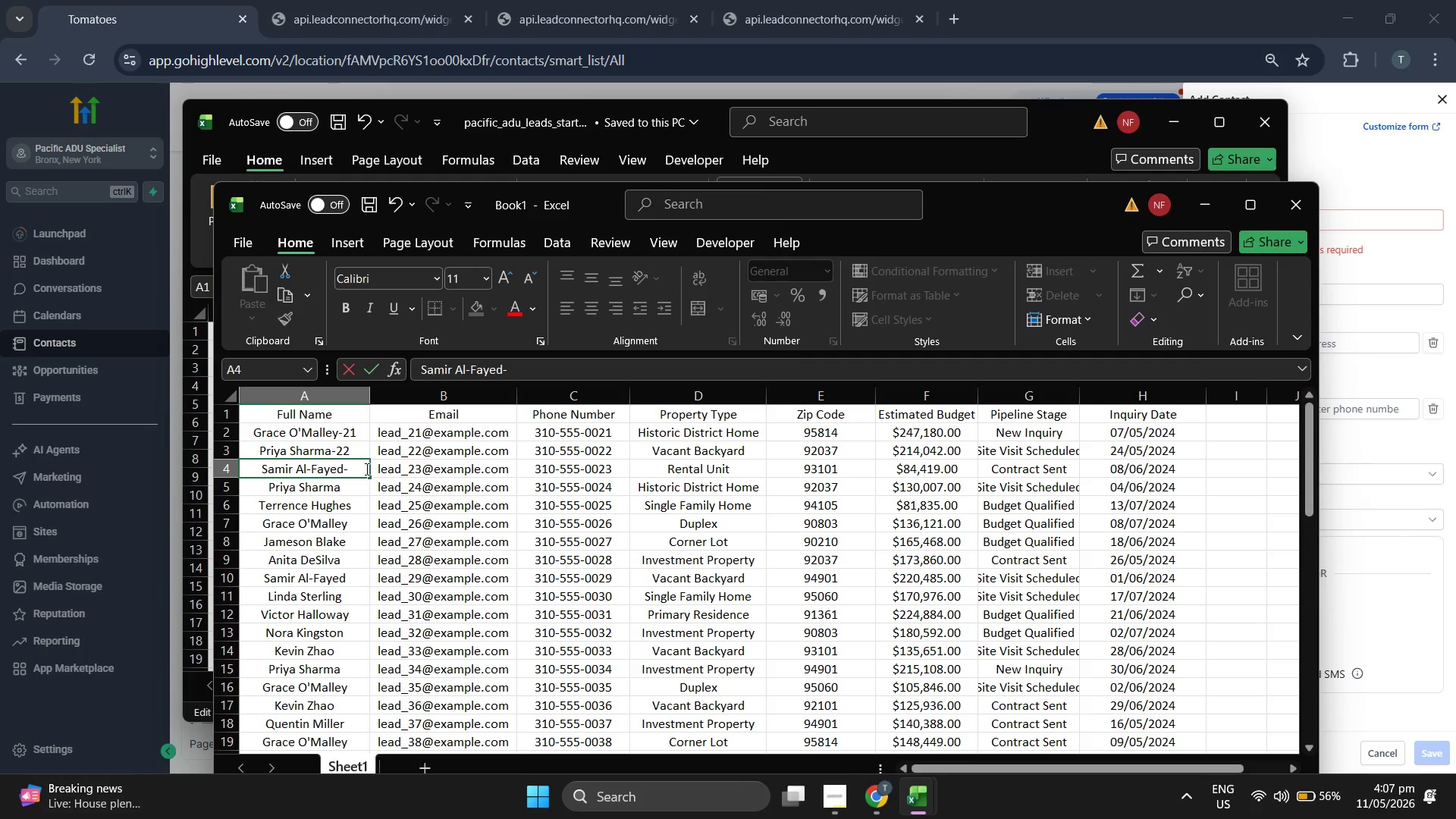 
type(33)
 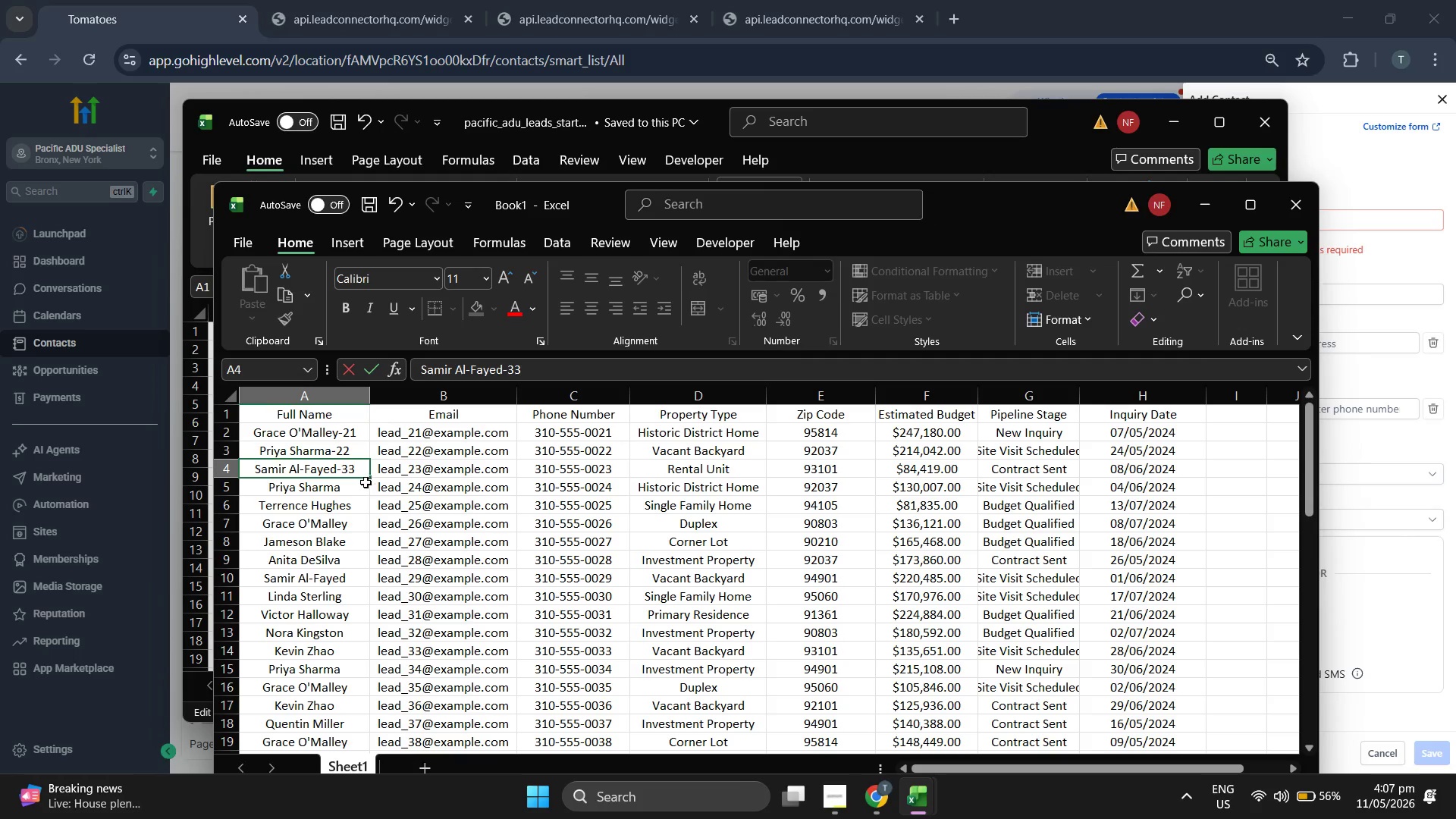 
double_click([363, 482])
 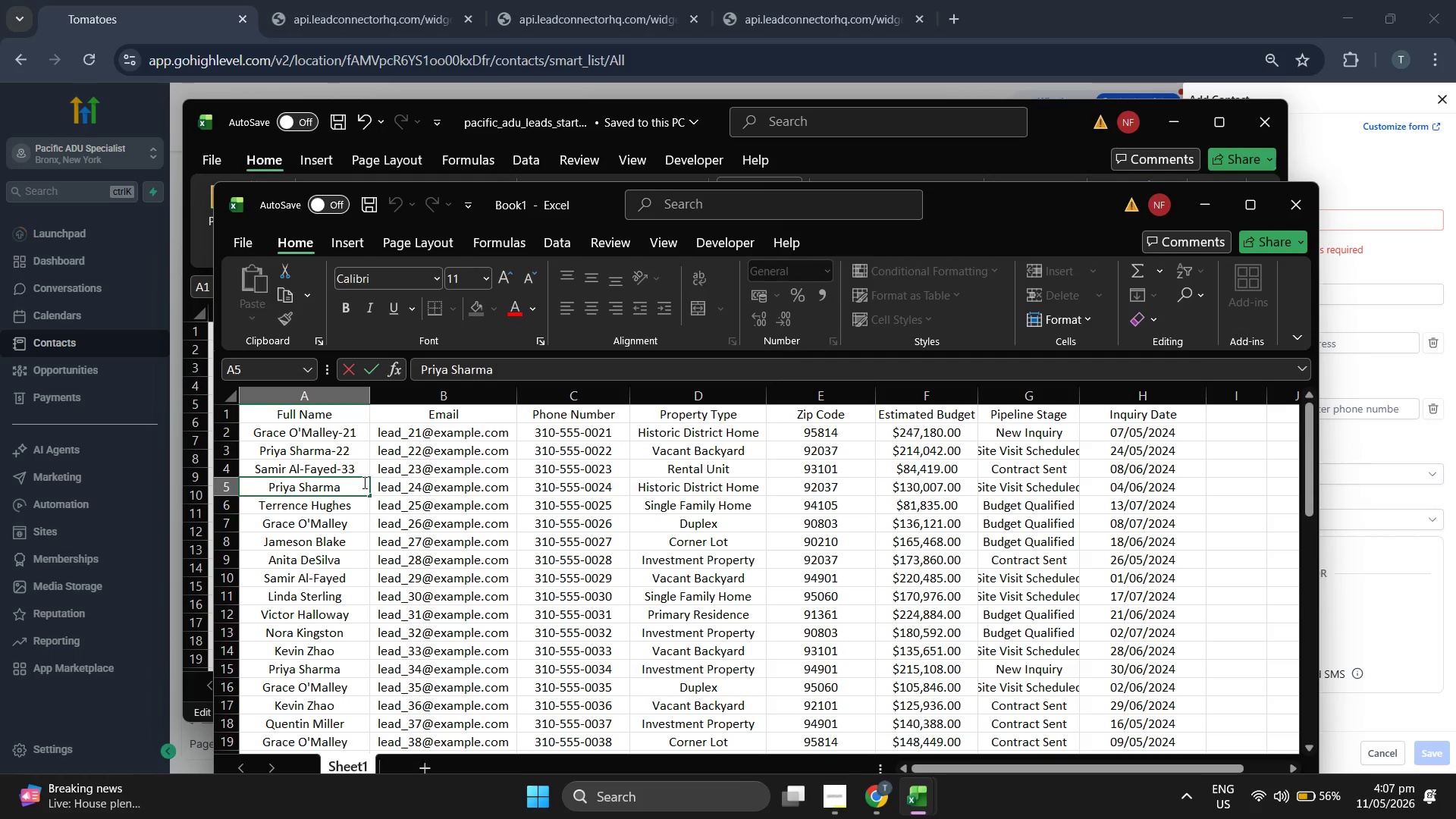 
type(24)
 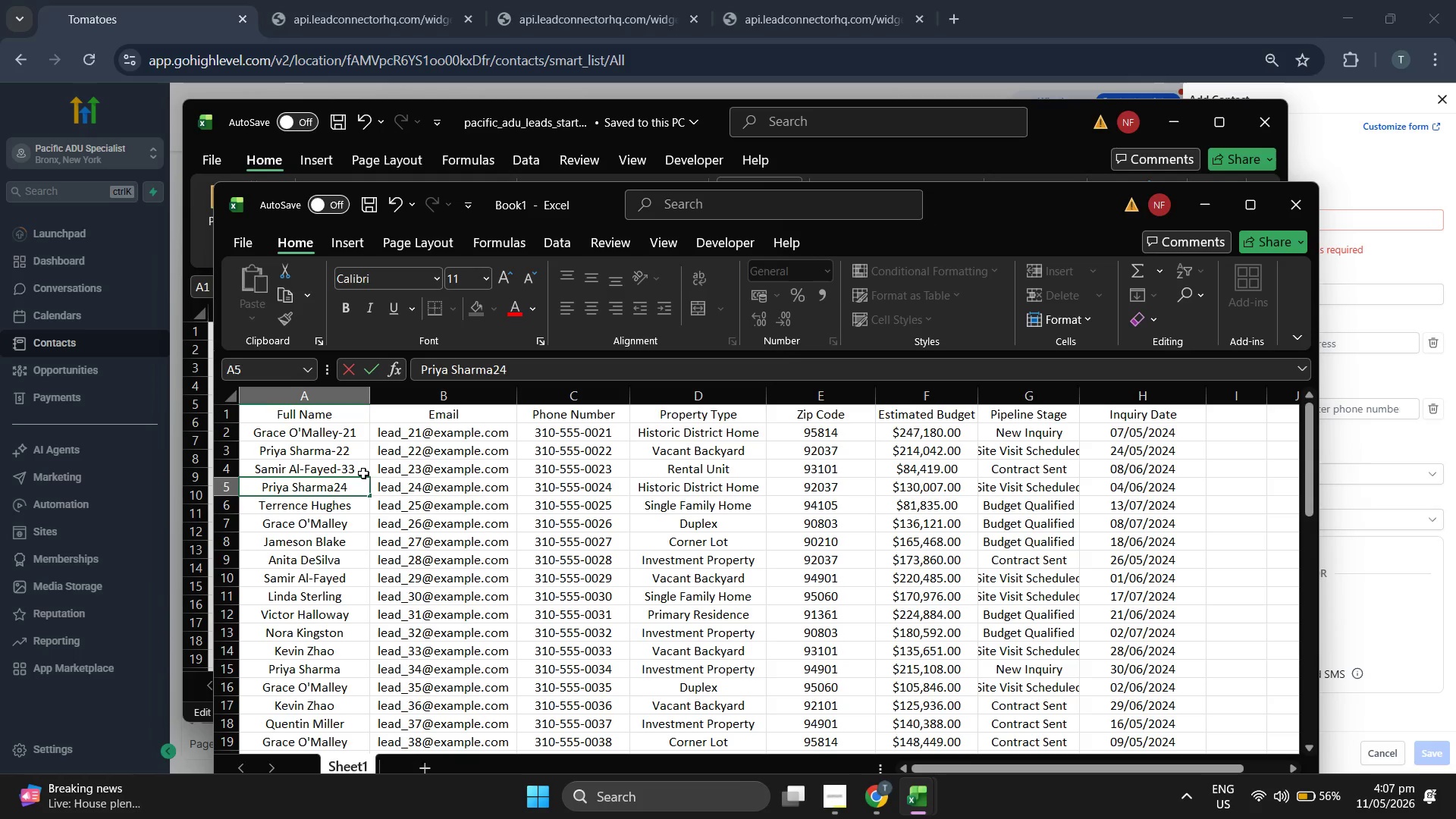 
double_click([362, 466])
 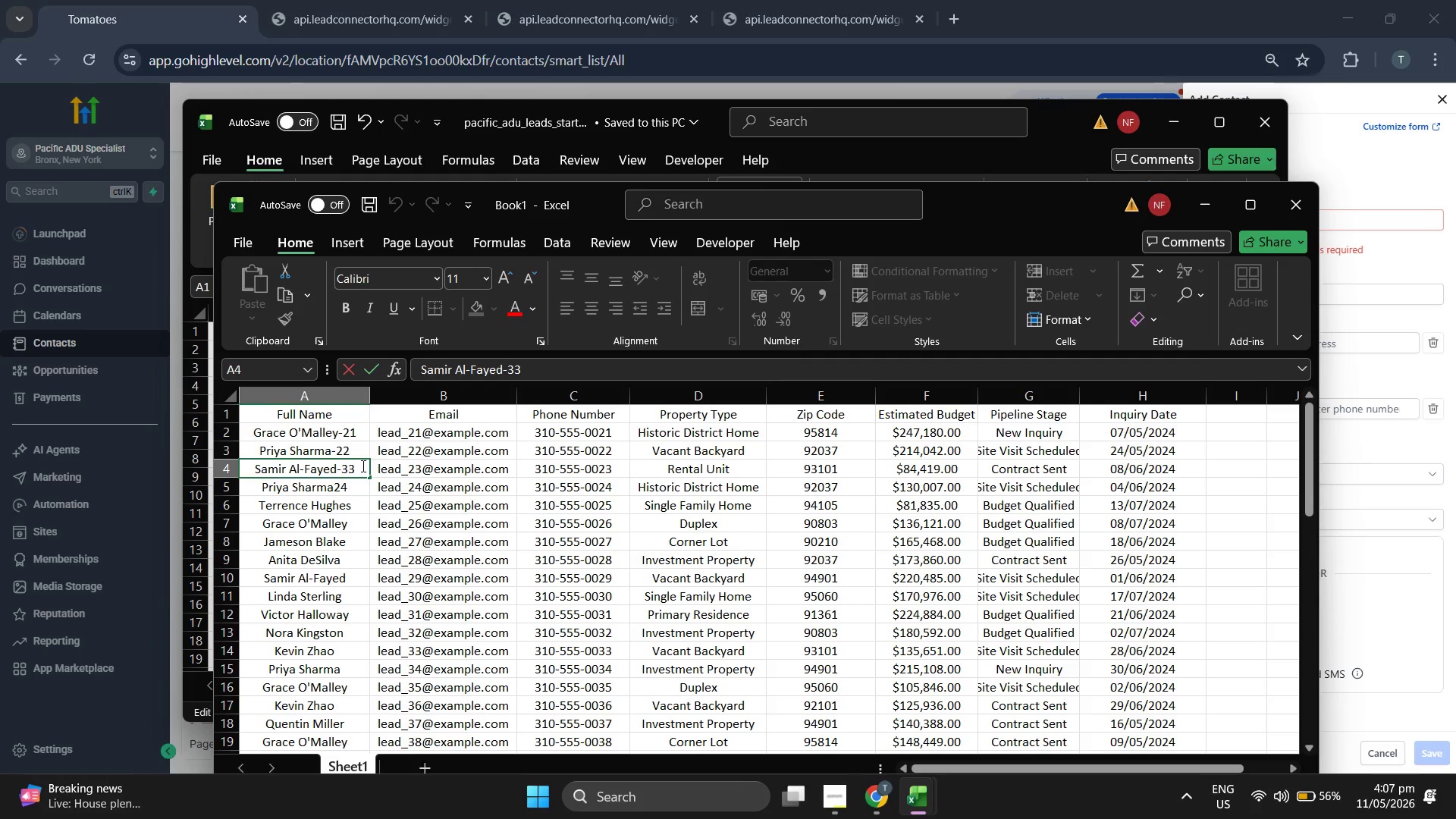 
key(Backspace)
 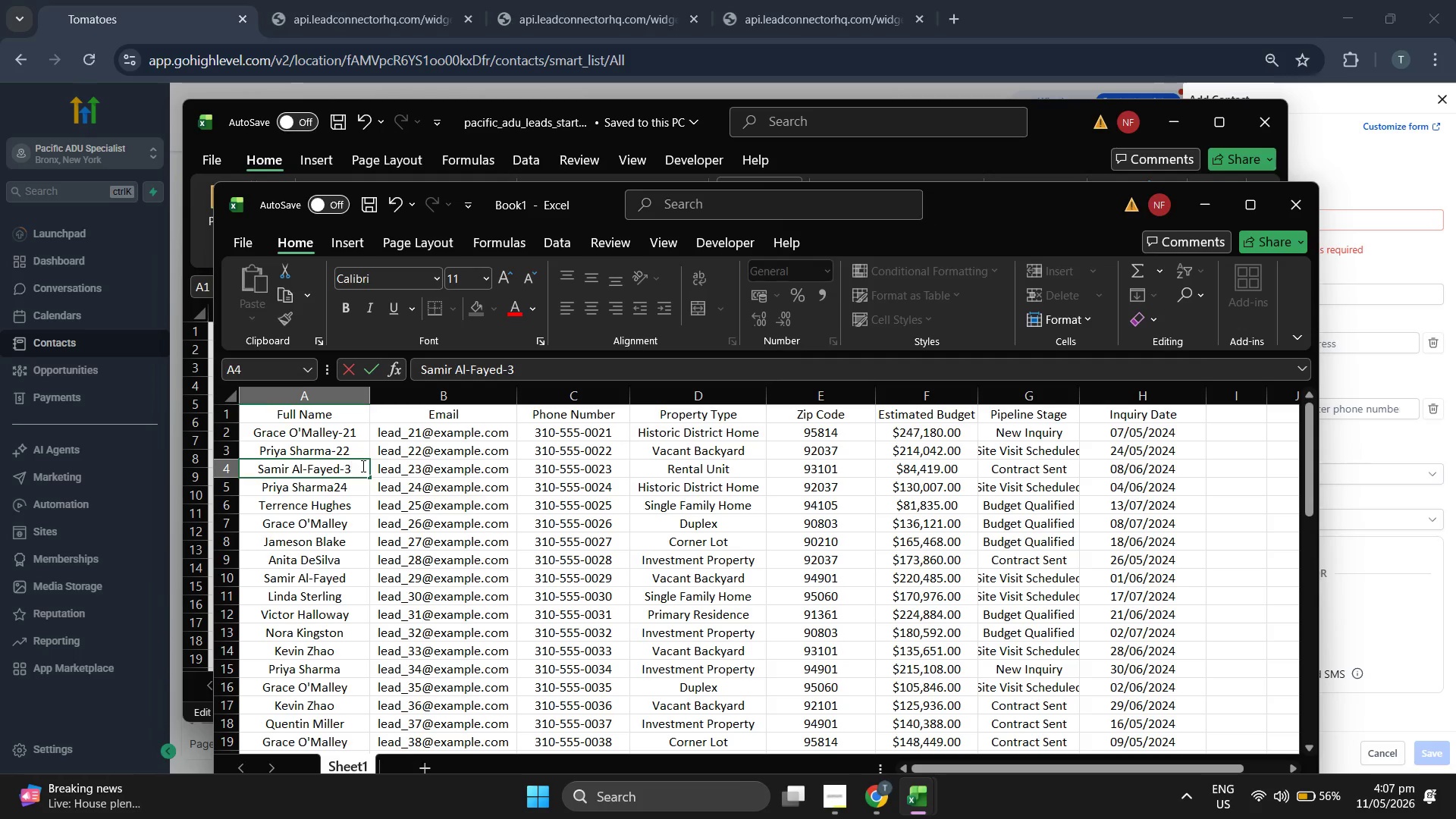 
key(4)
 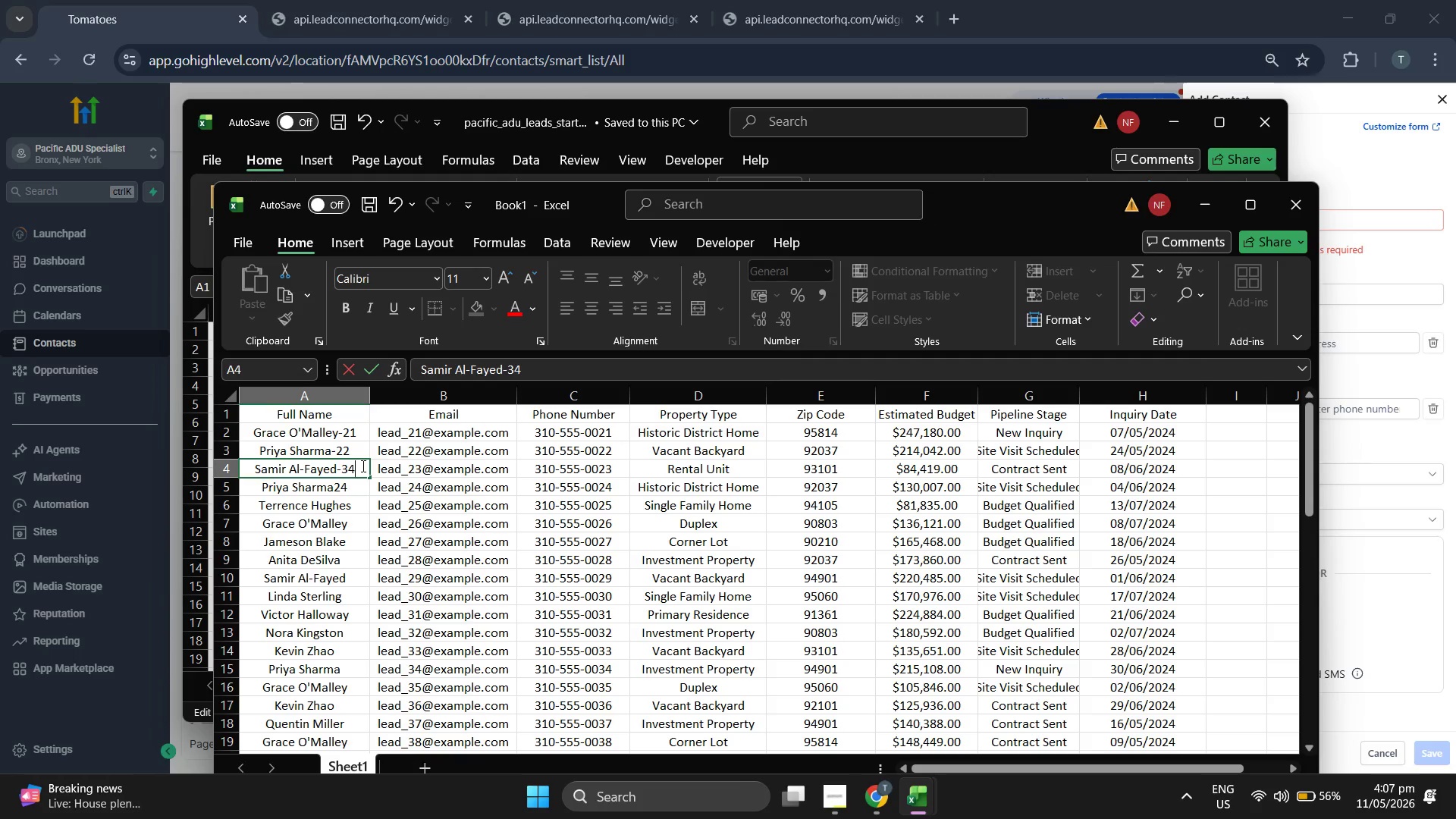 
key(Backspace)
key(Backspace)
type(24)
key(Backspace)
type(3)
 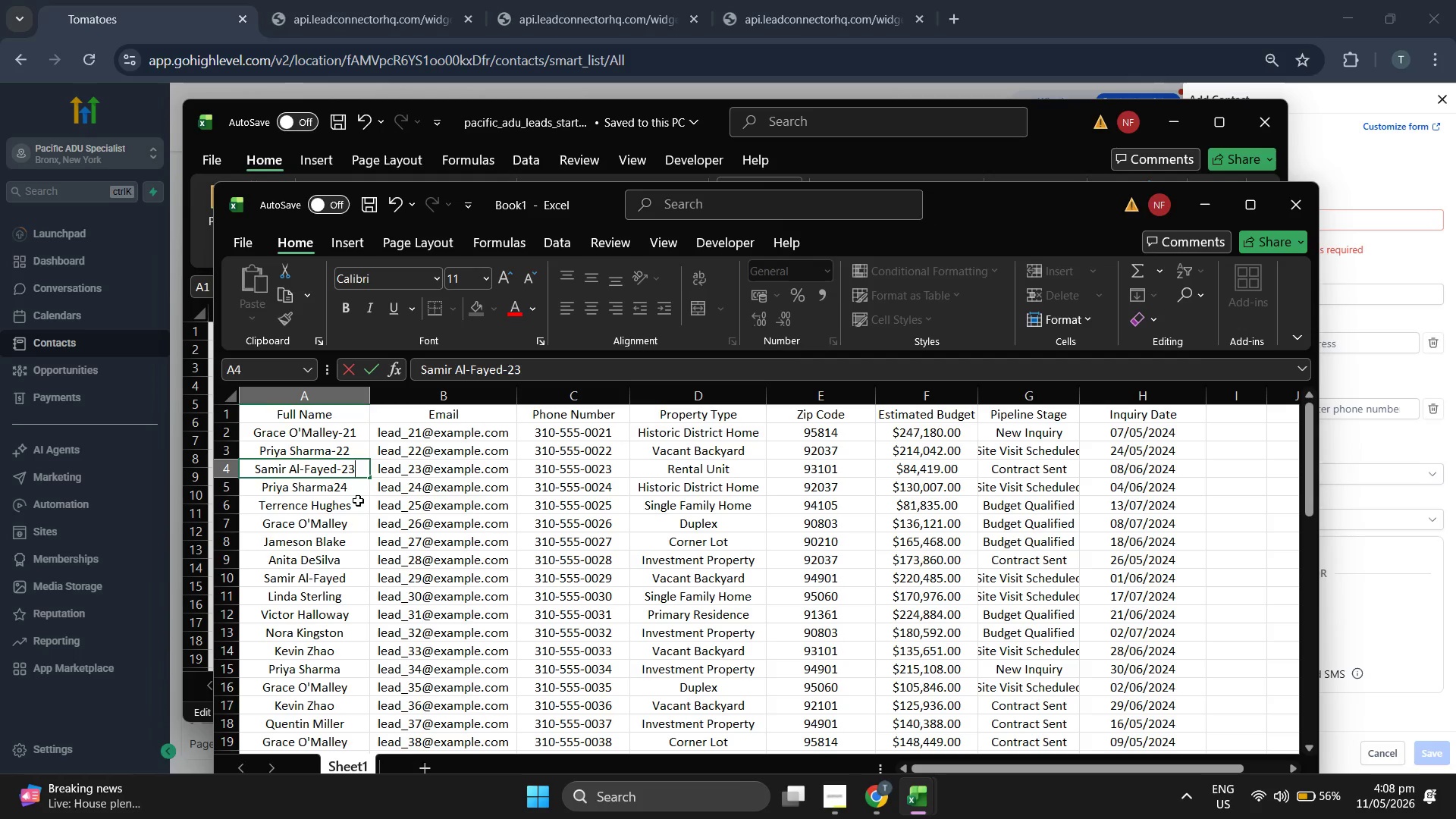 
double_click([358, 508])
 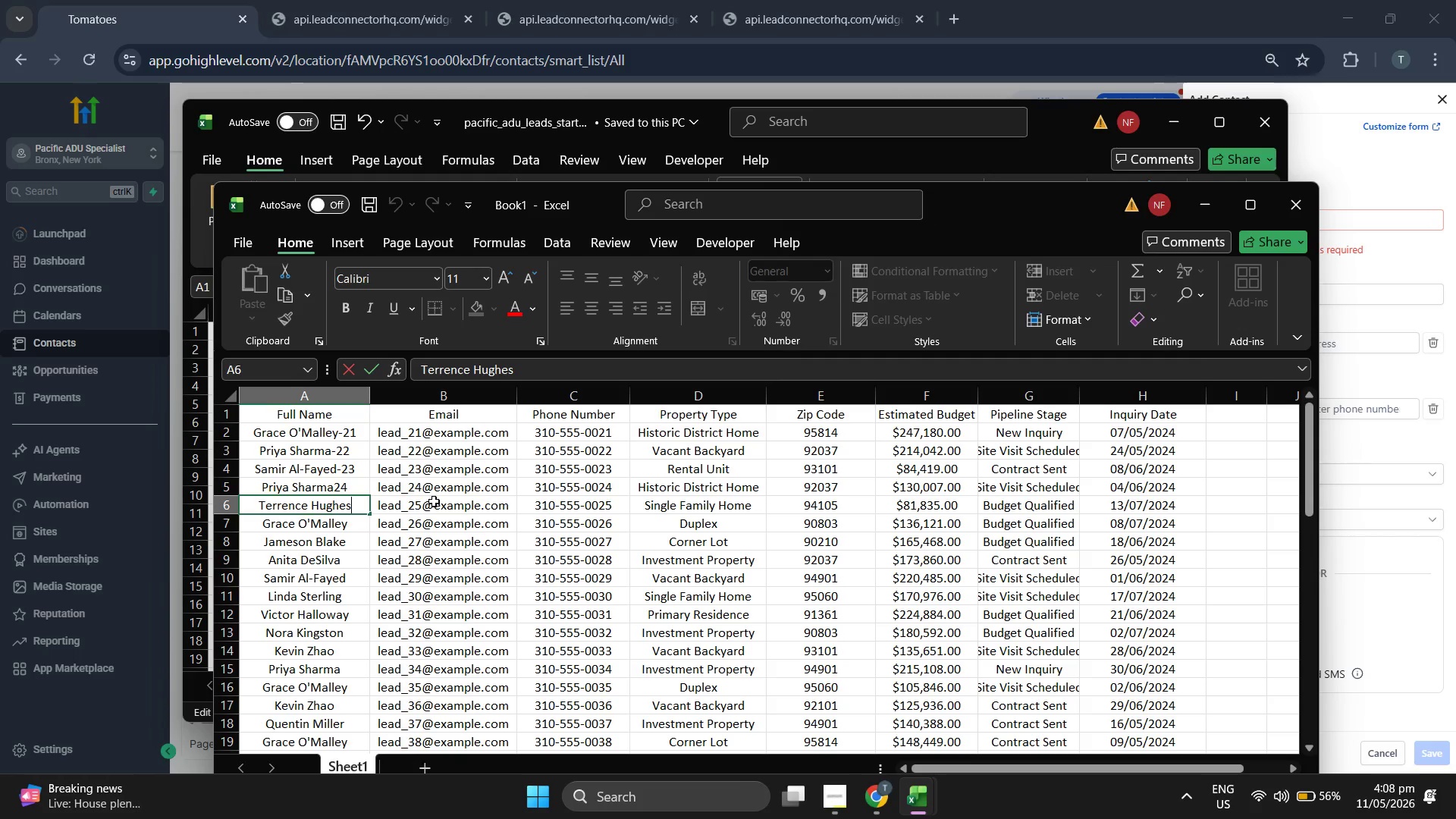 
type(-25)
 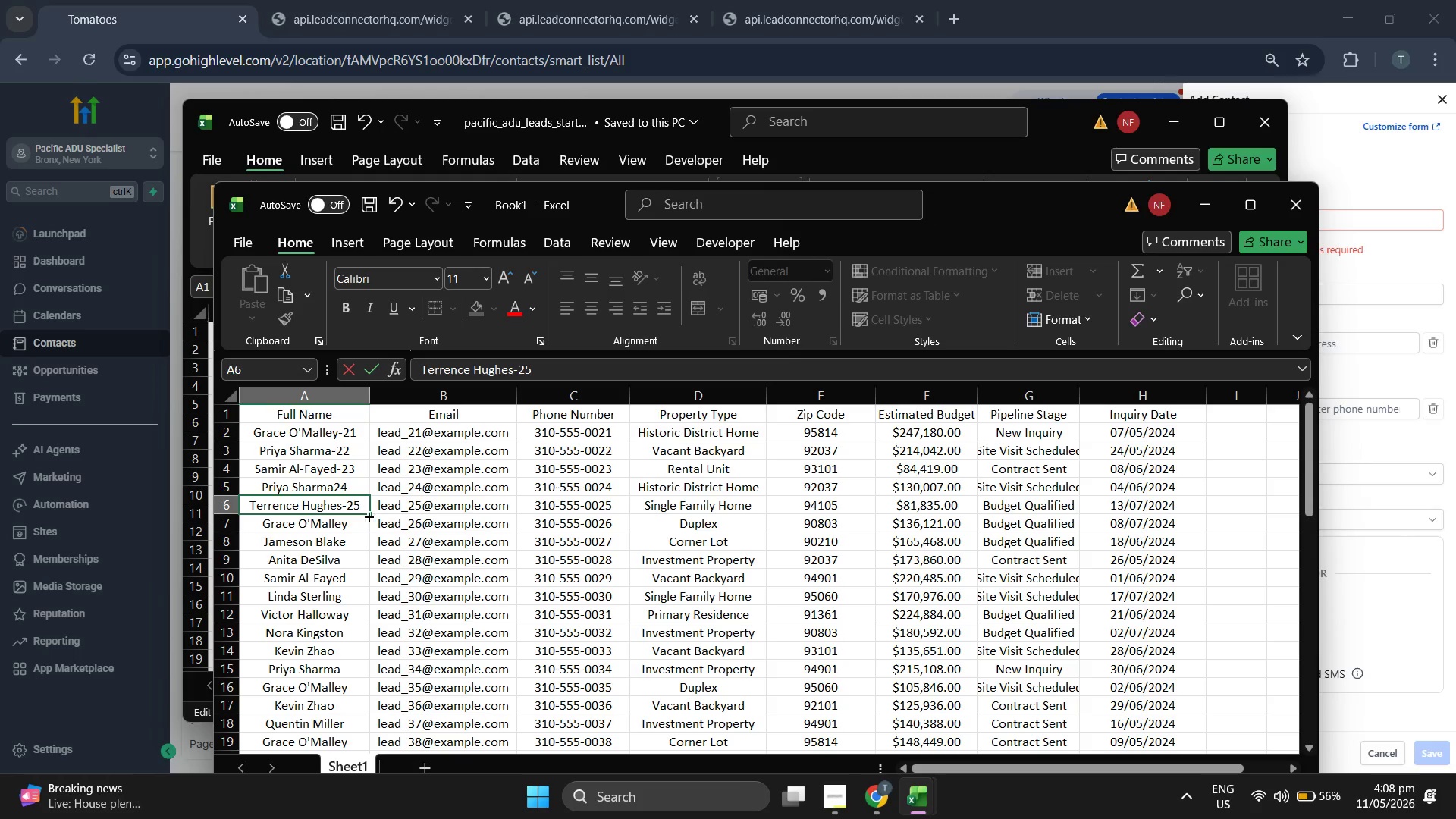 
double_click([361, 519])
 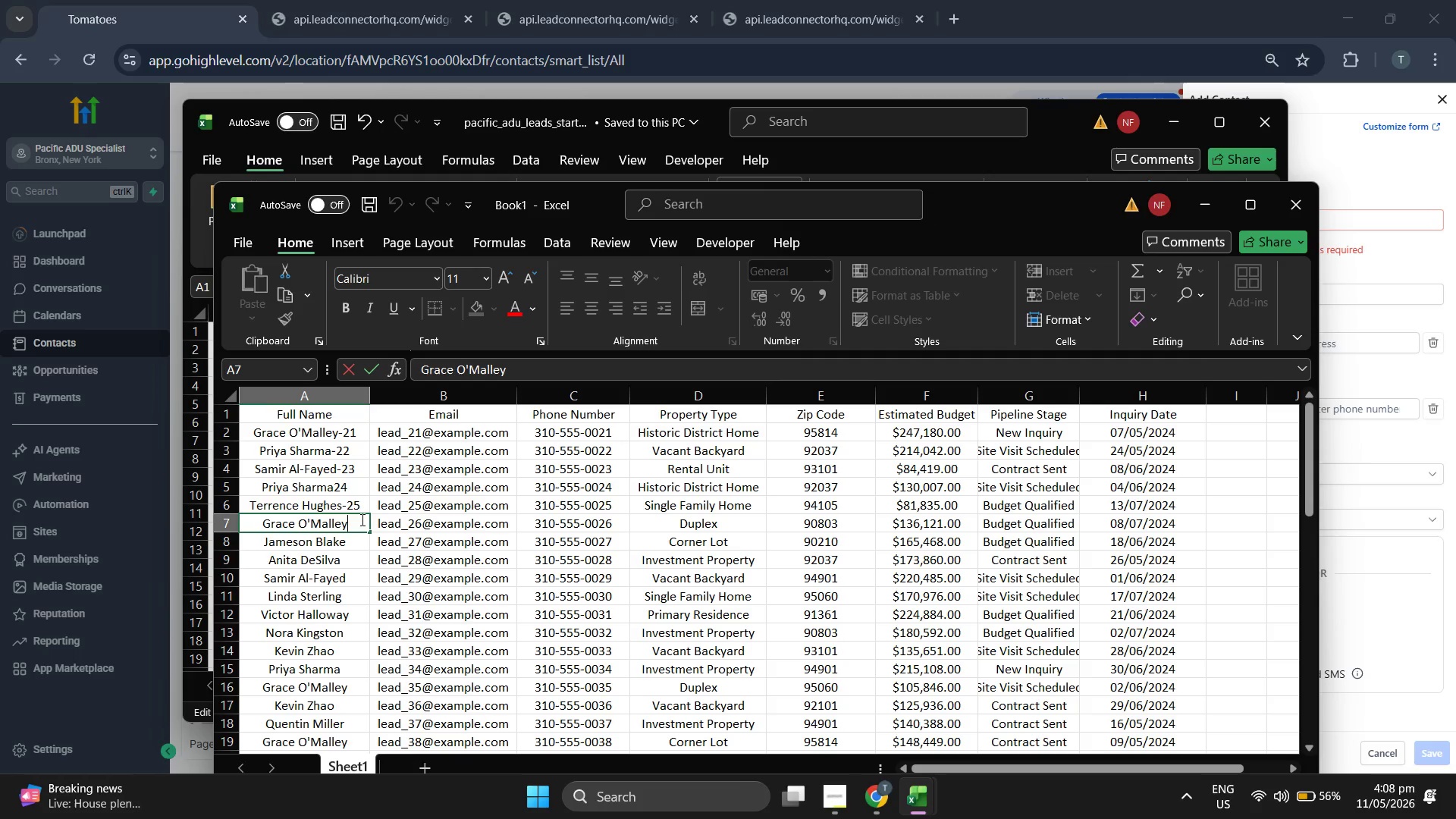 
key(Minus)
 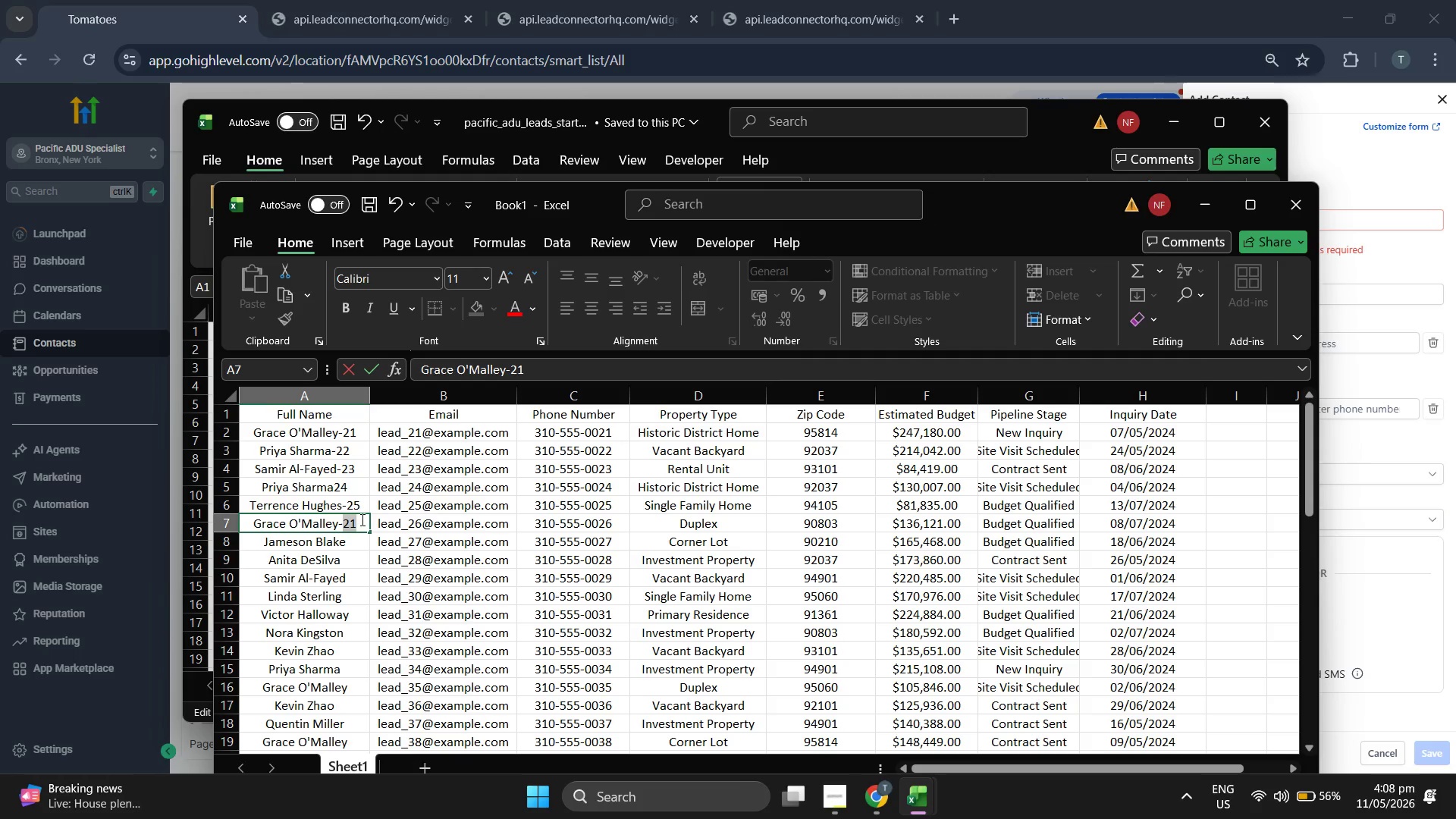 
key(2)
 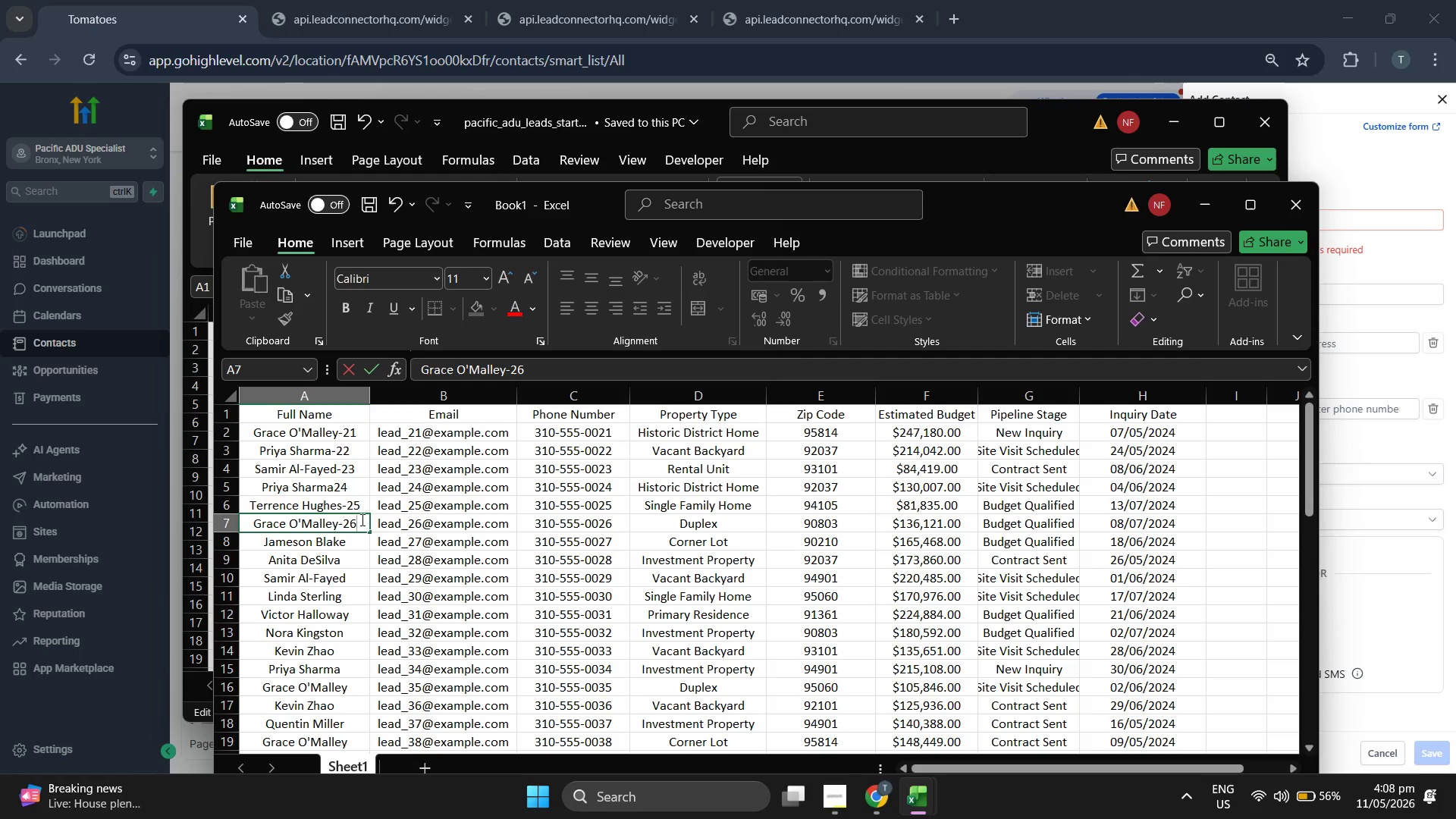 
key(6)
 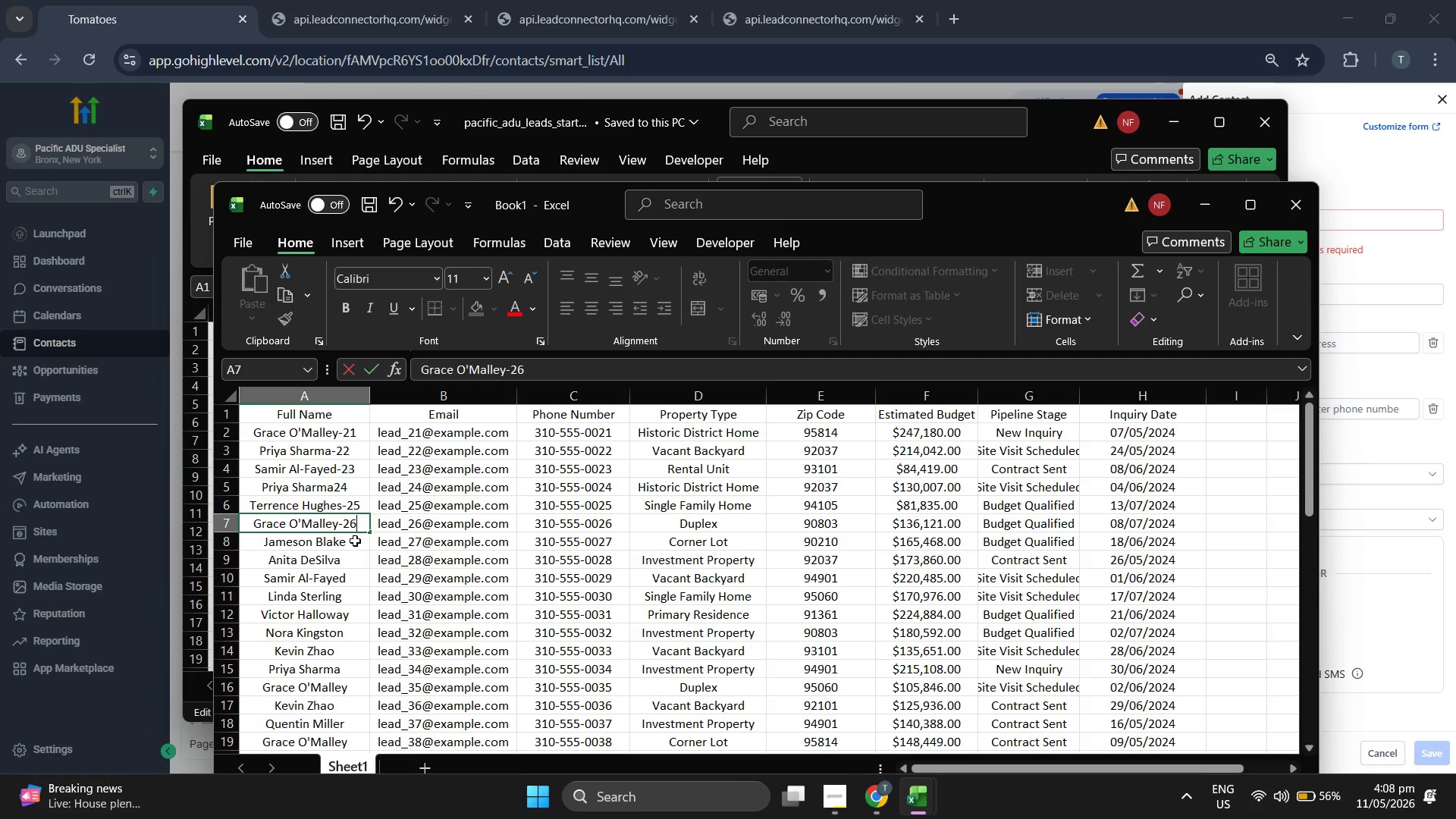 
double_click([355, 541])
 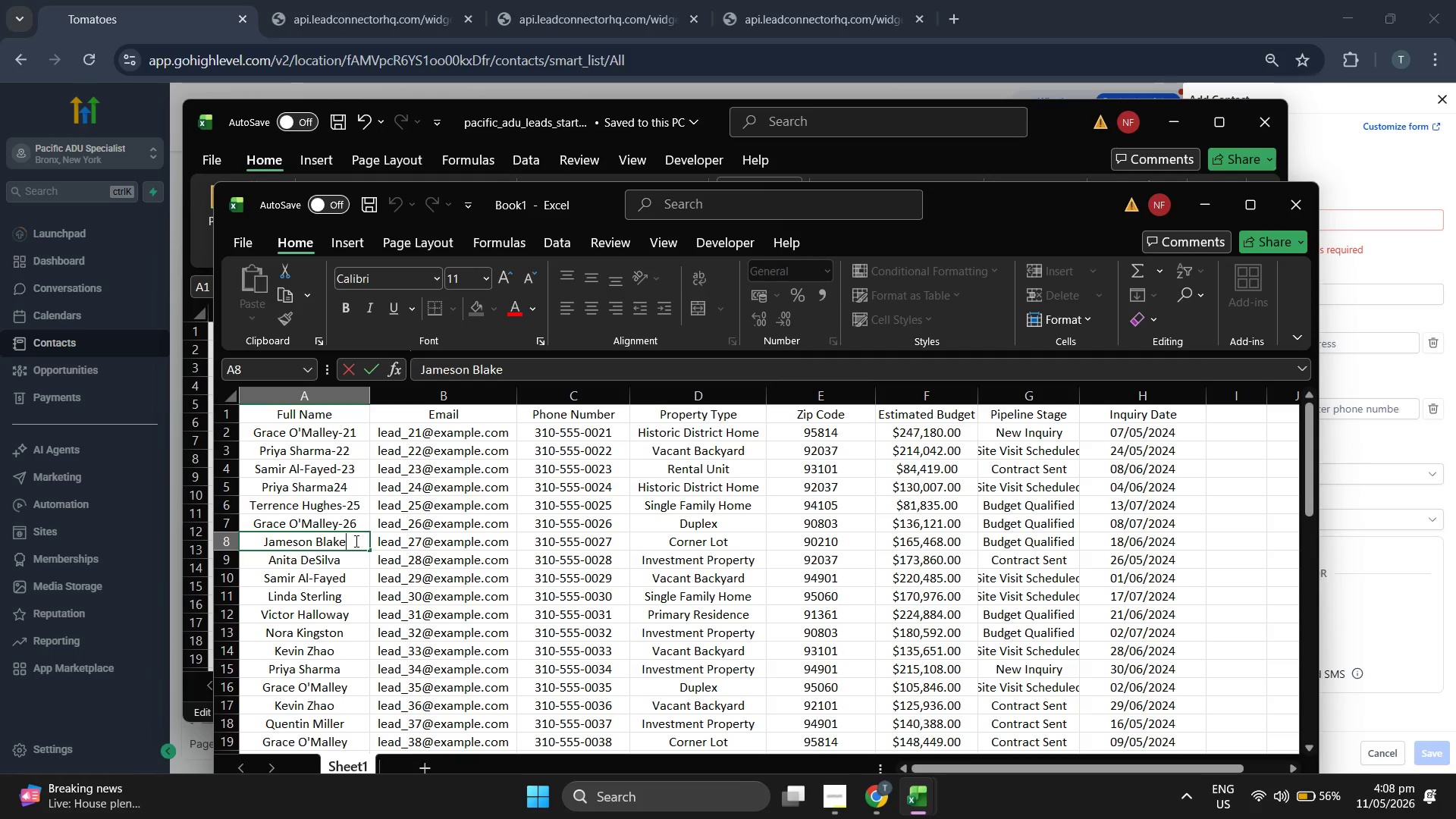 
key(Minus)
 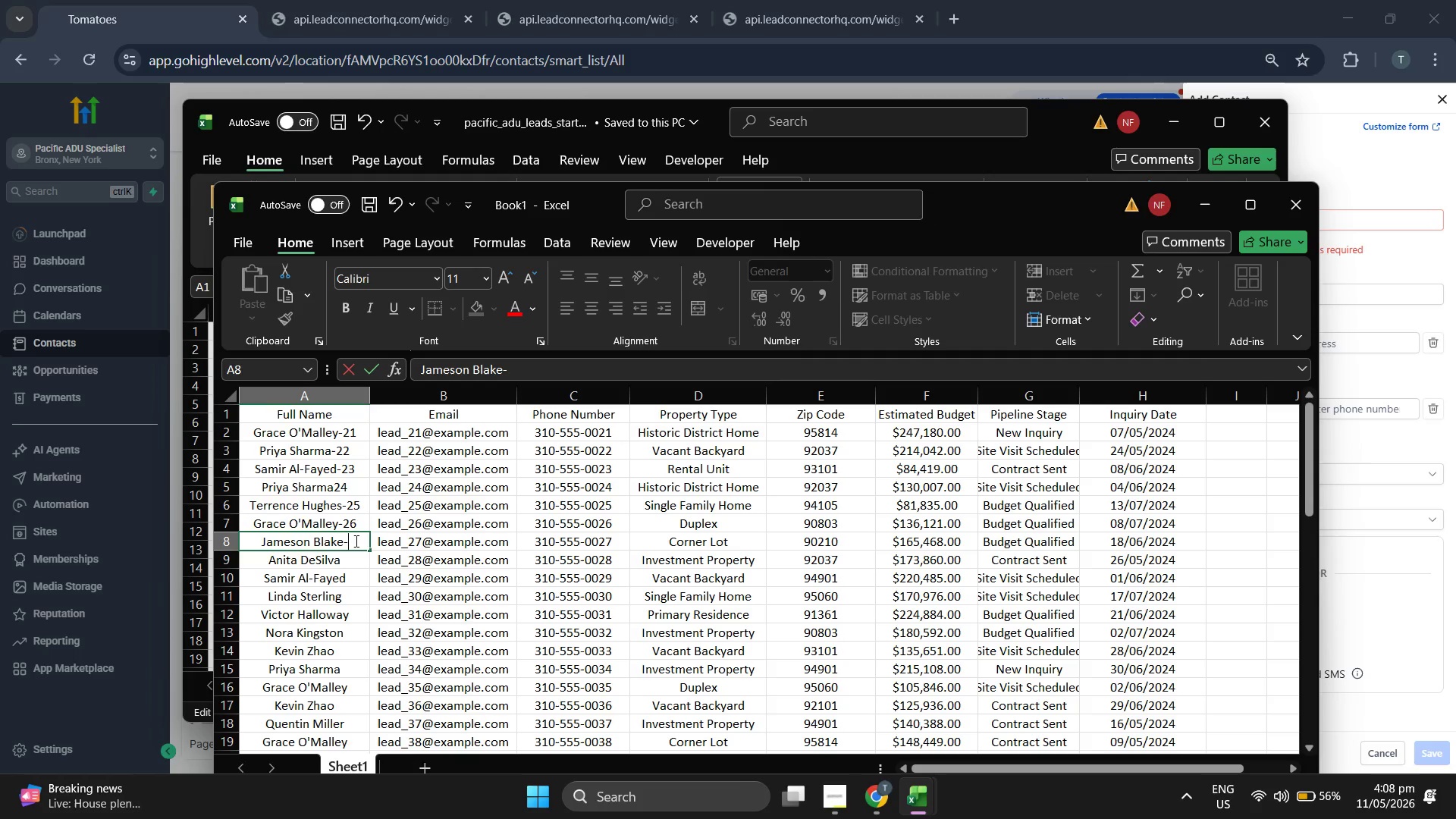 
type(27)
 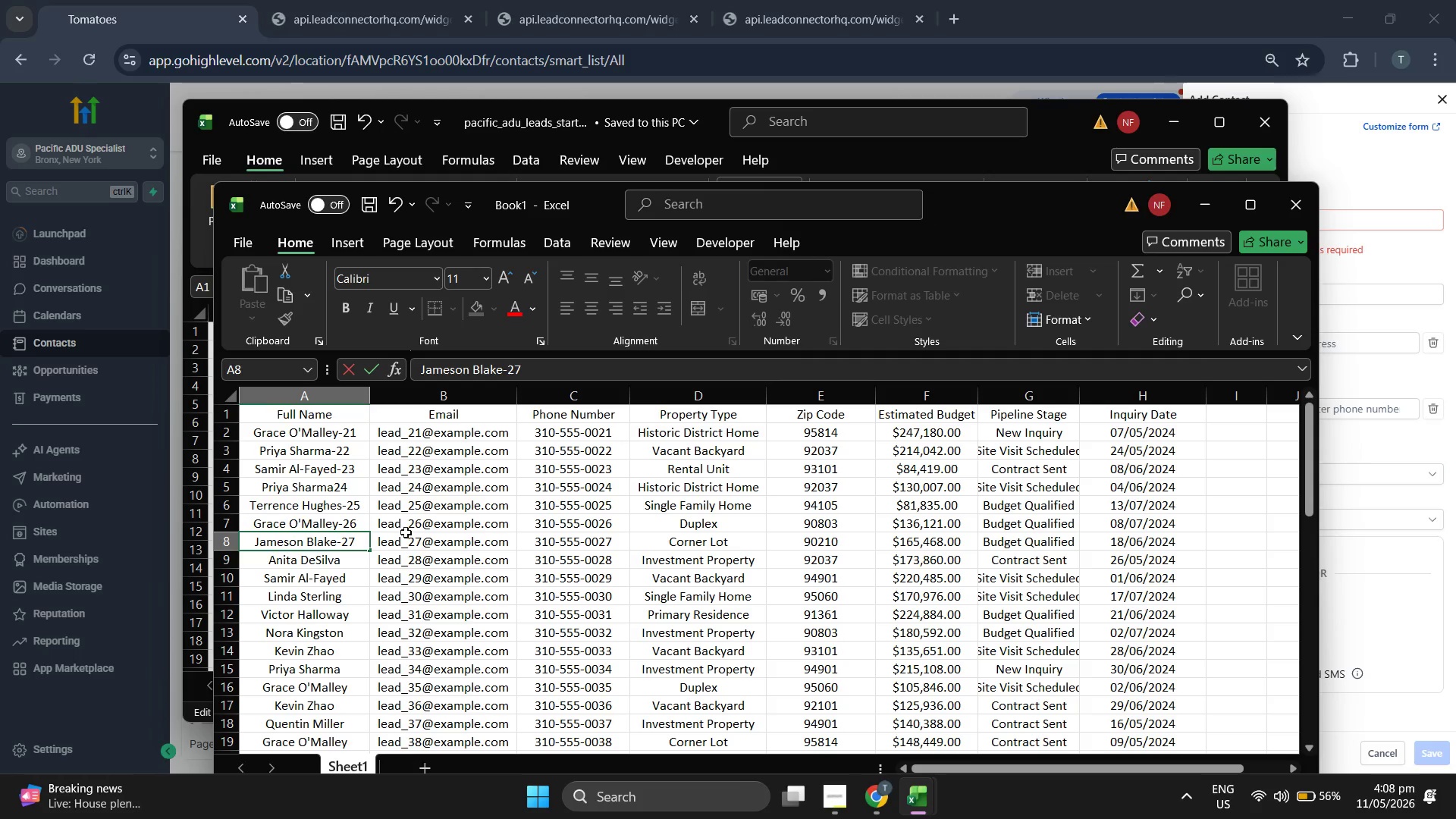 
double_click([354, 450])
 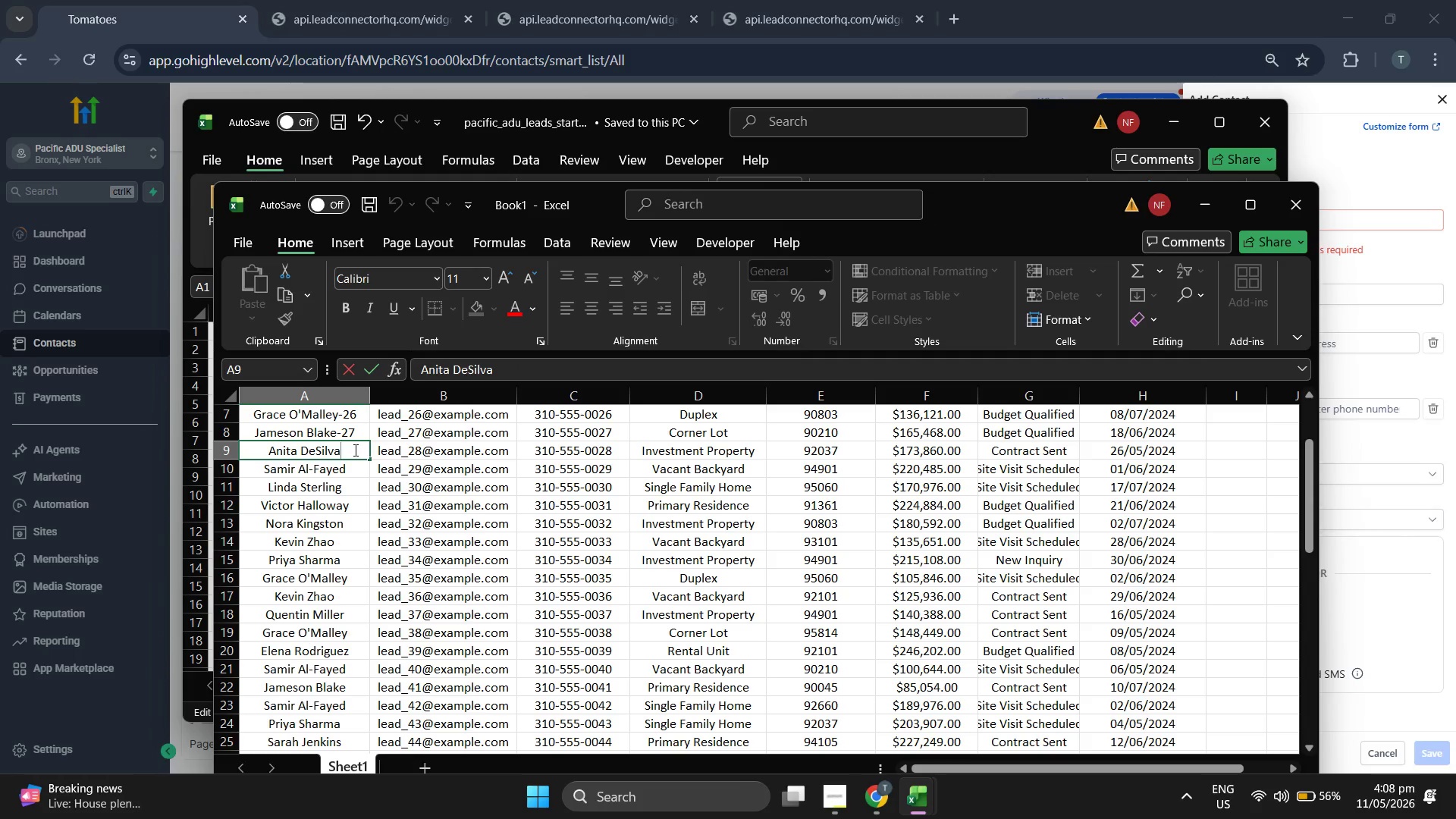 
type(-28)
 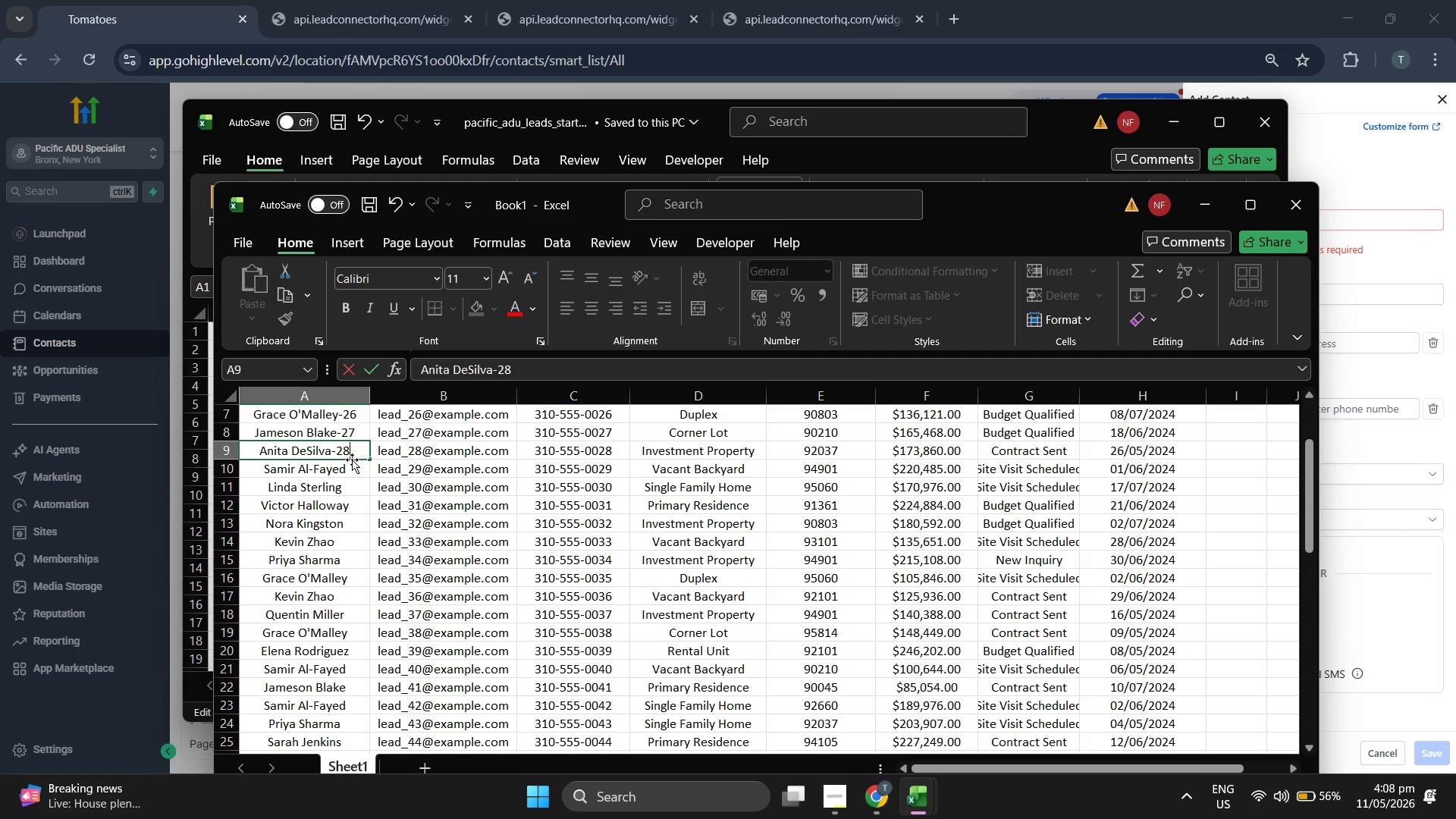 
double_click([353, 463])
 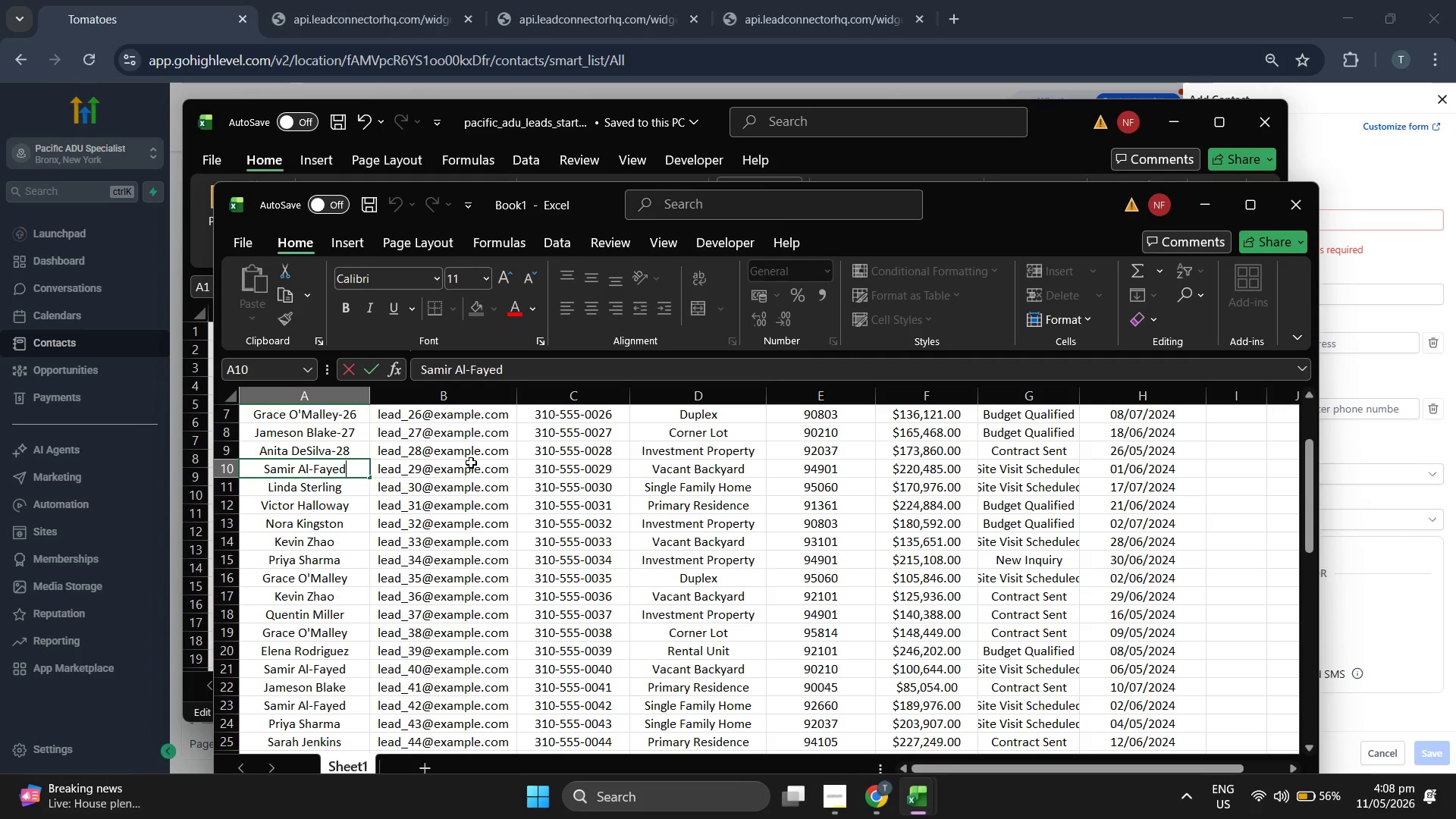 
scroll: coordinate [438, 529], scroll_direction: down, amount: 9.0
 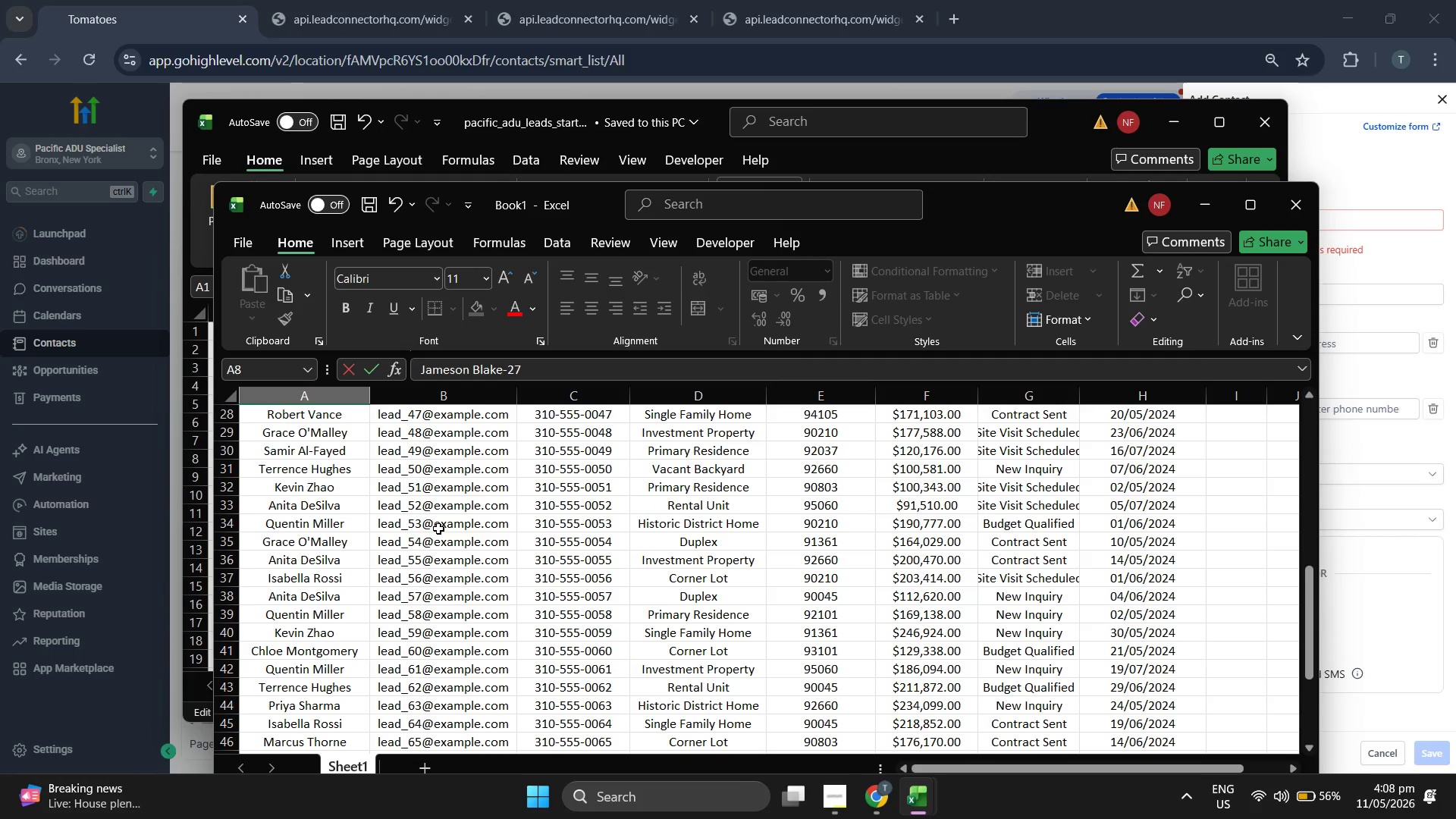 
key(Minus)
 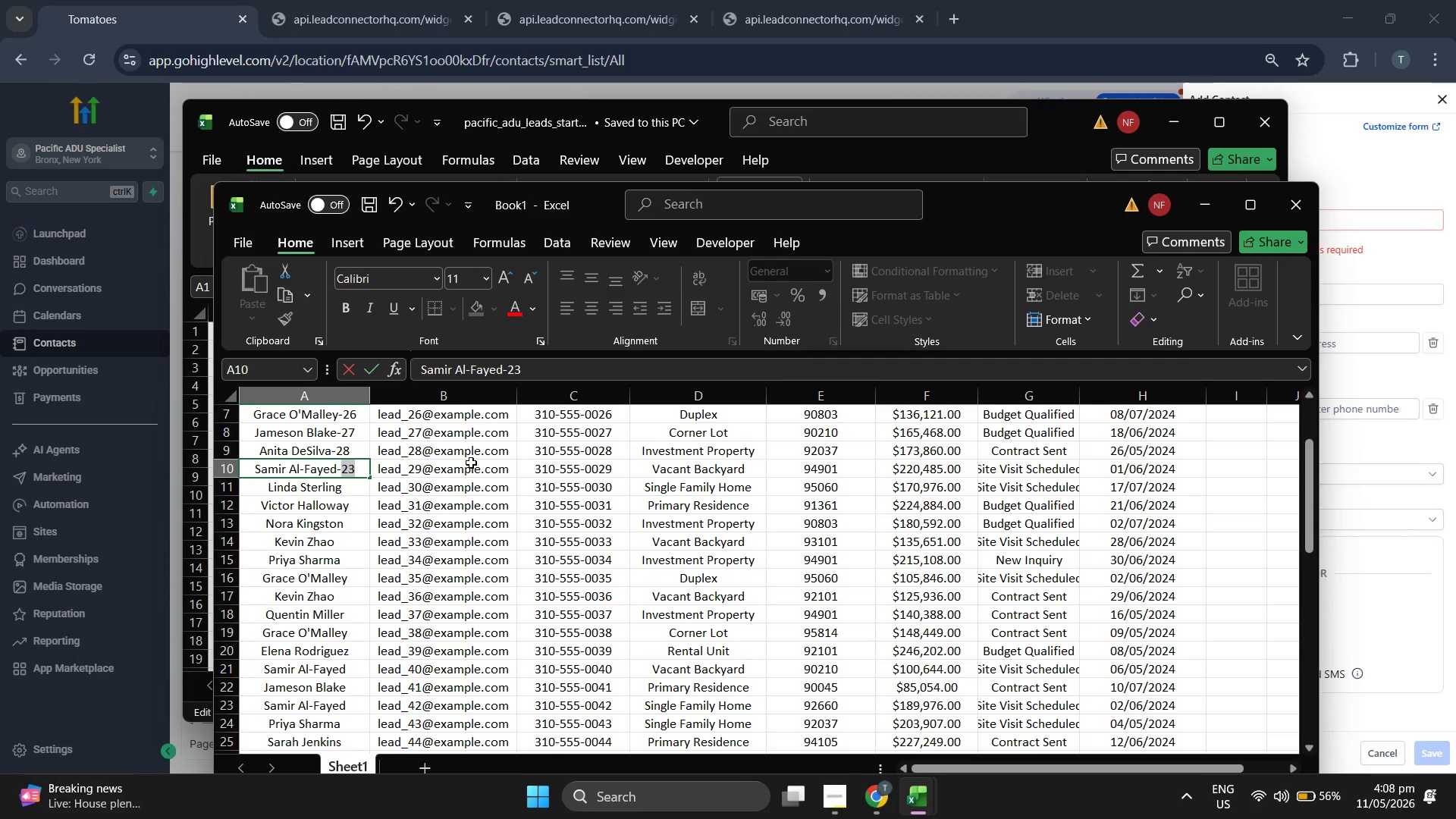 
key(2)
 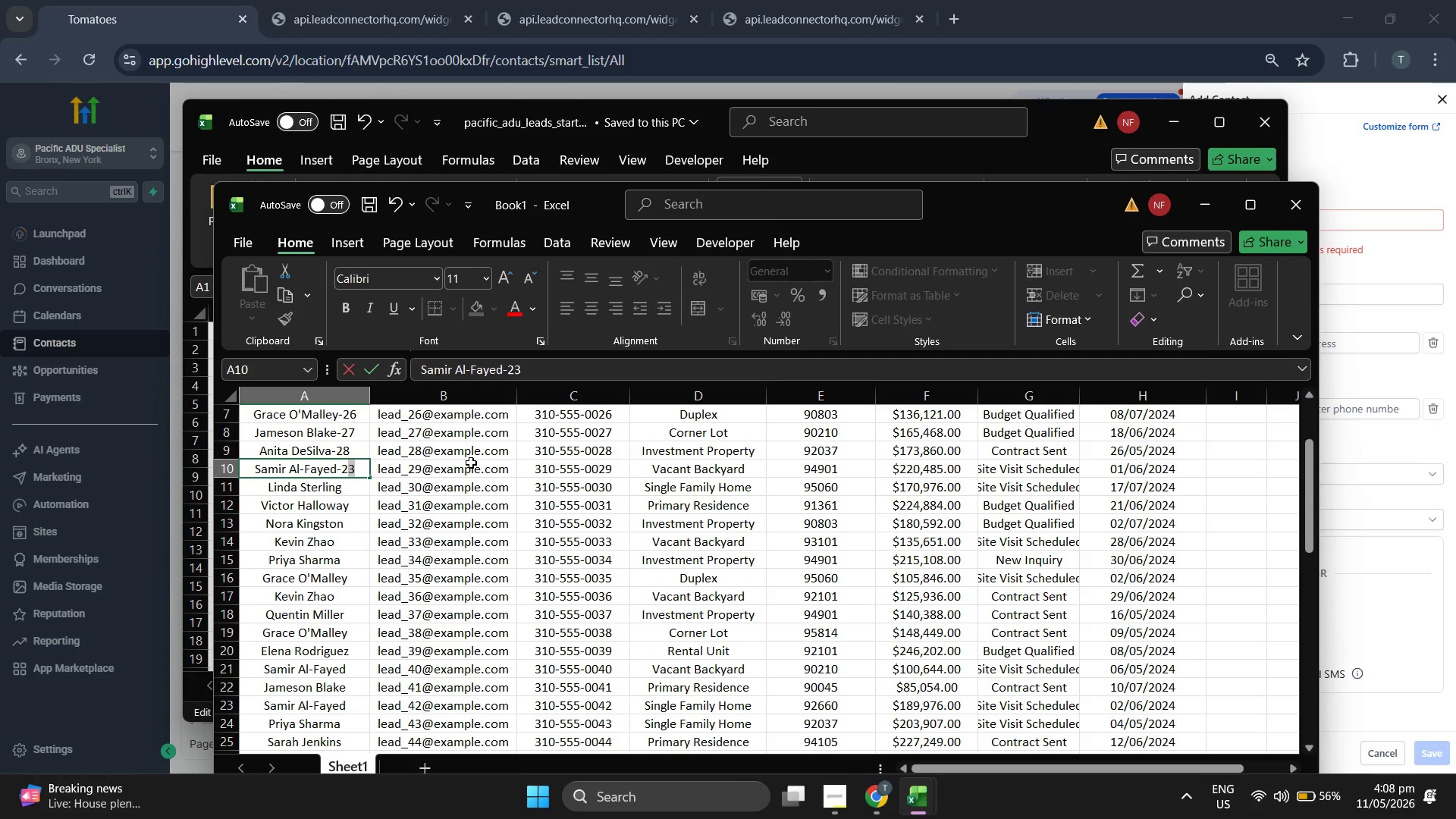 
scroll: coordinate [438, 529], scroll_direction: up, amount: 7.0
 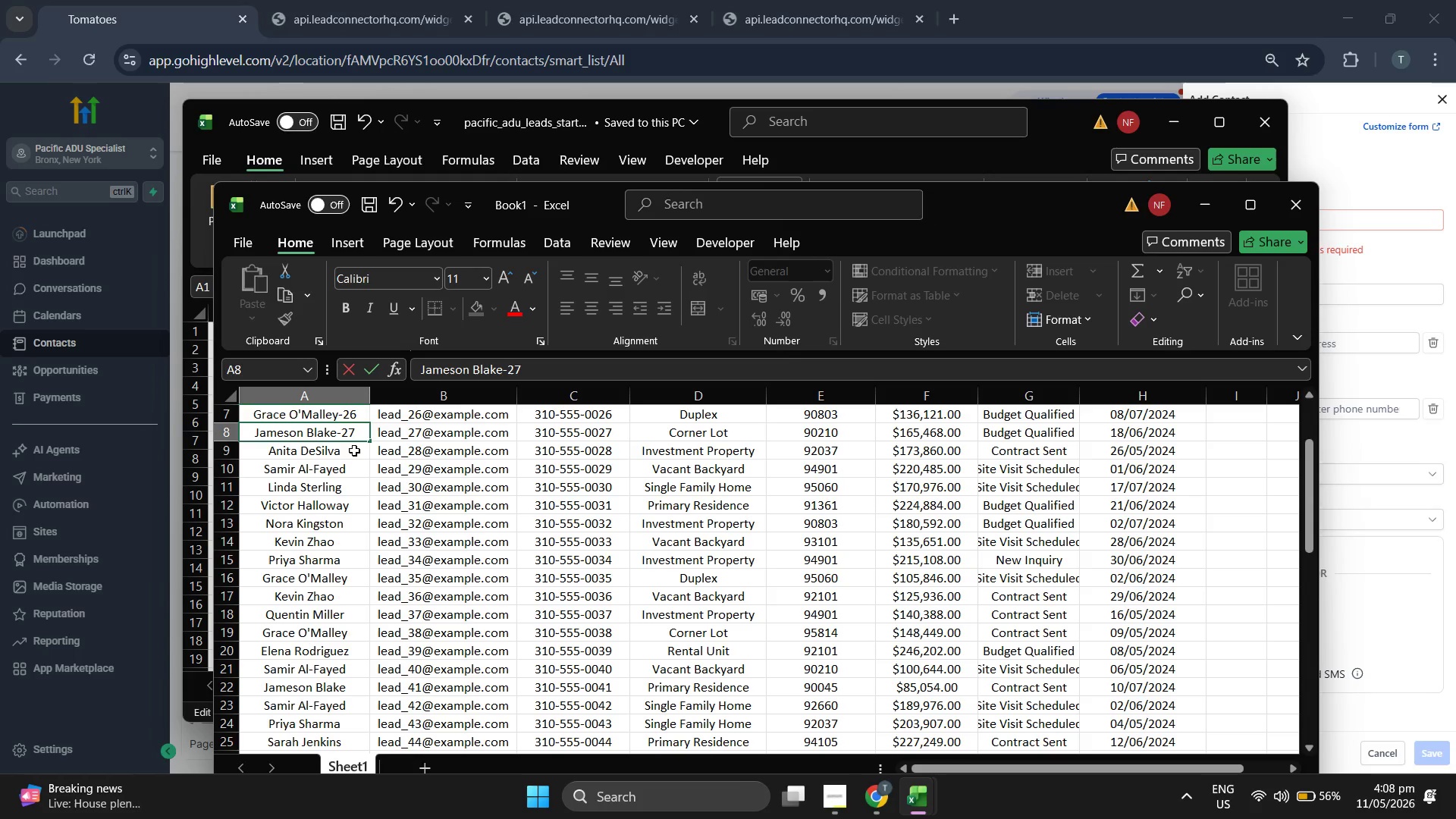 
key(9)
 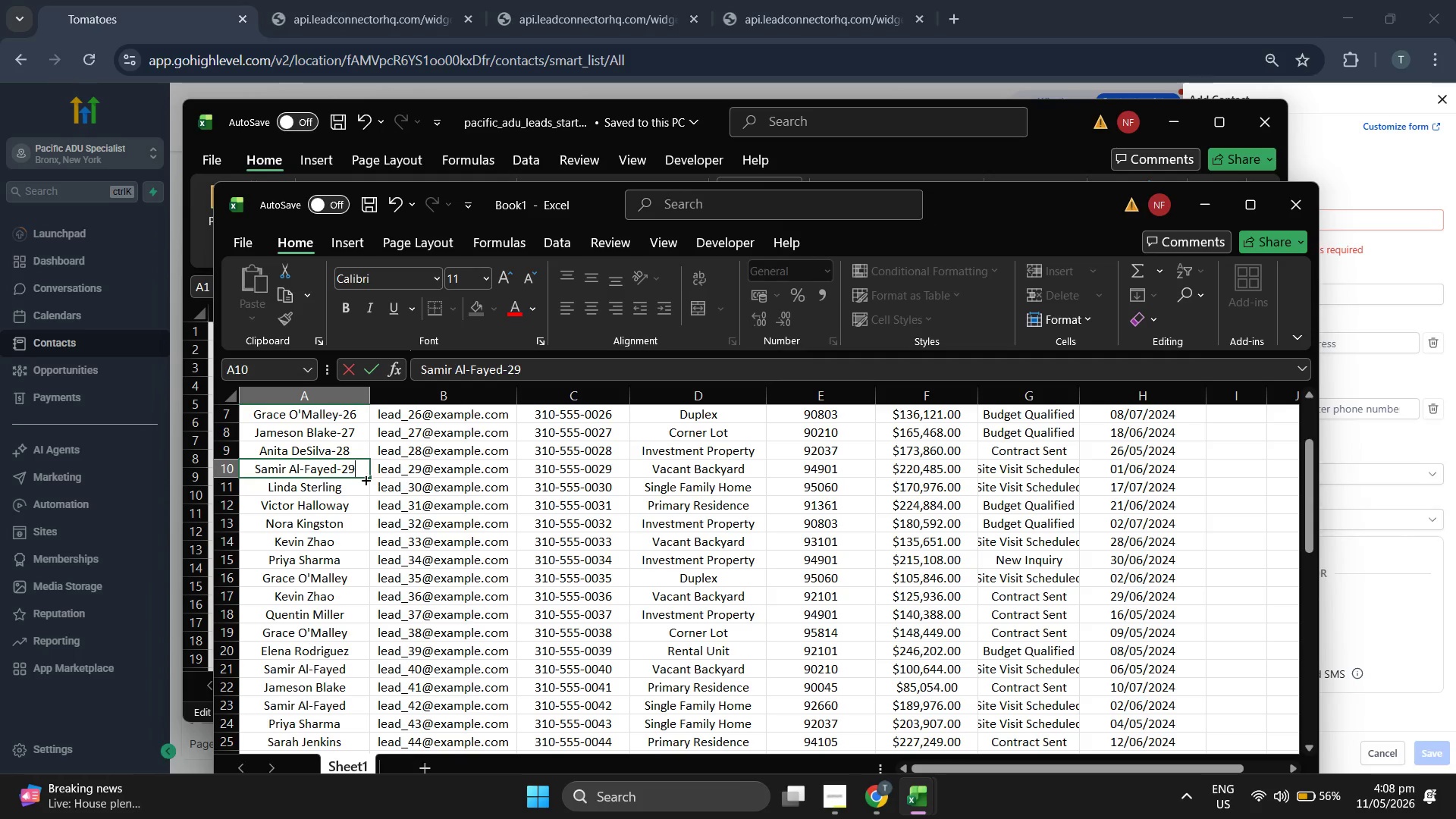 
double_click([359, 482])
 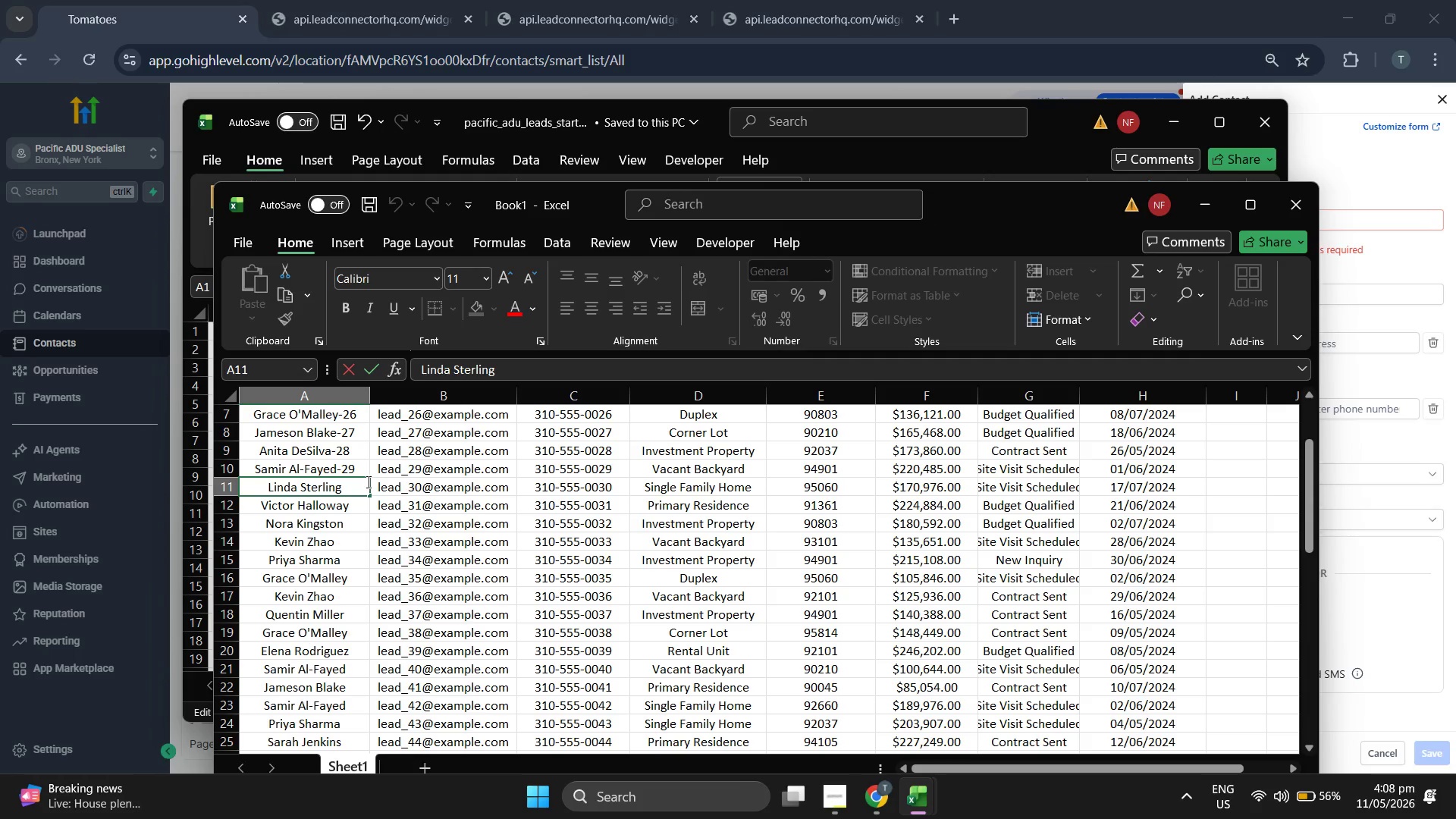 
type(-30)
 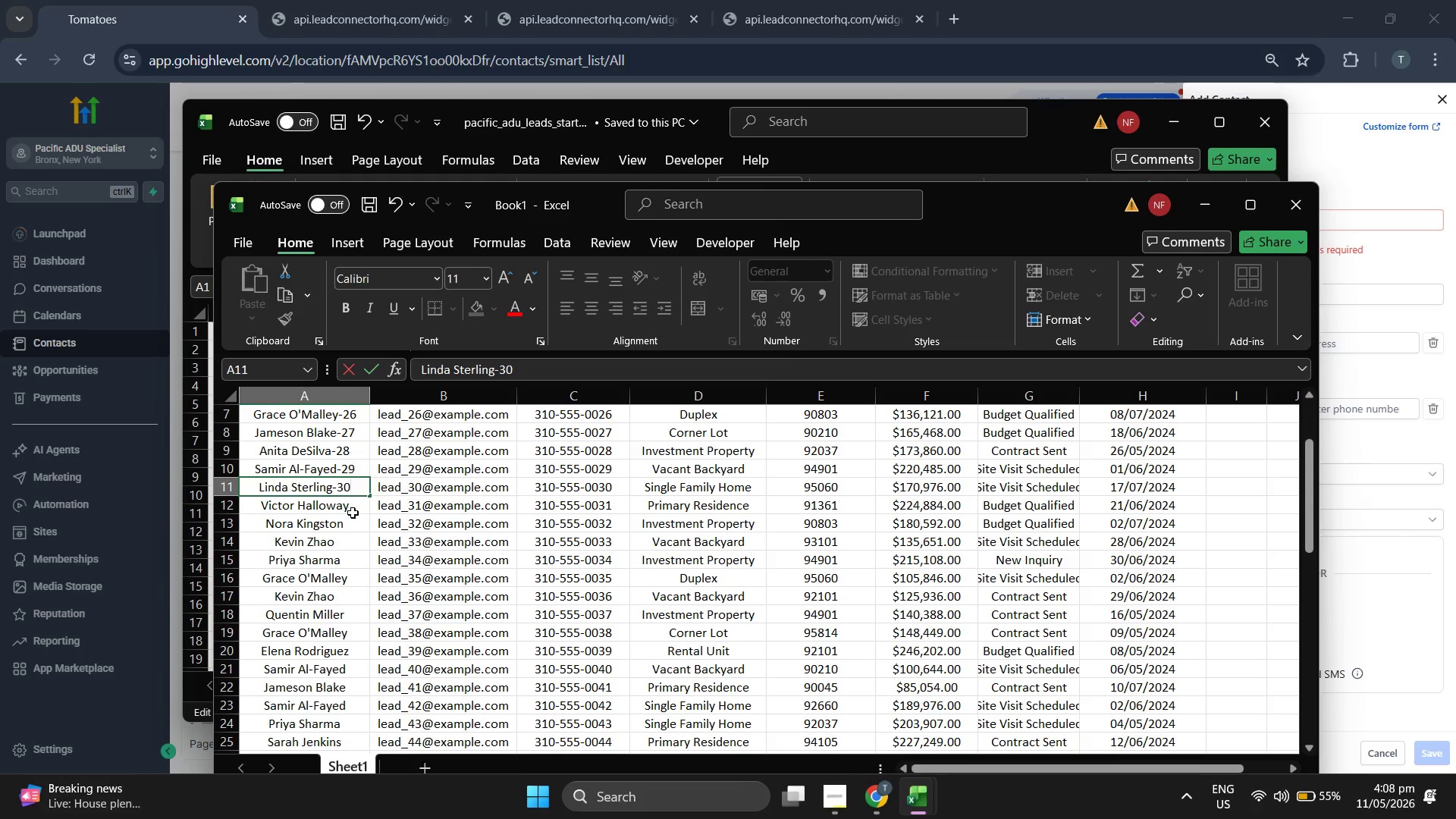 
double_click([358, 508])
 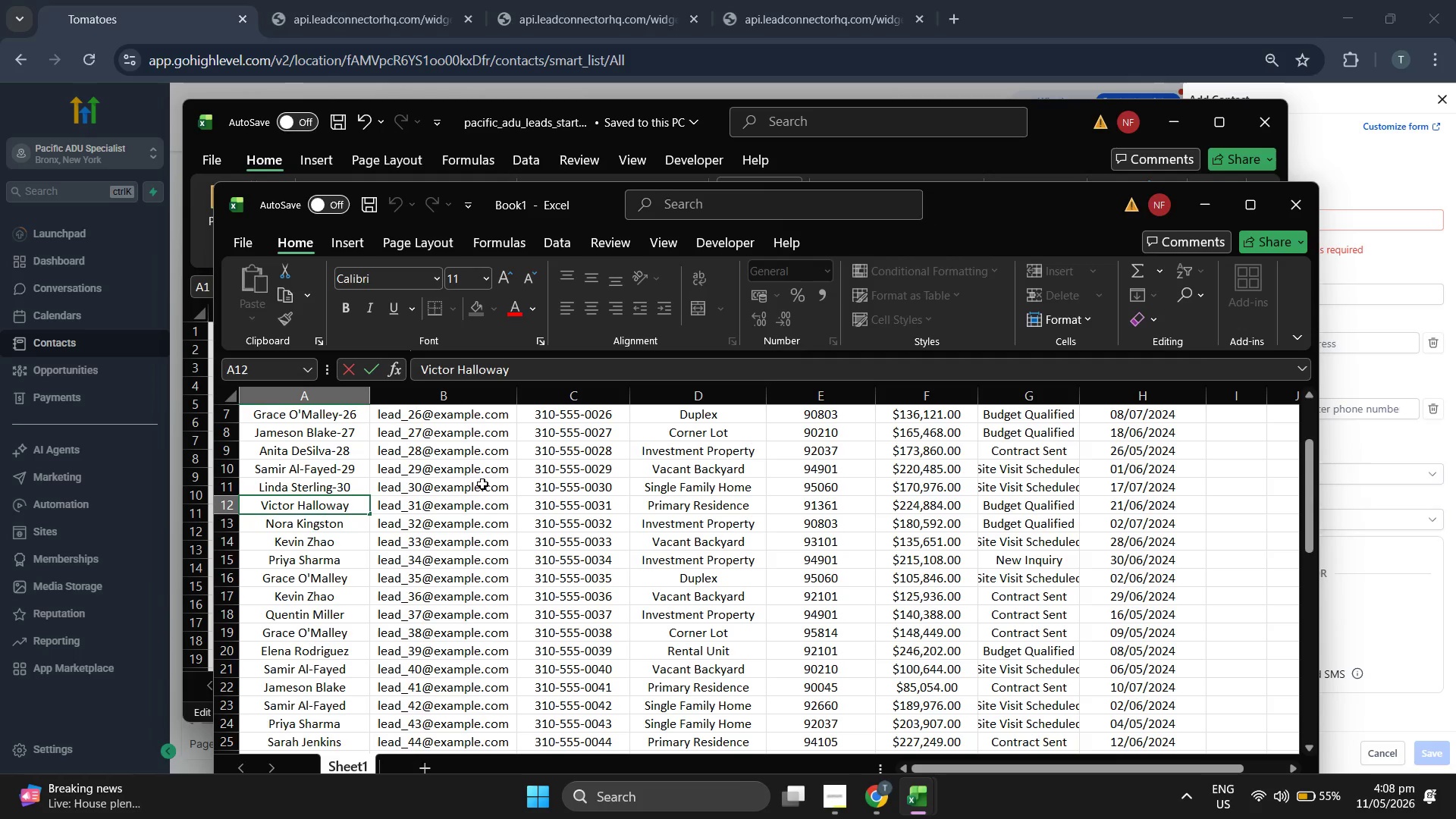 
type(-31)
 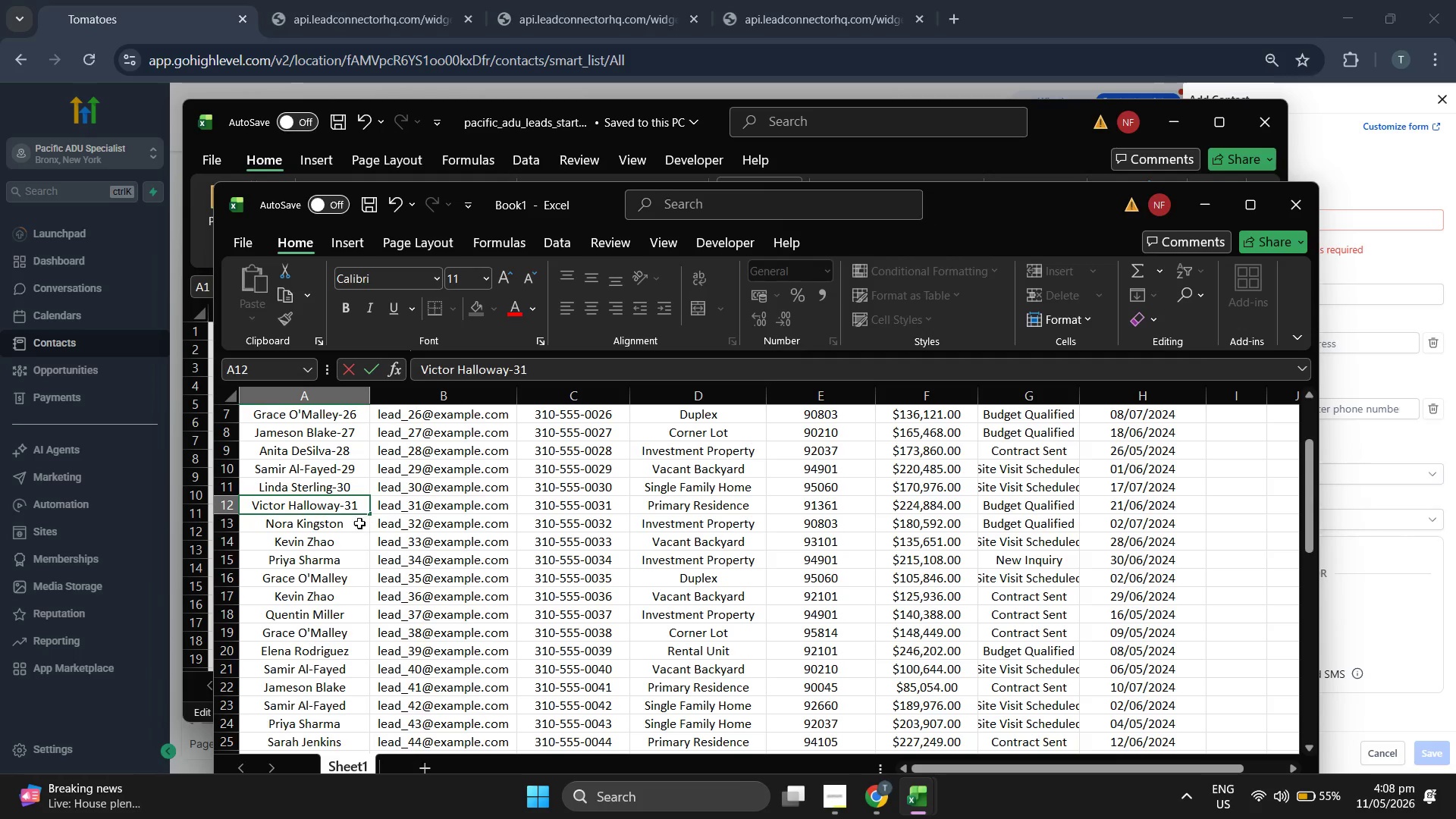 
double_click([353, 523])
 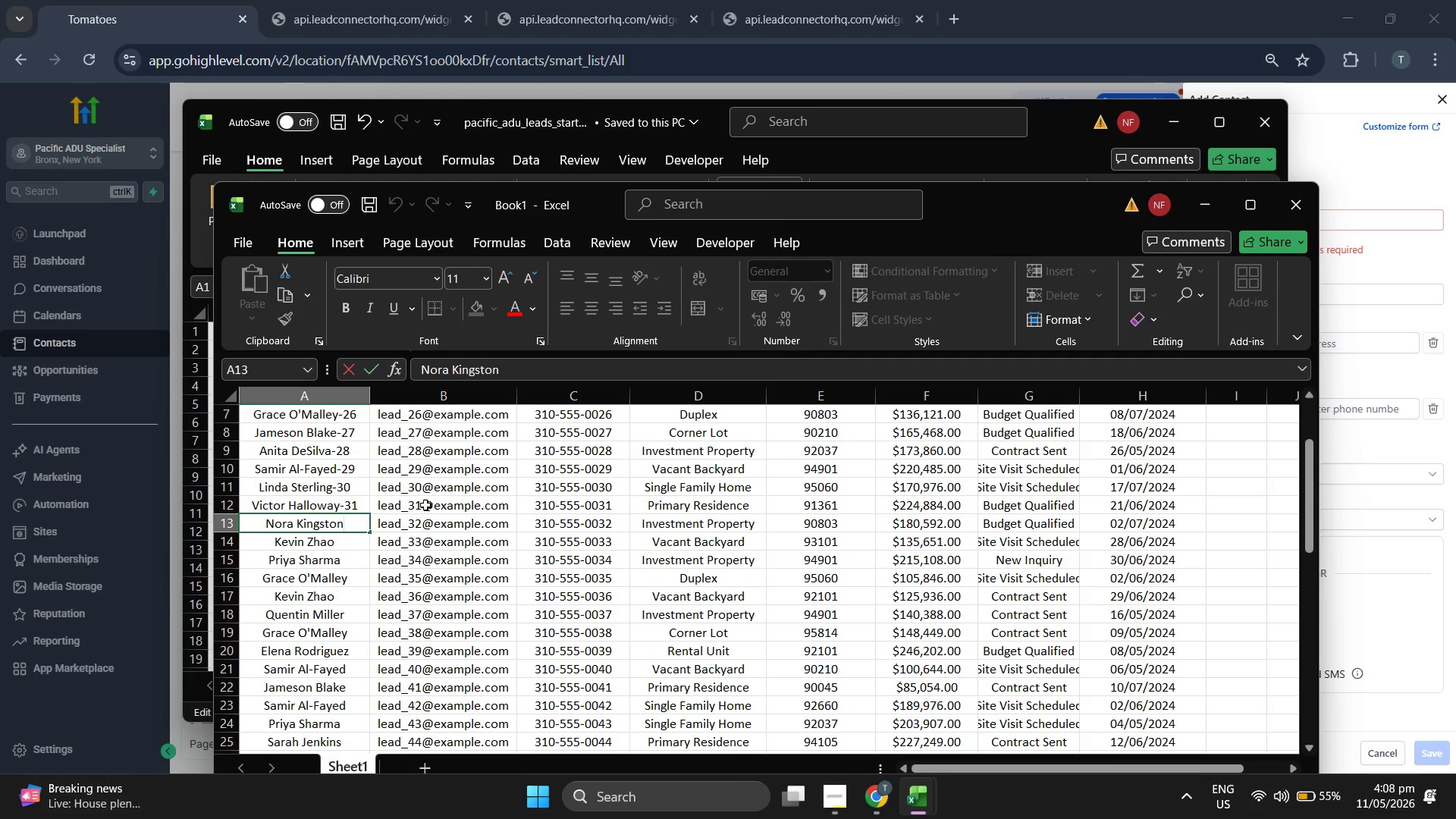 
type(-32)
 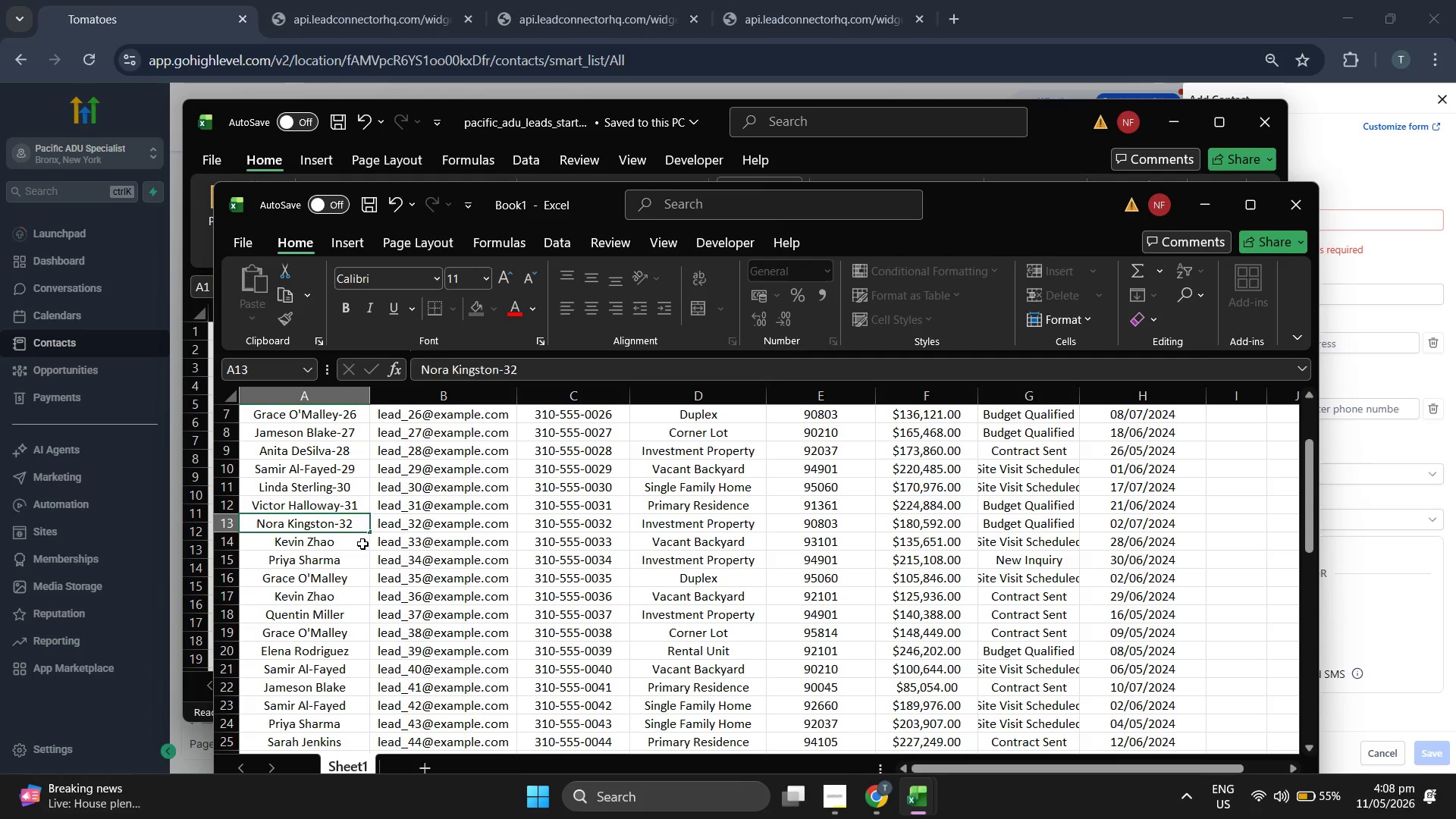 
double_click([362, 544])
 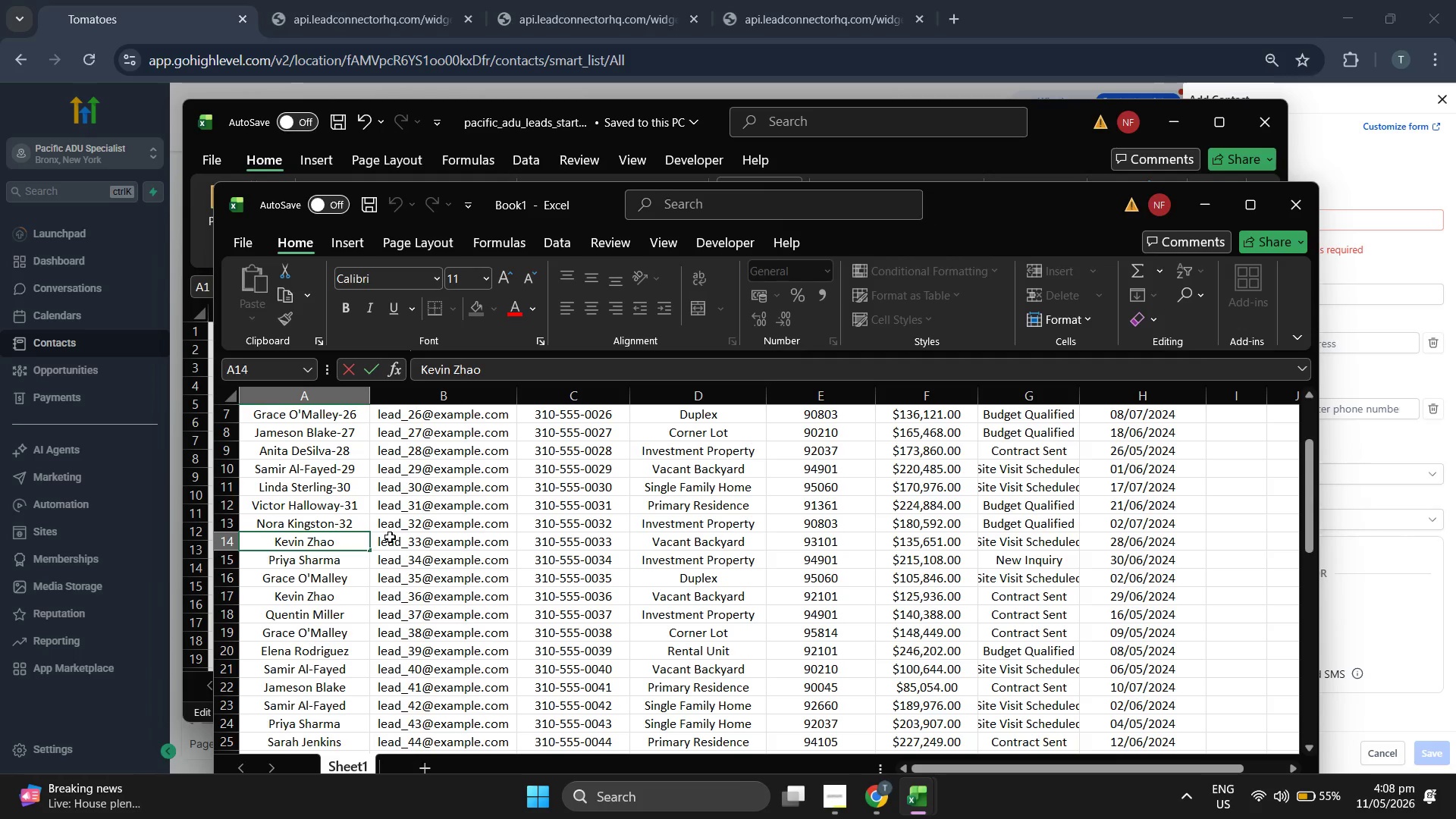 
type(-33)
 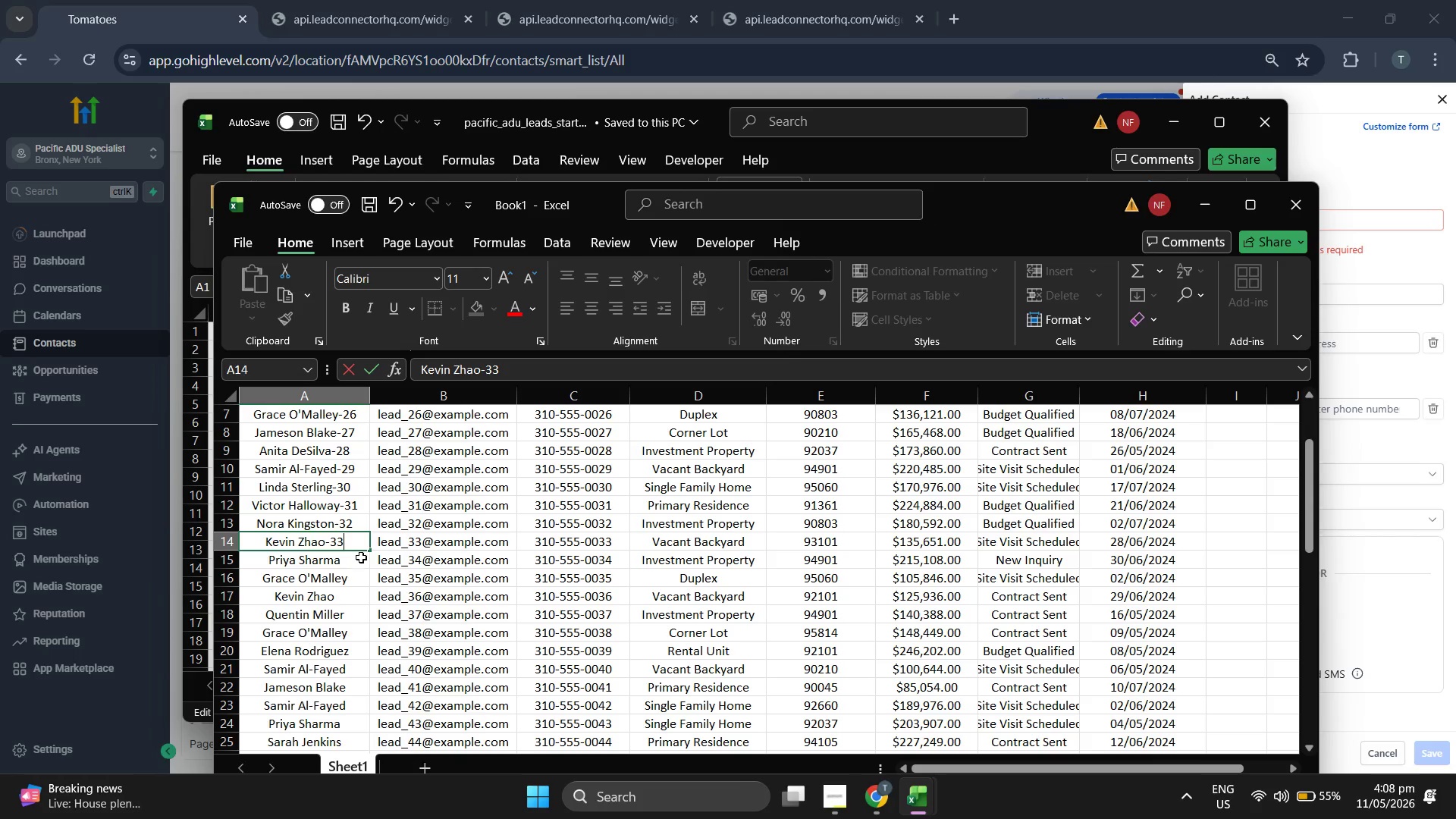 
double_click([361, 557])
 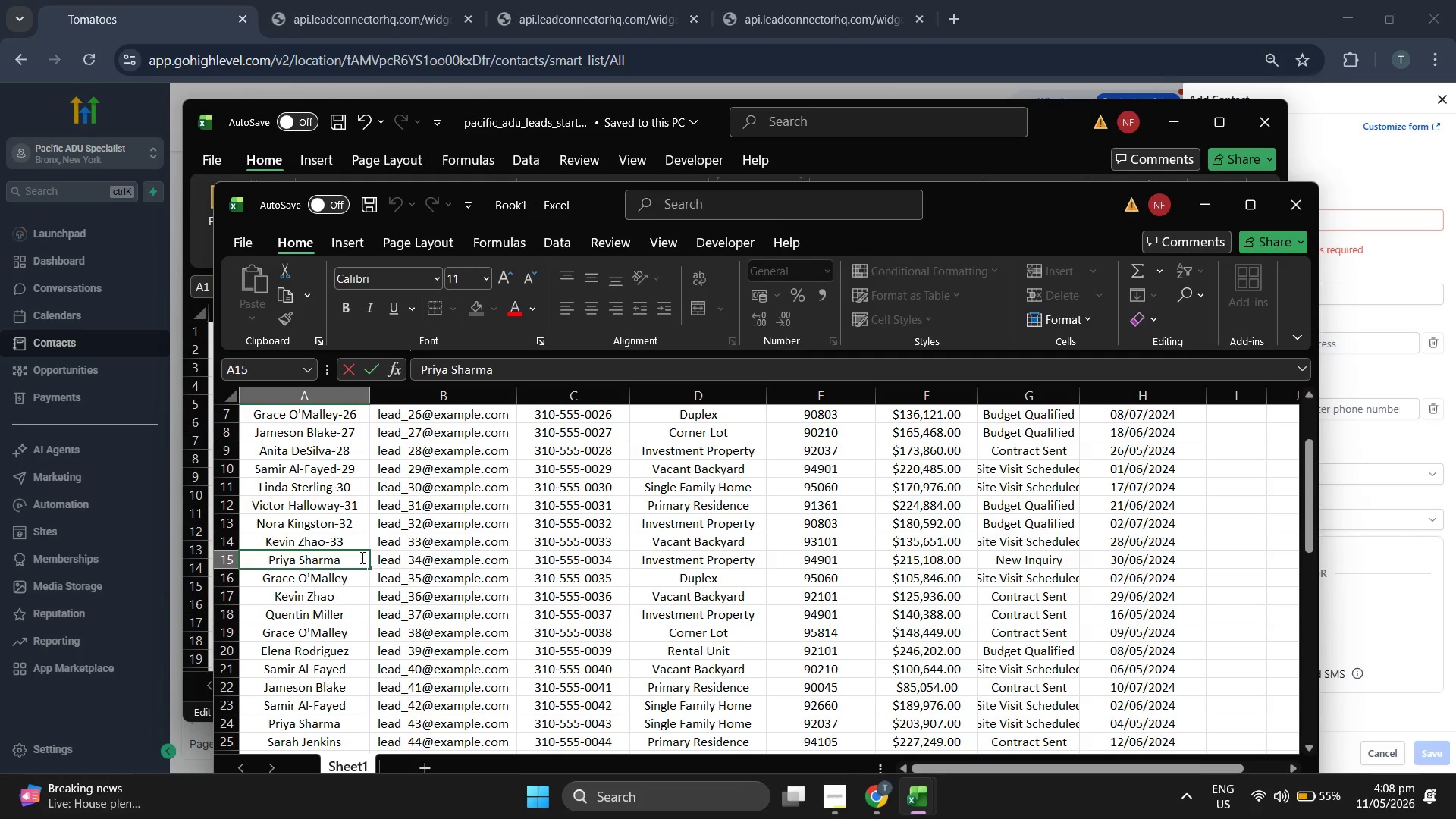 
type(-34)
 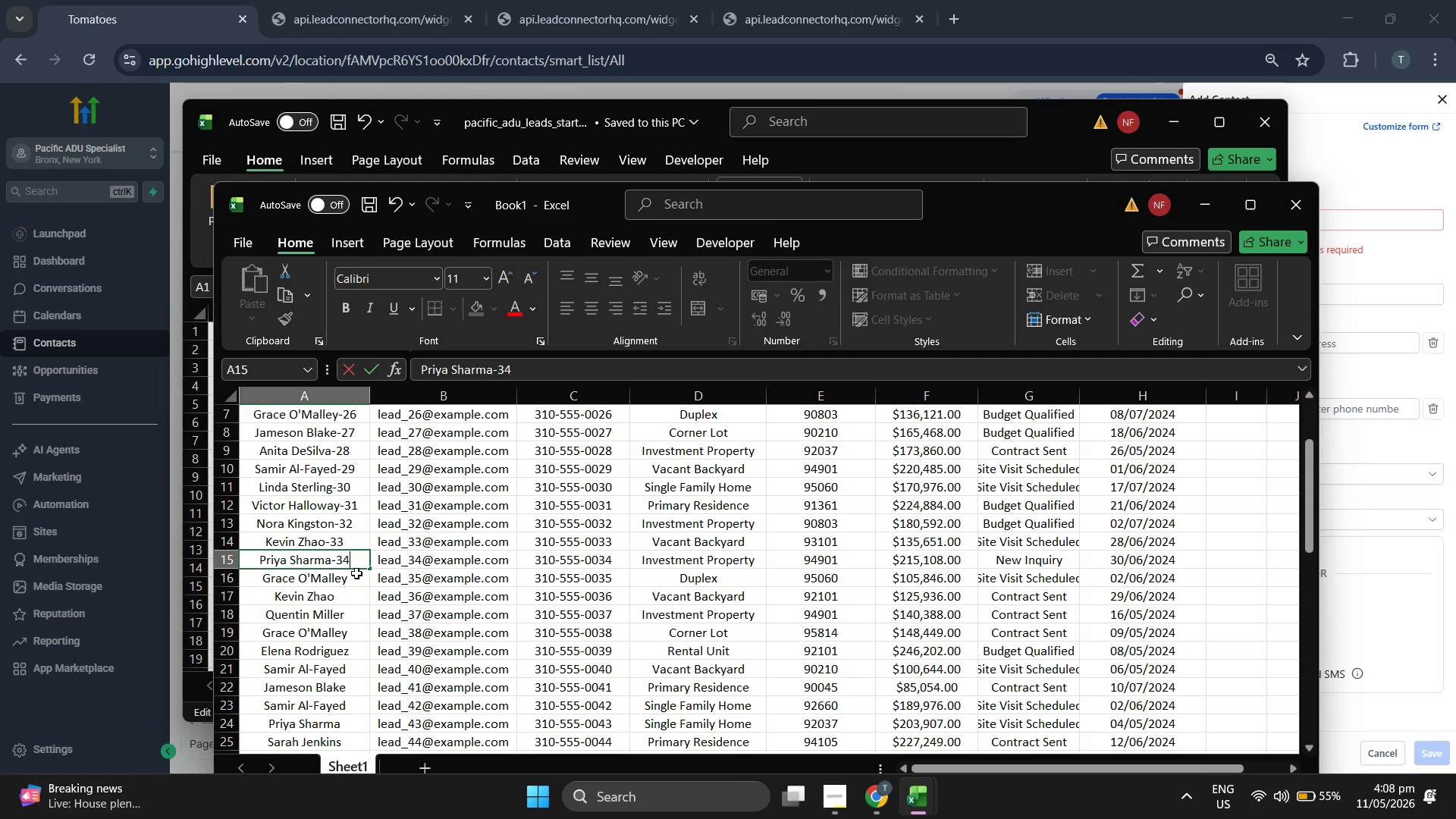 
double_click([356, 573])
 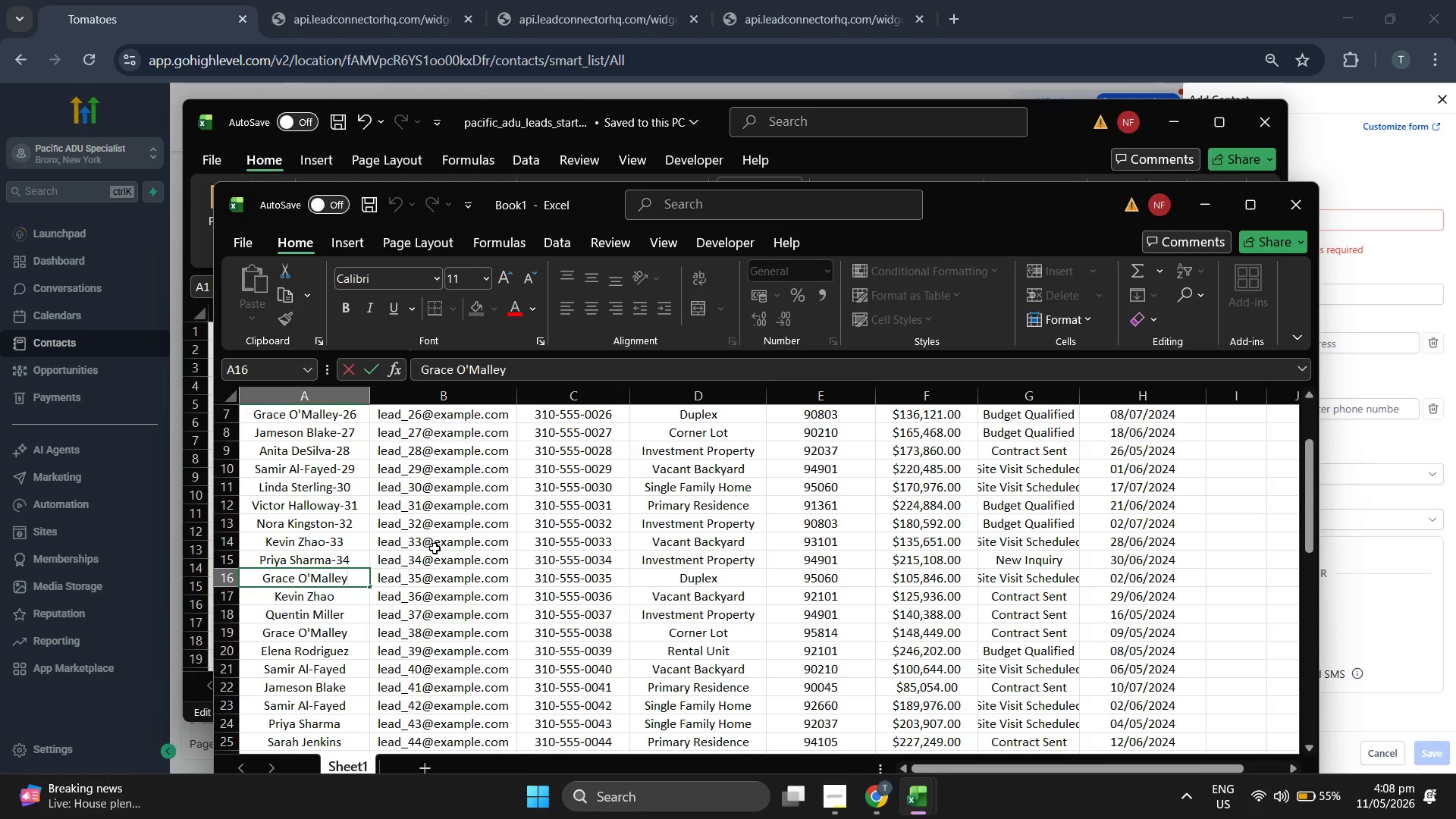 
type(-35)
 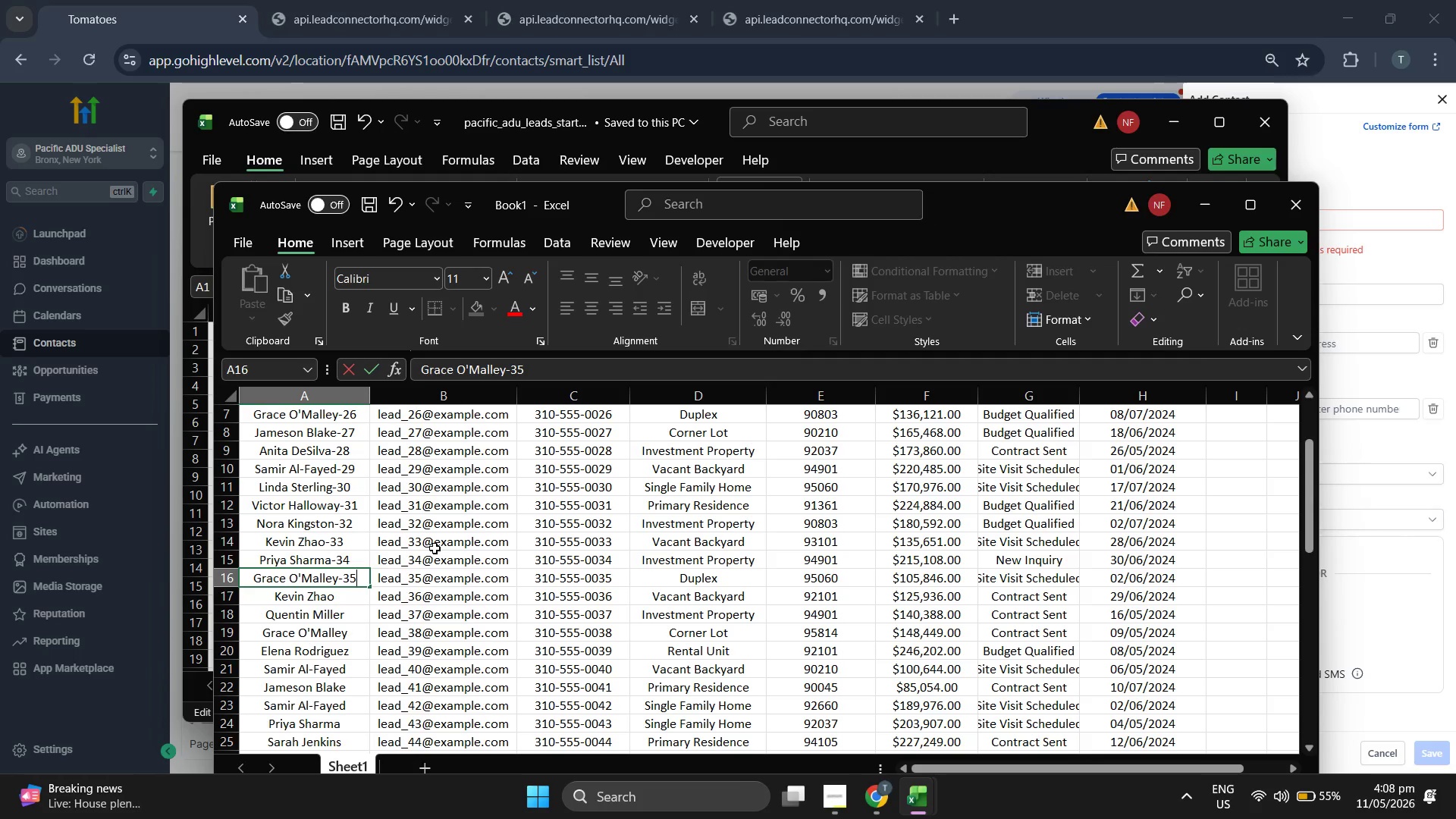 
double_click([341, 488])
 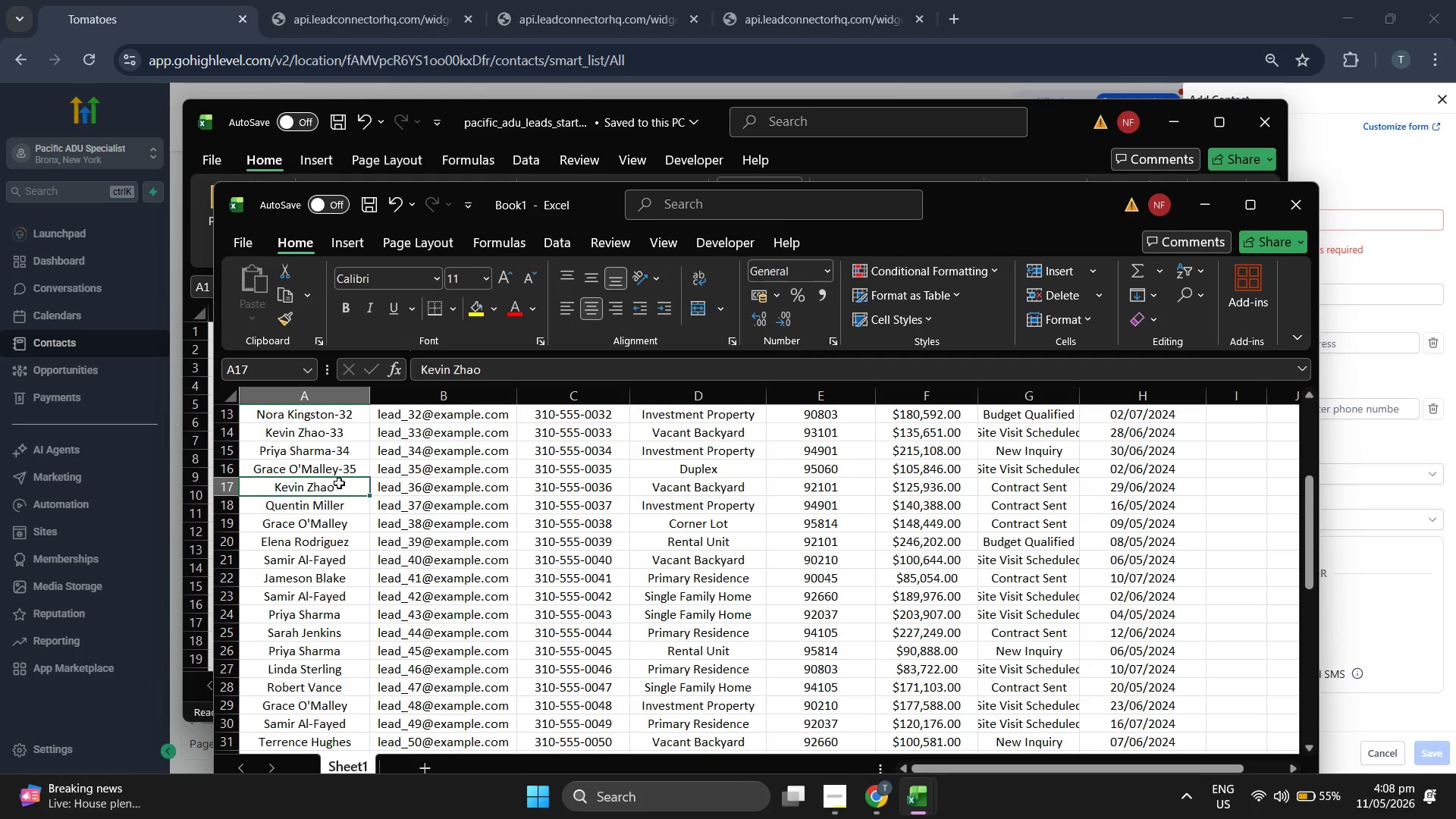 
double_click([339, 483])
 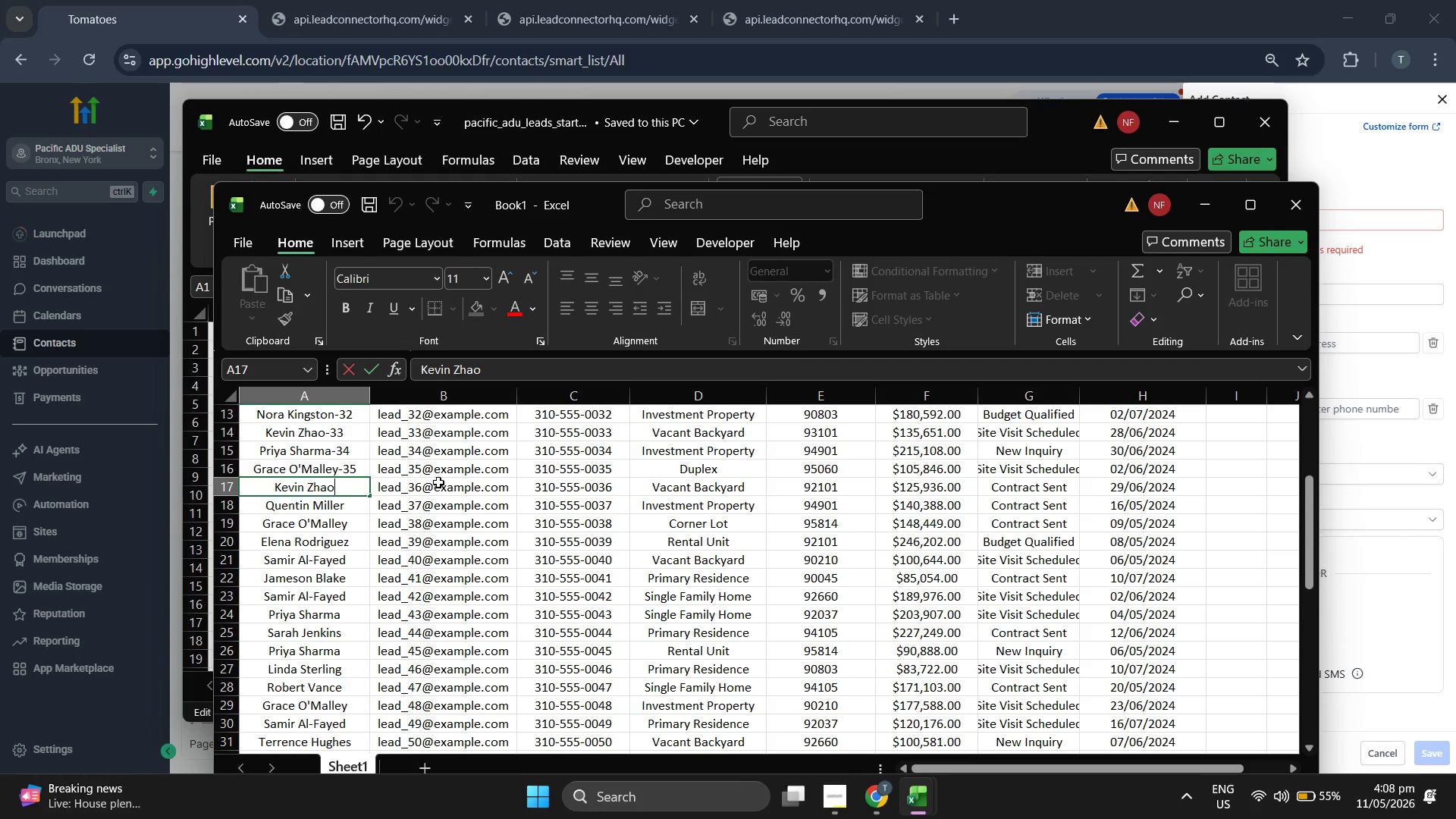 
key(Minus)
 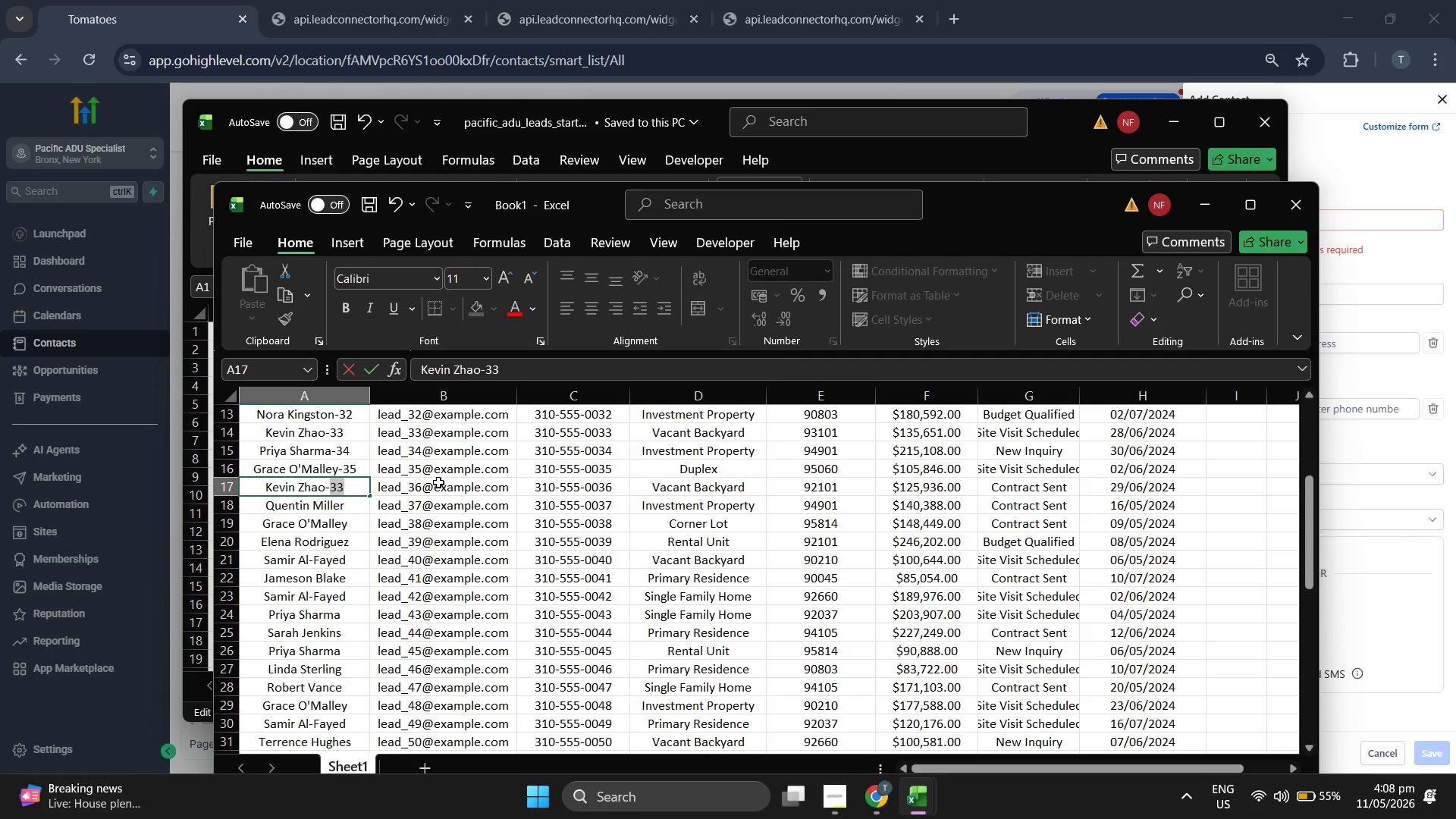 
type(36)
 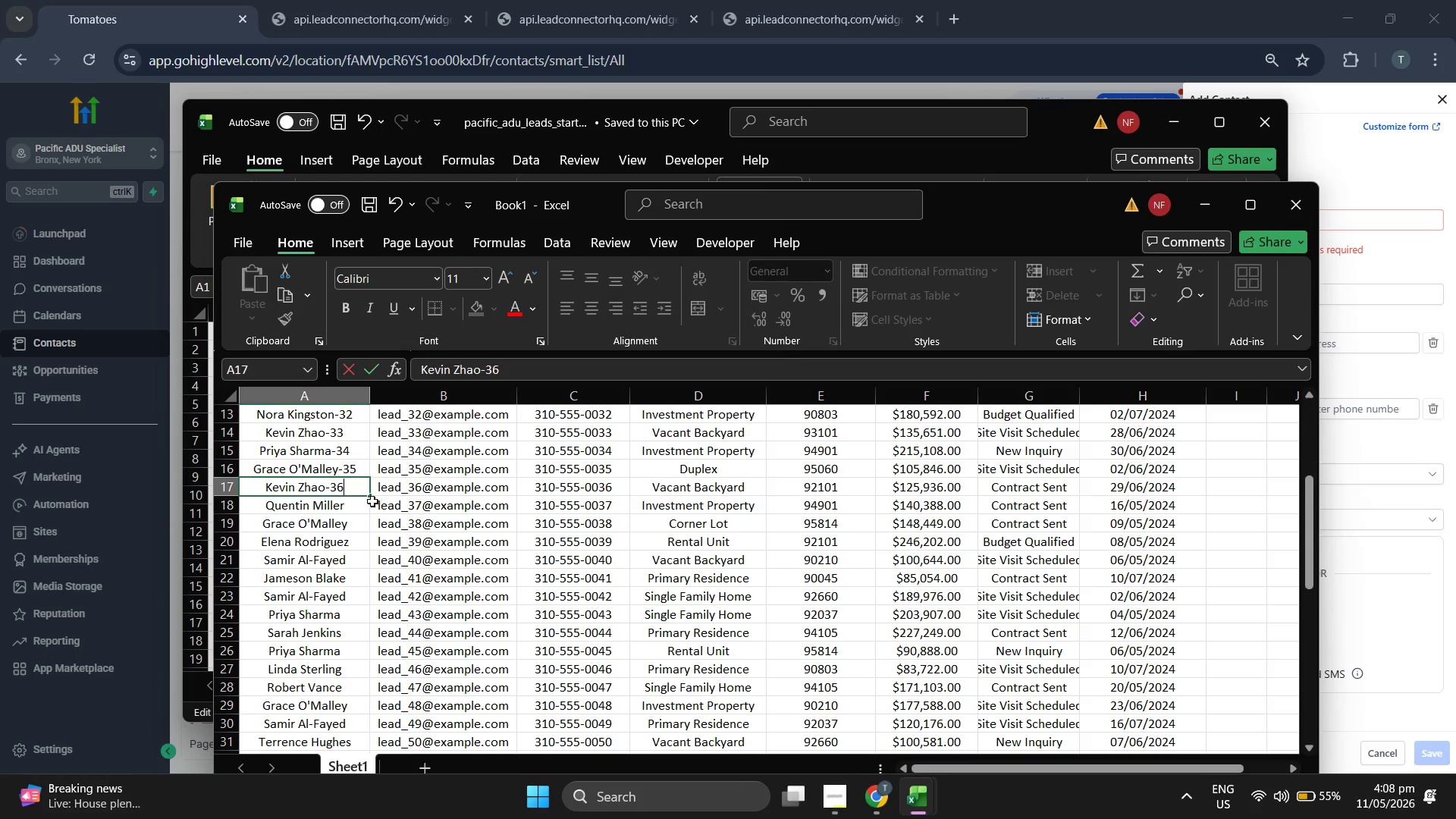 
double_click([366, 501])
 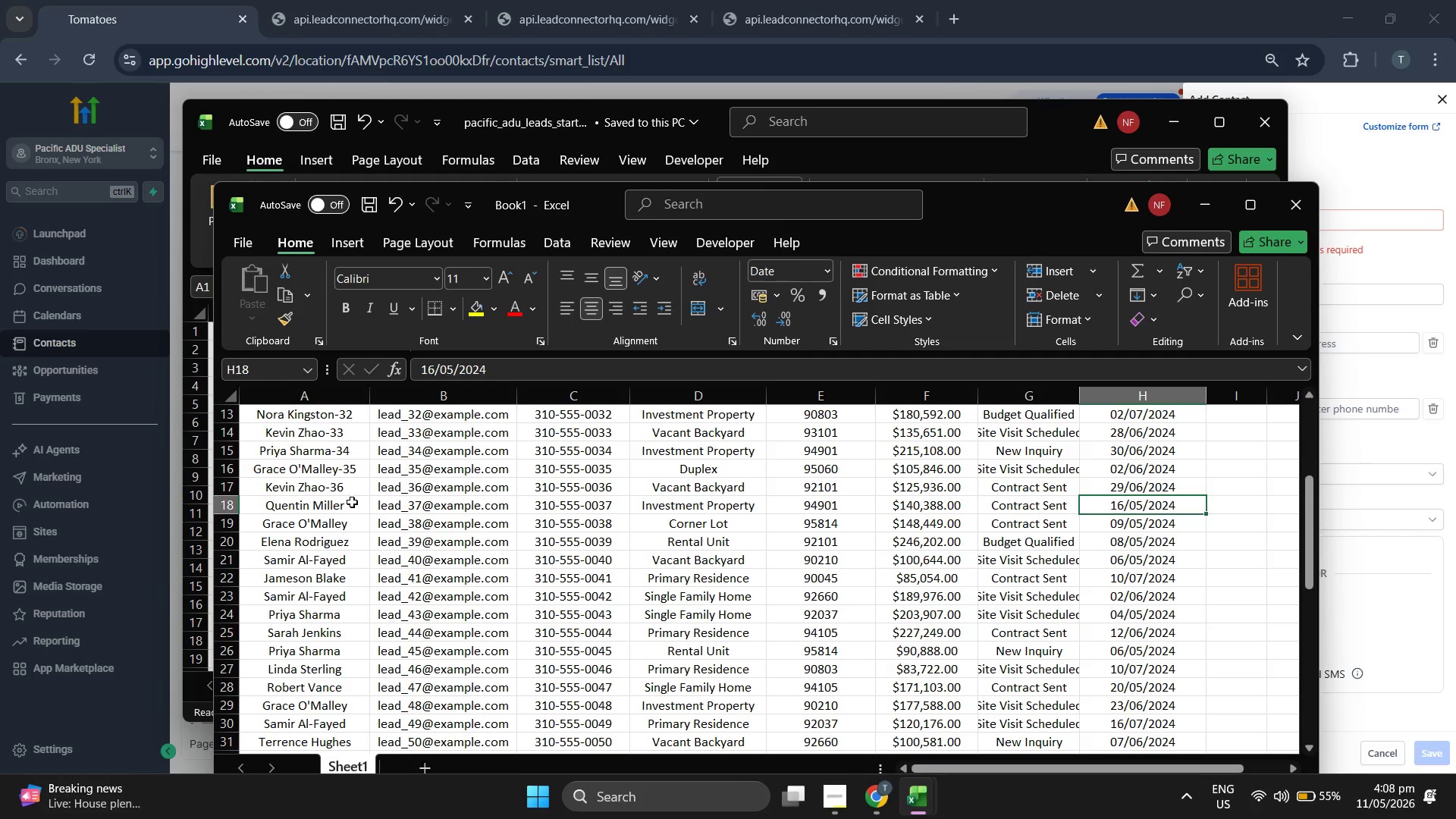 
left_click([352, 502])
 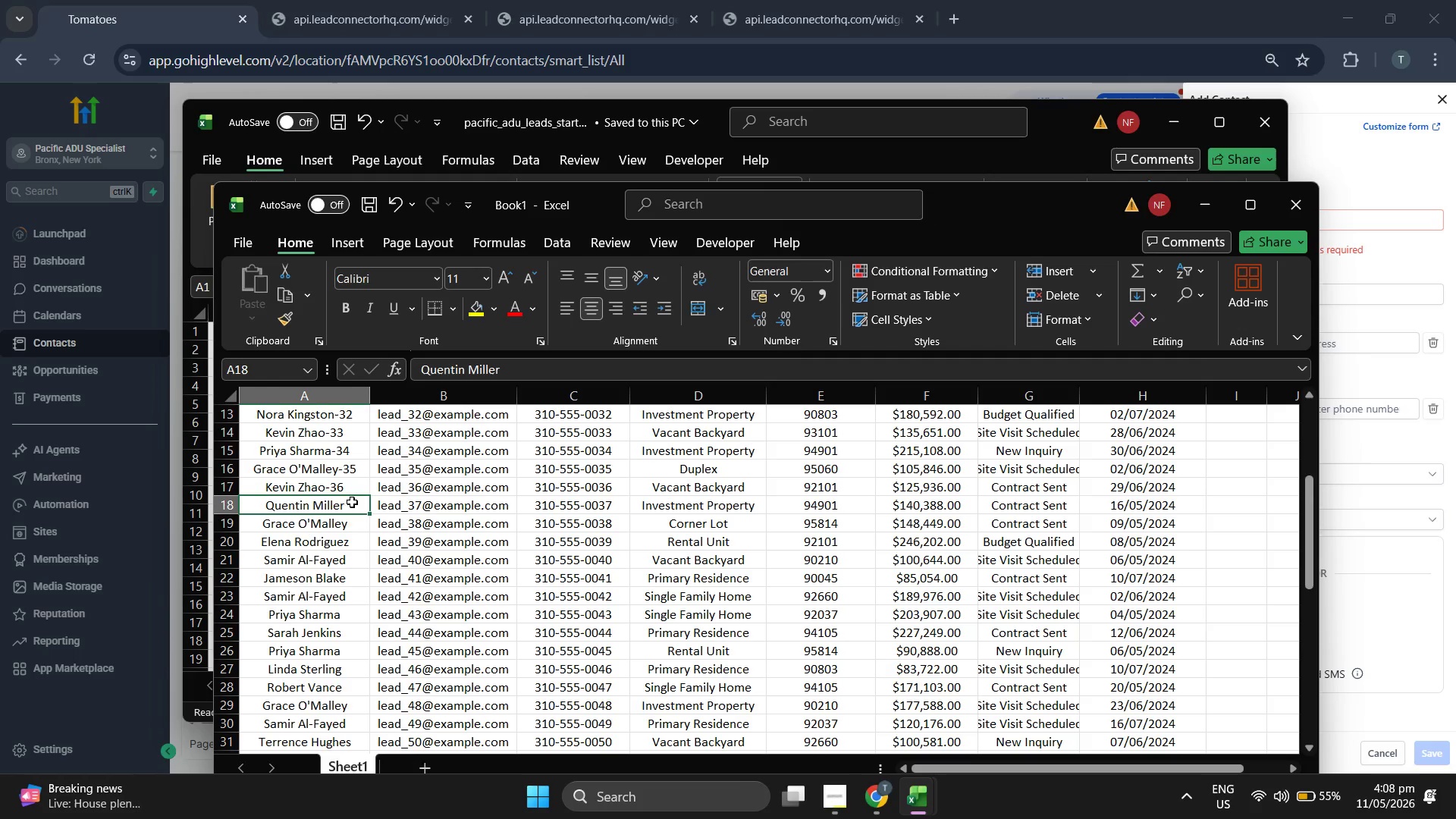 
scroll: coordinate [462, 555], scroll_direction: down, amount: 2.0
 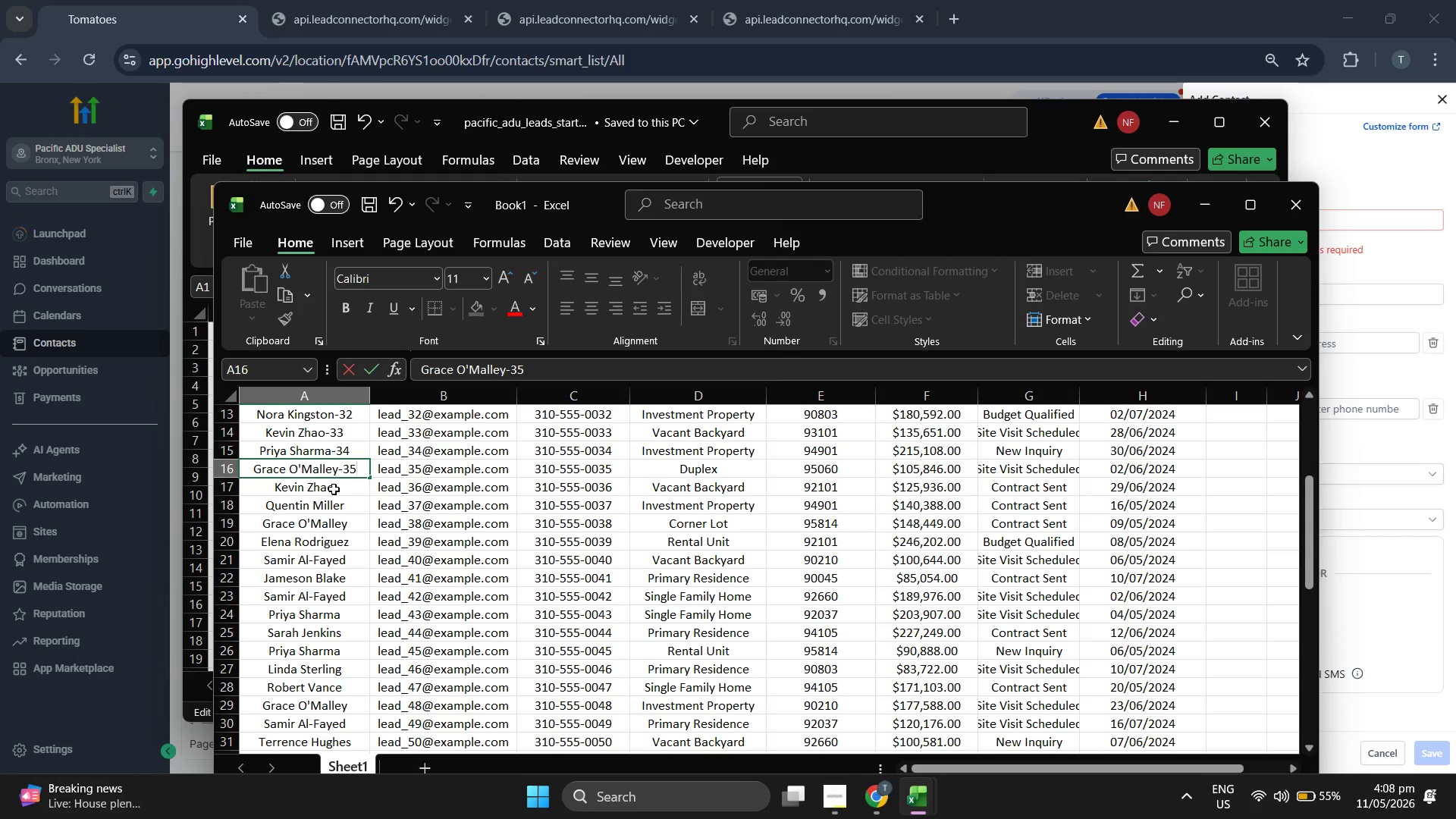 
double_click([352, 502])
 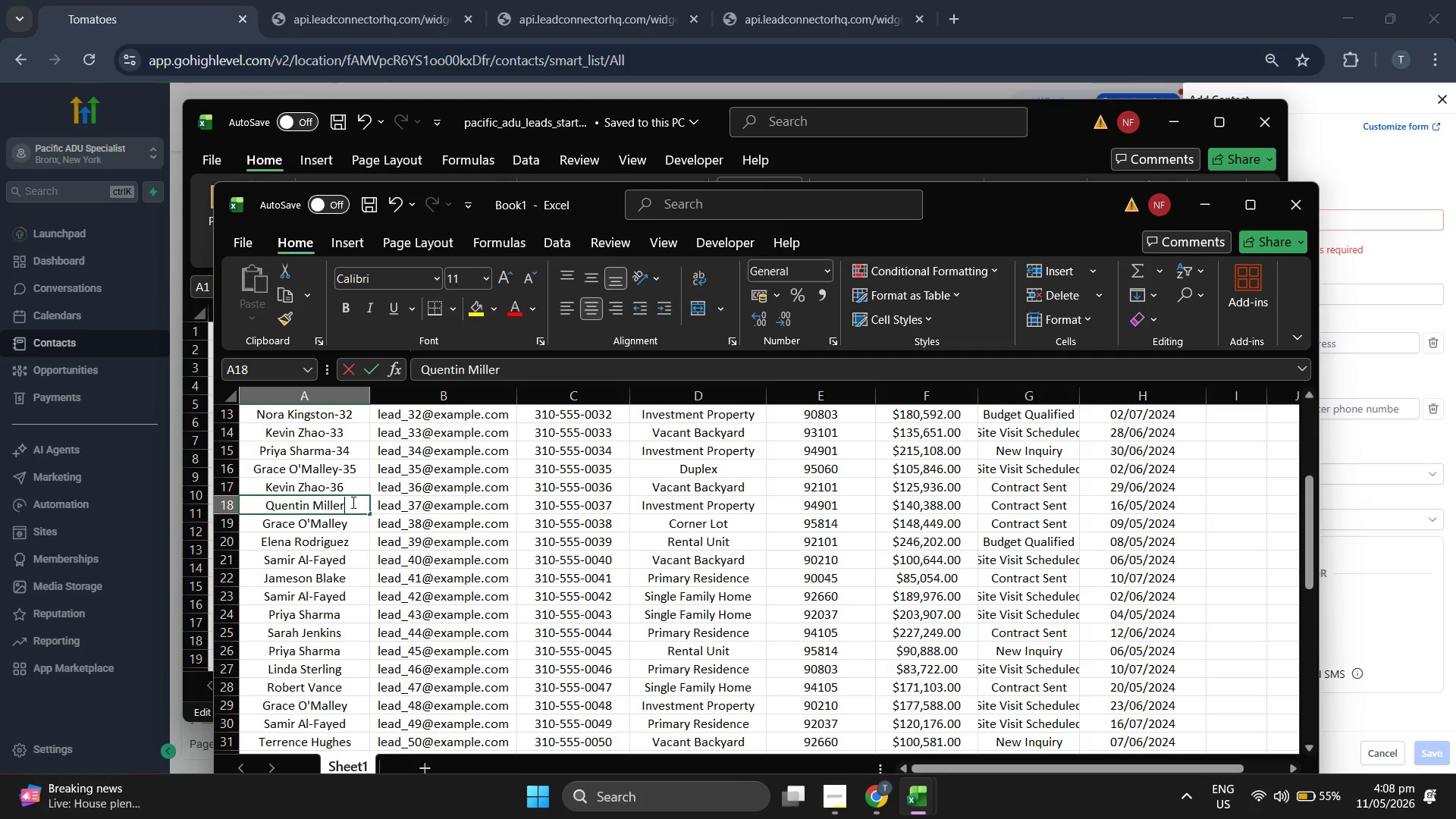 
triple_click([352, 502])
 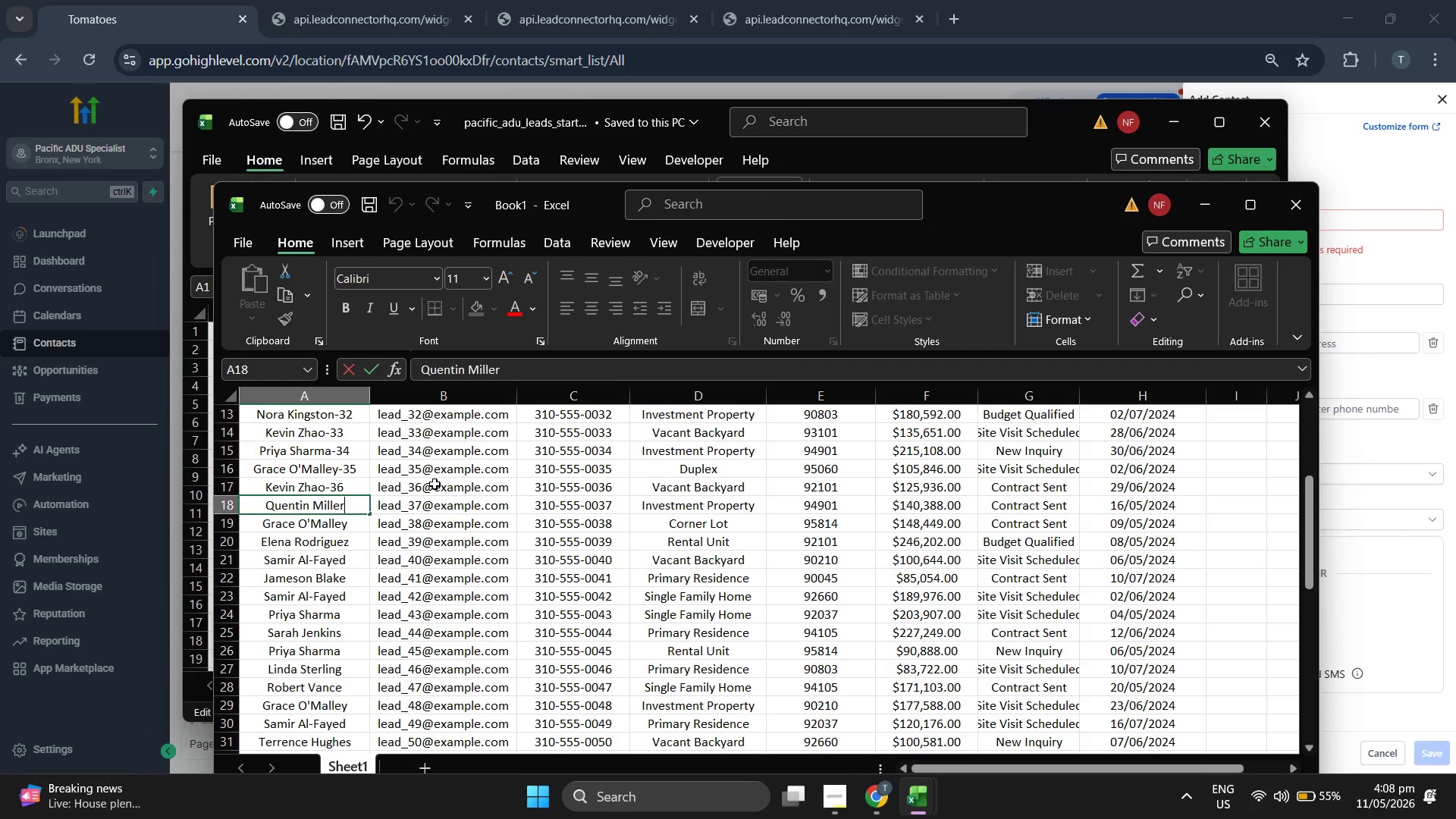 
type(-37)
 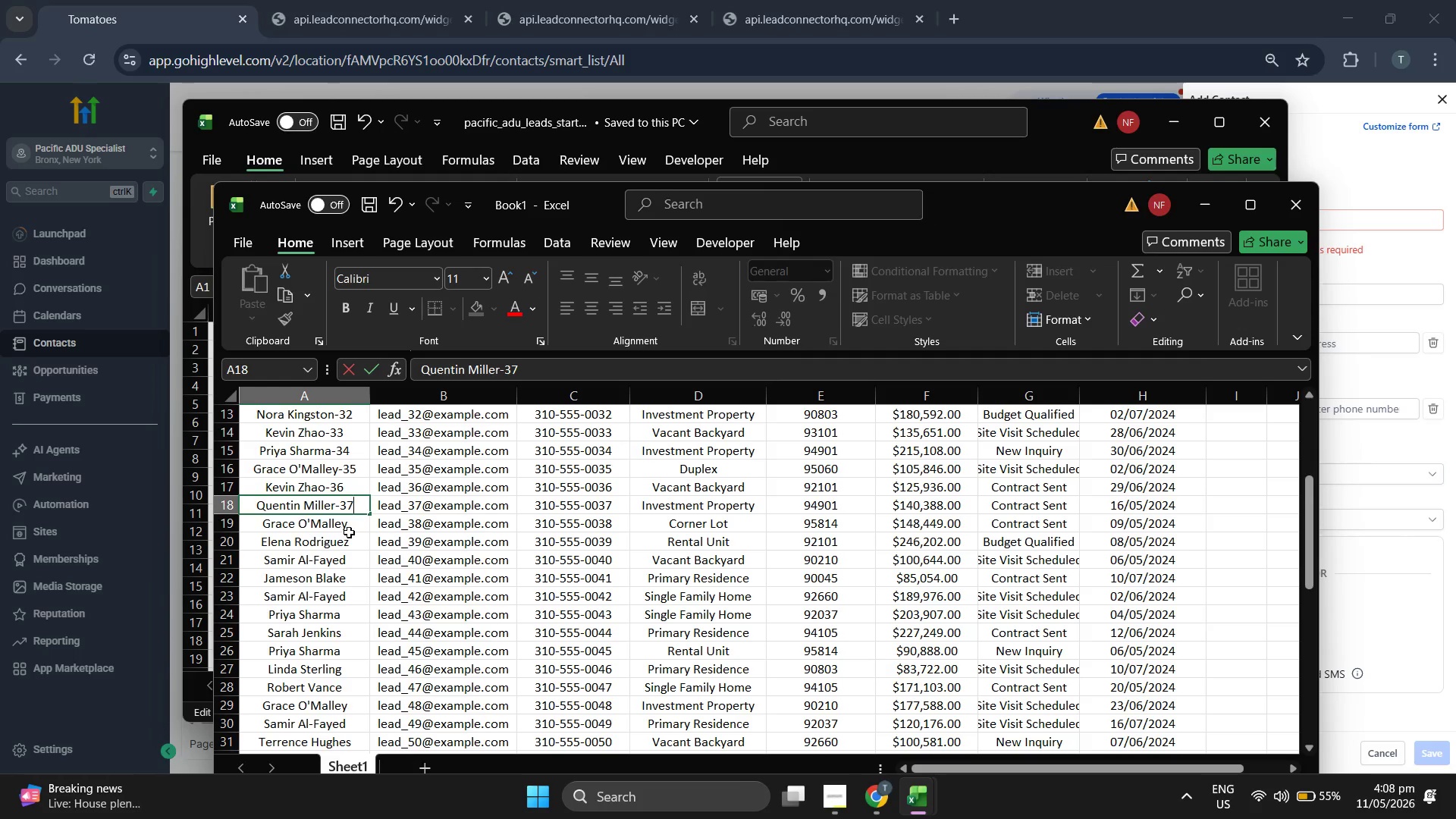 
double_click([367, 519])
 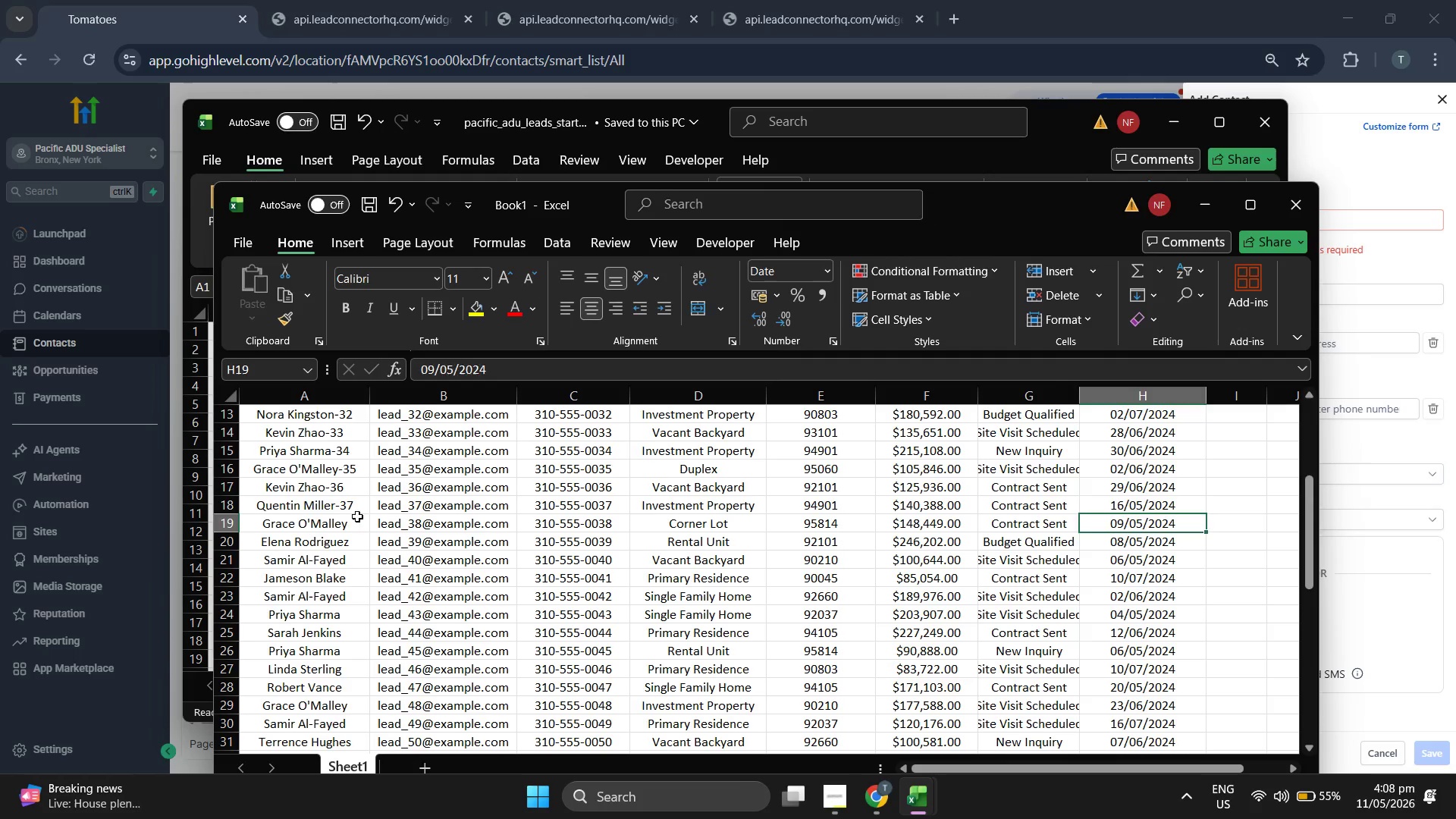 
double_click([357, 516])
 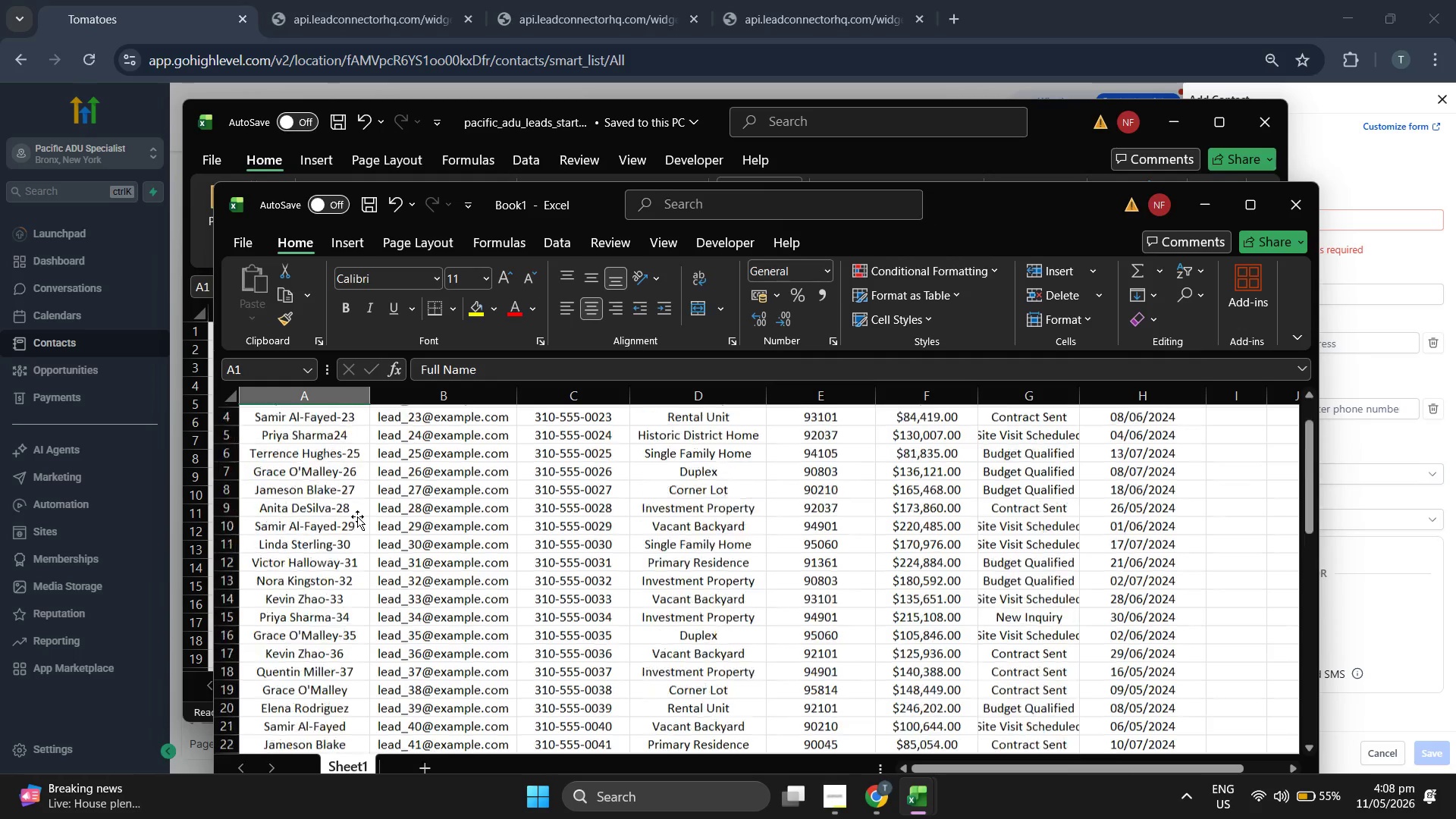 
triple_click([357, 516])
 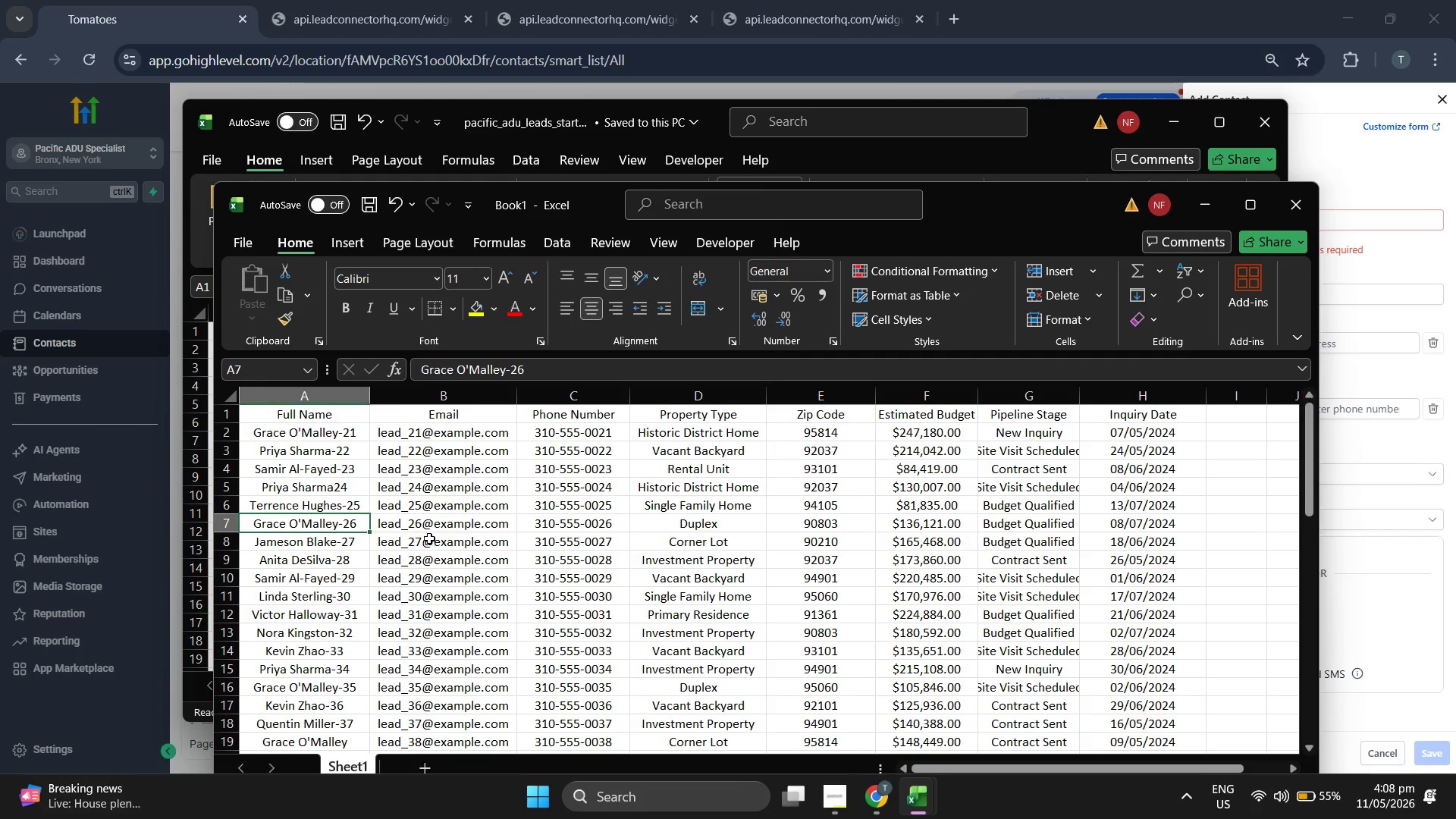 
double_click([369, 570])
 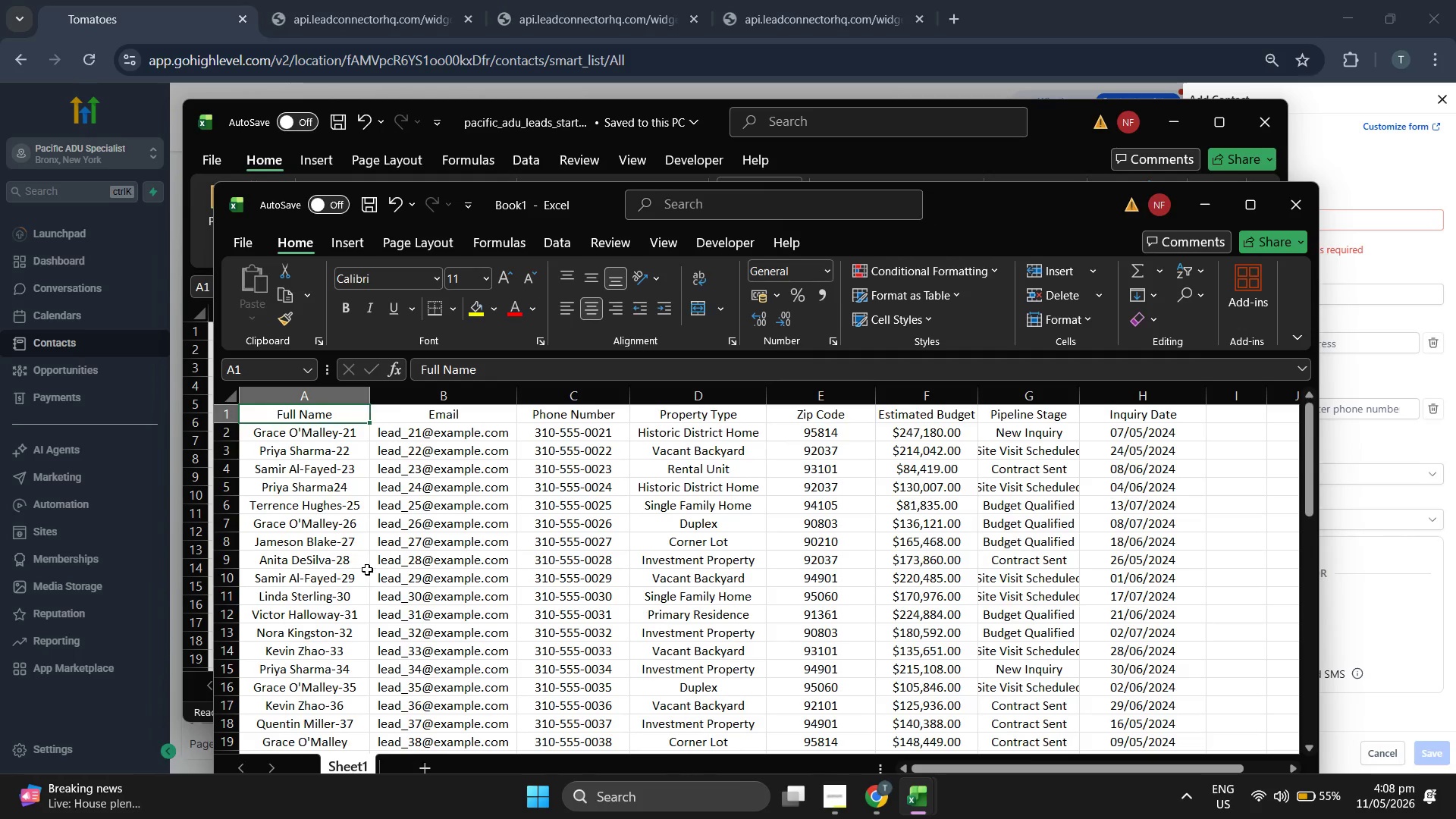 
double_click([351, 573])
 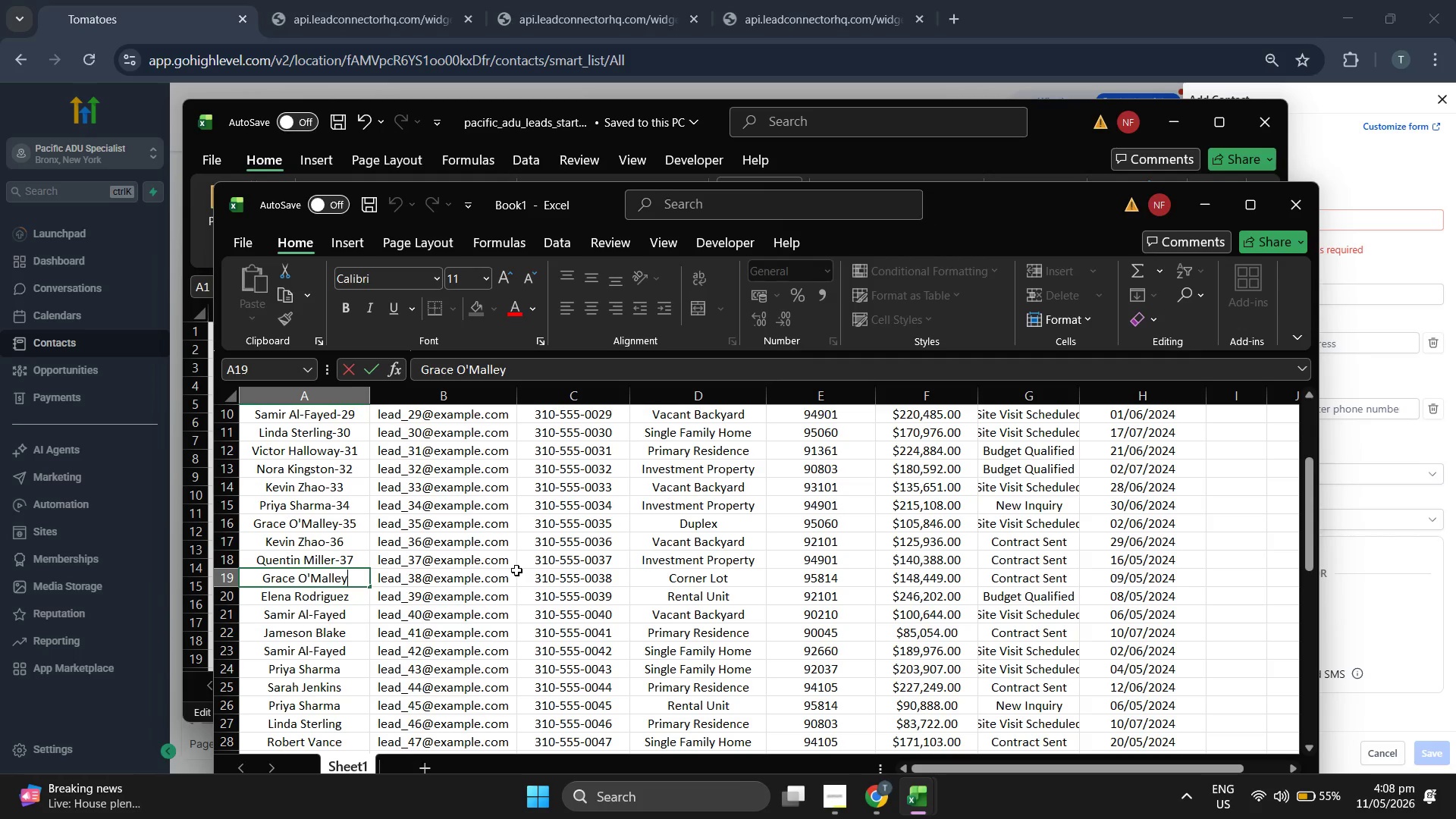 
type(-38)
 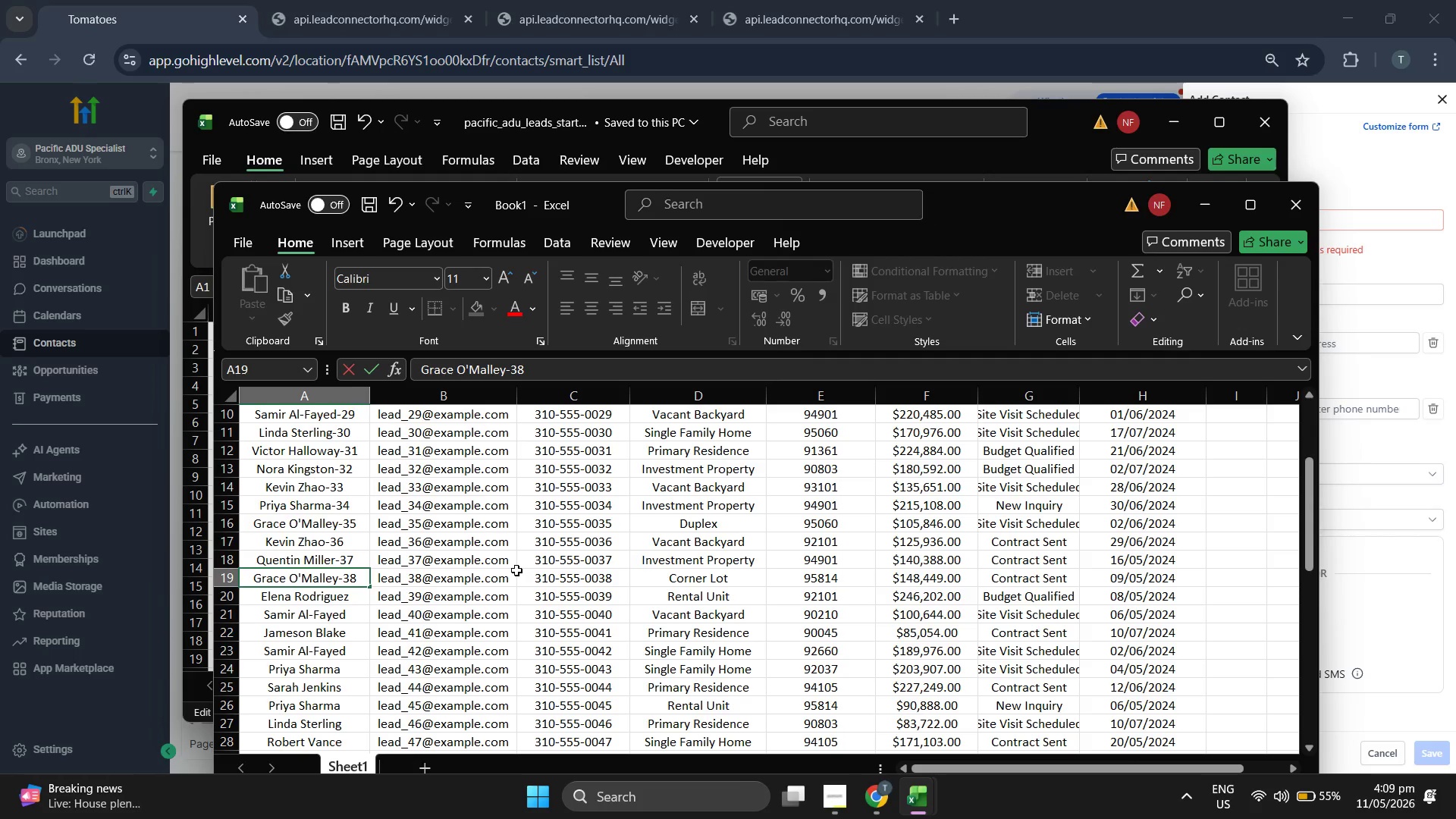 
scroll: coordinate [418, 564], scroll_direction: down, amount: 3.0
 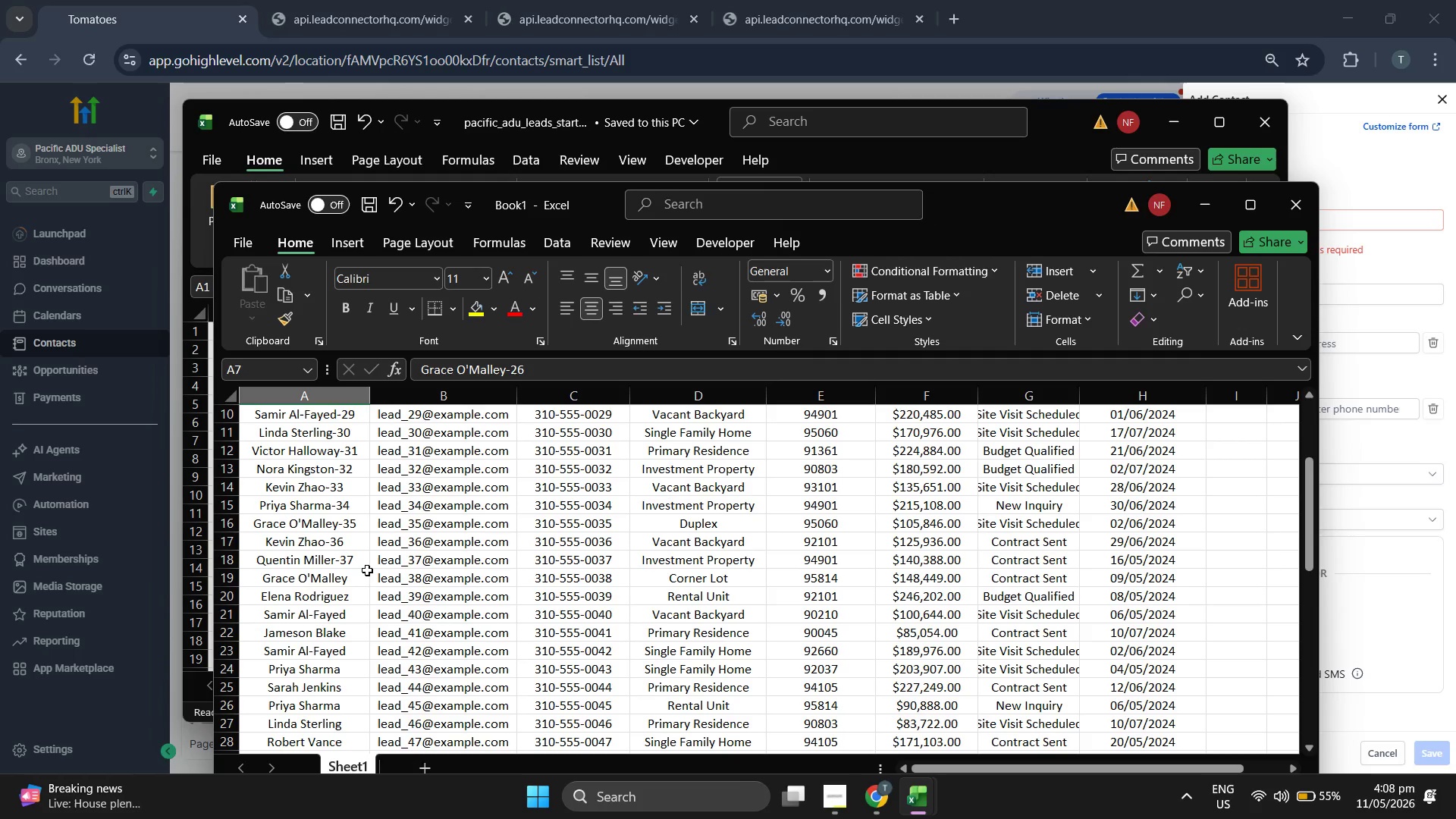 
double_click([356, 488])
 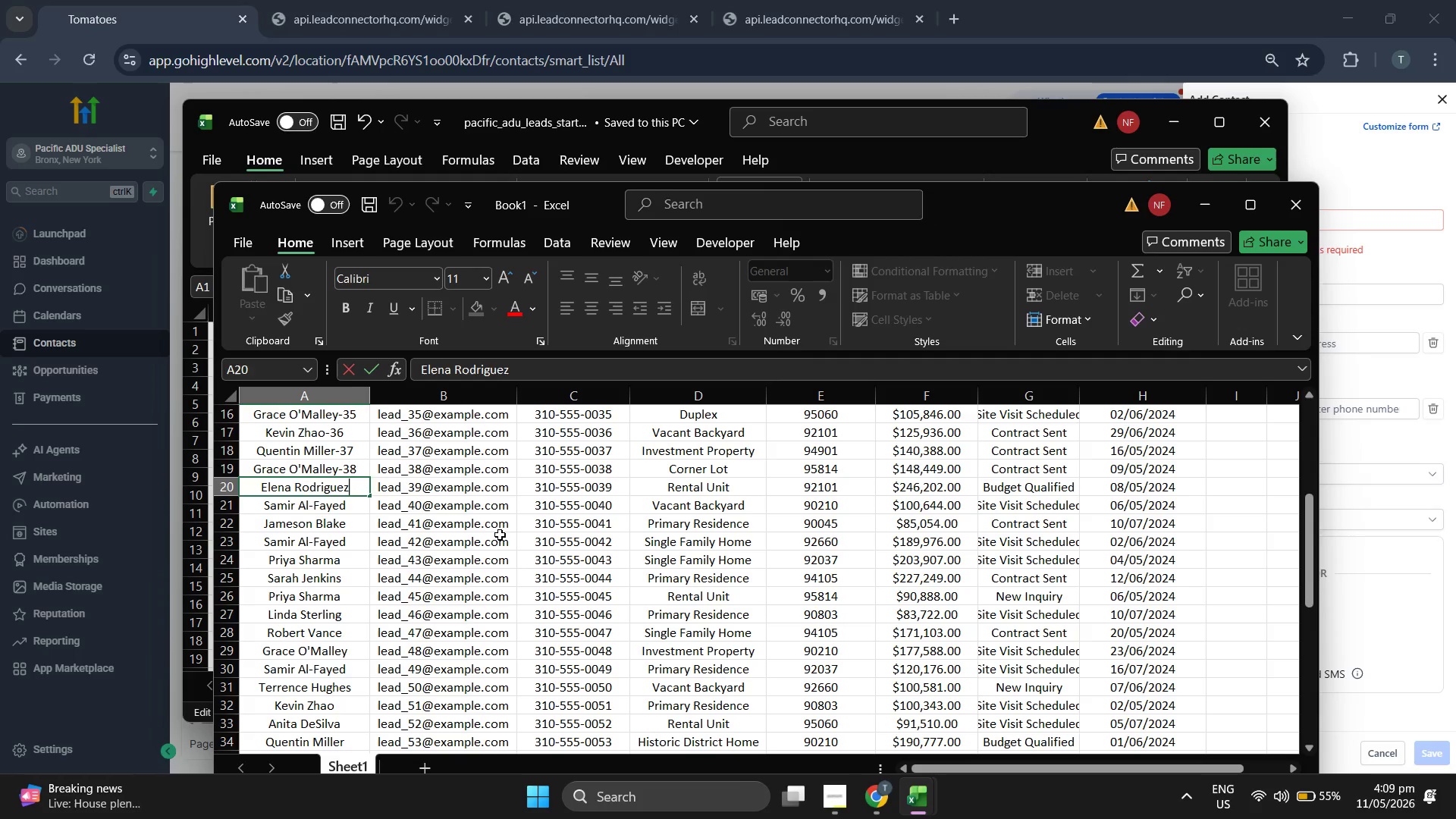 
scroll: coordinate [367, 570], scroll_direction: down, amount: 3.0
 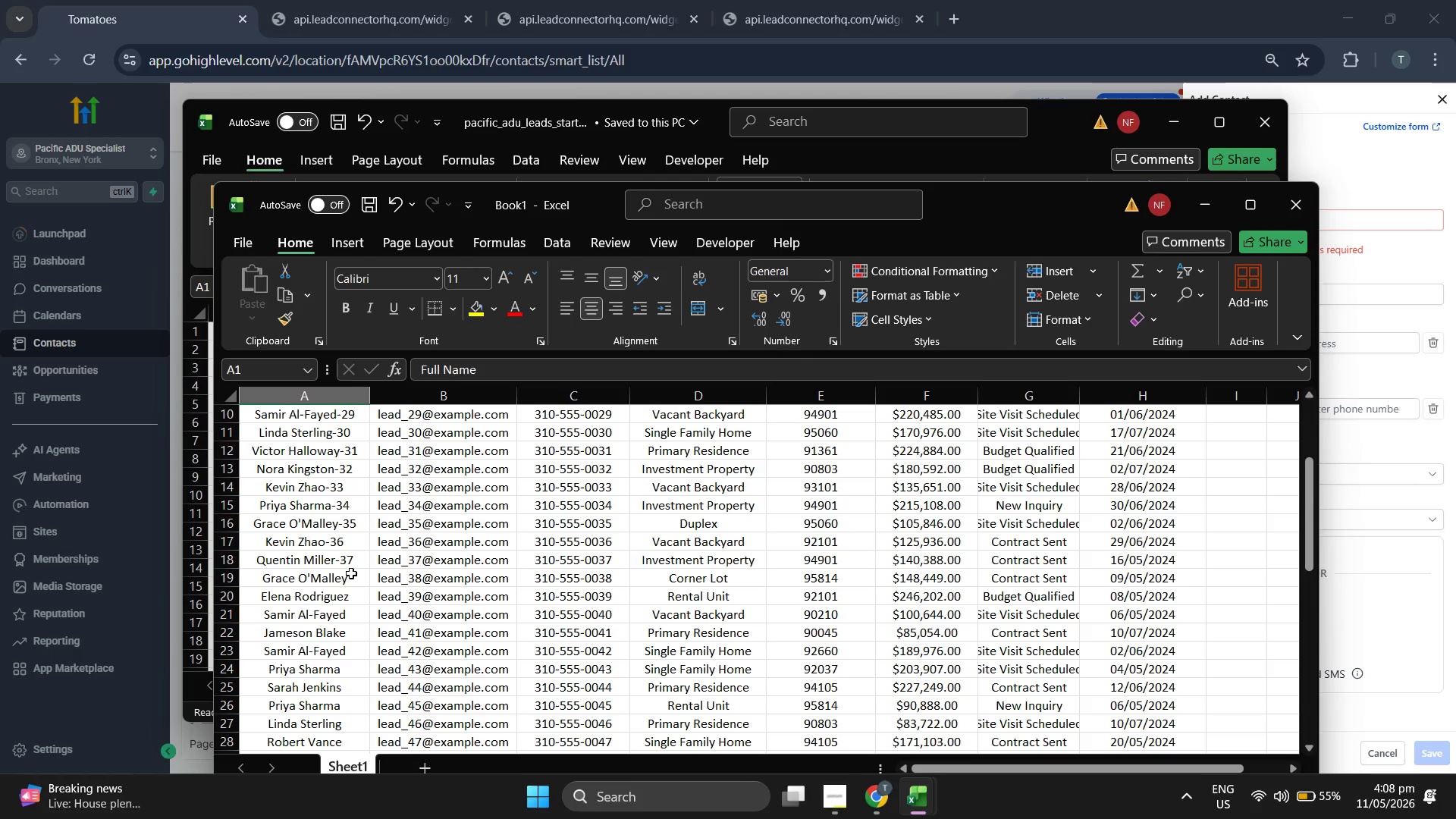 
type(-39)
 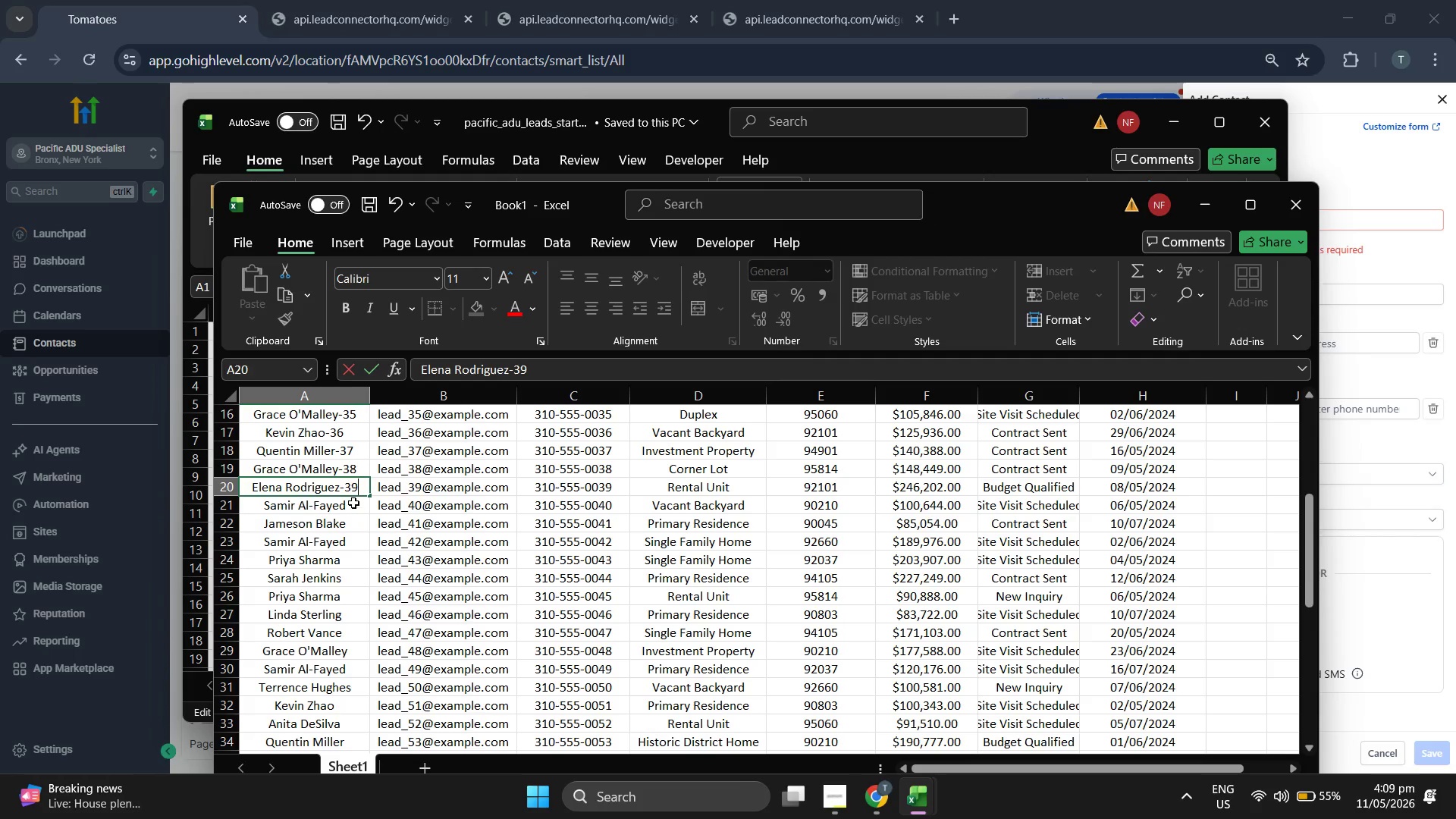 
double_click([353, 500])
 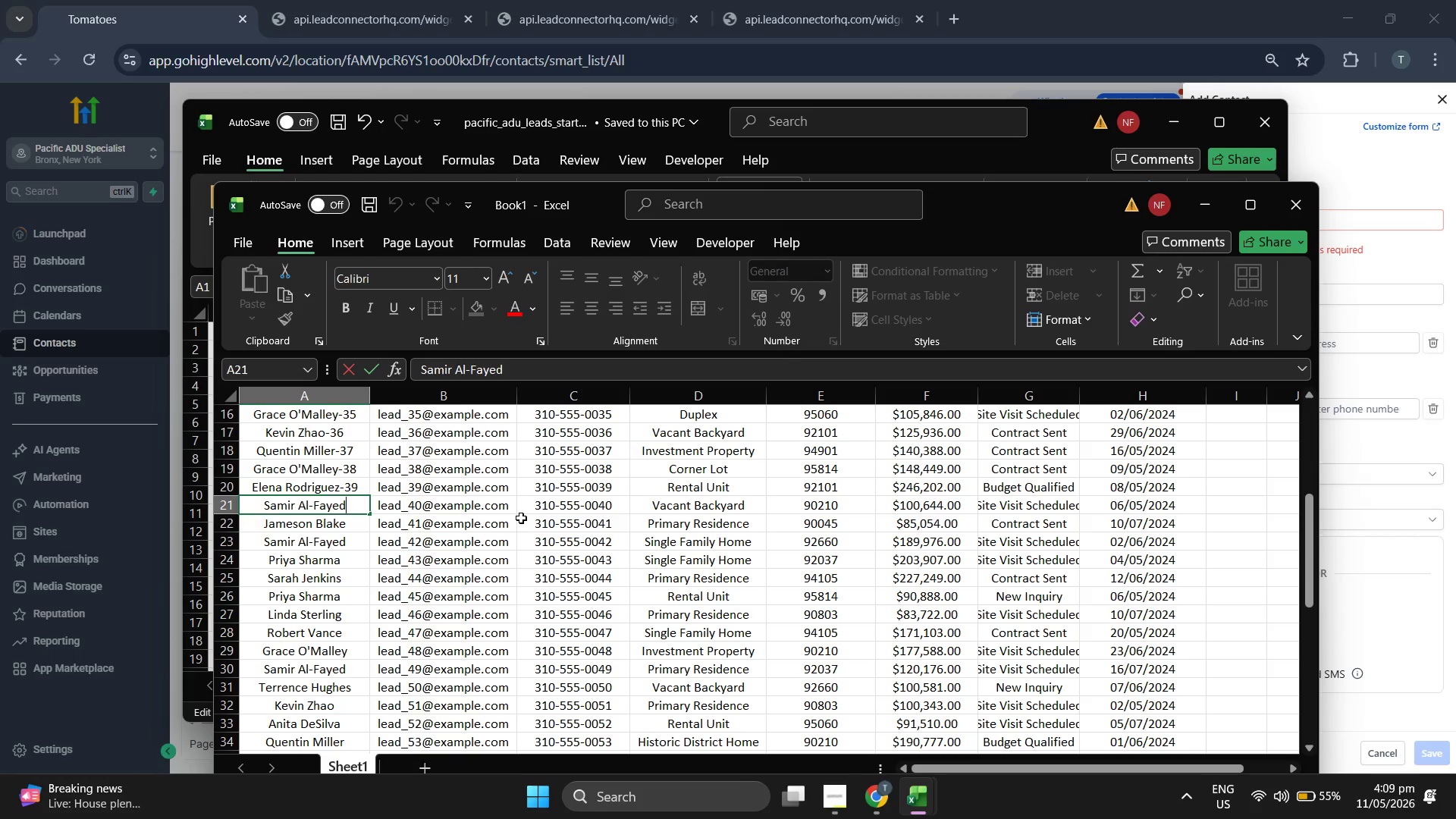 
type(-40)
 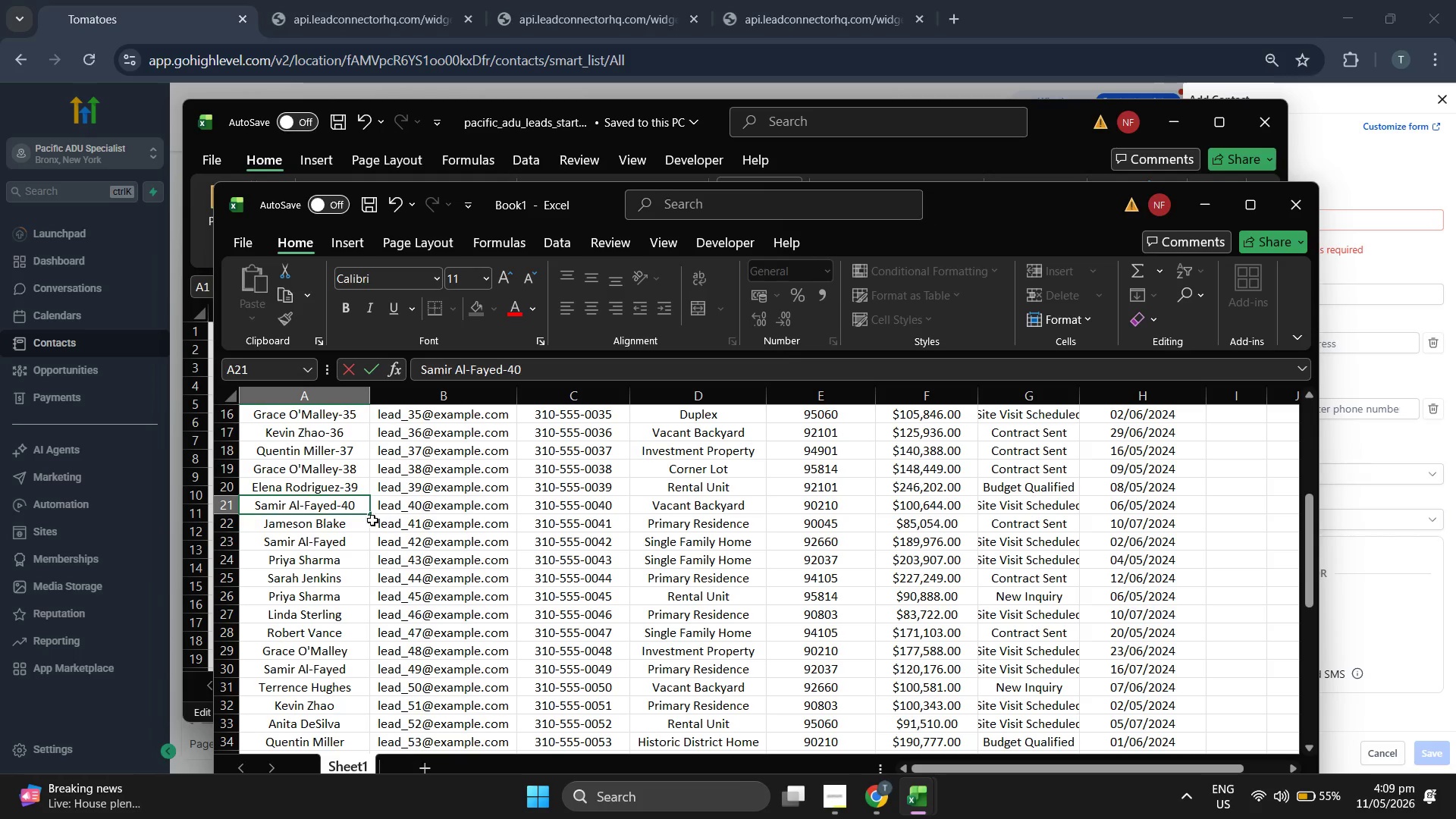 
scroll: coordinate [516, 570], scroll_direction: down, amount: 2.0
 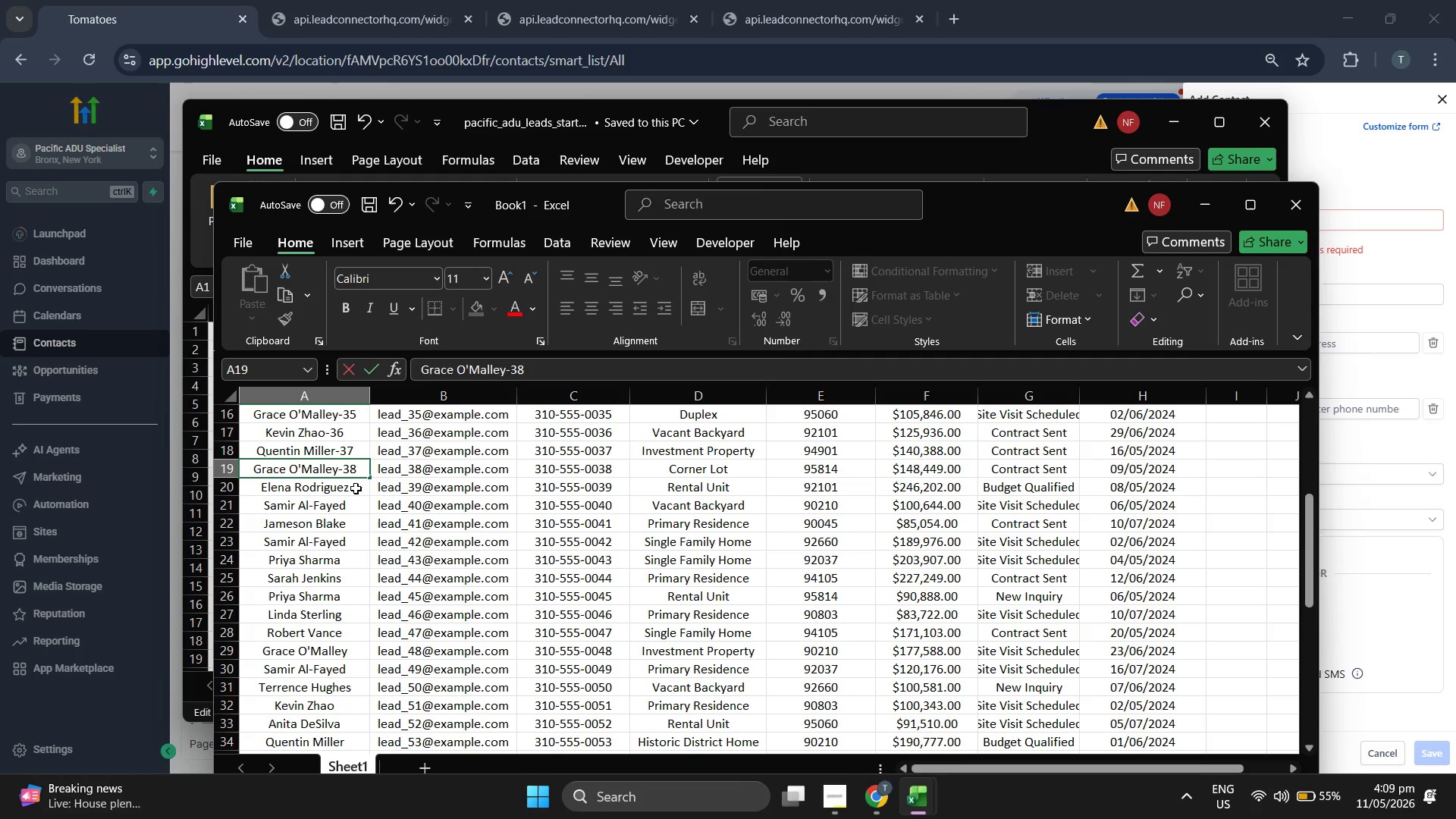 
double_click([356, 520])
 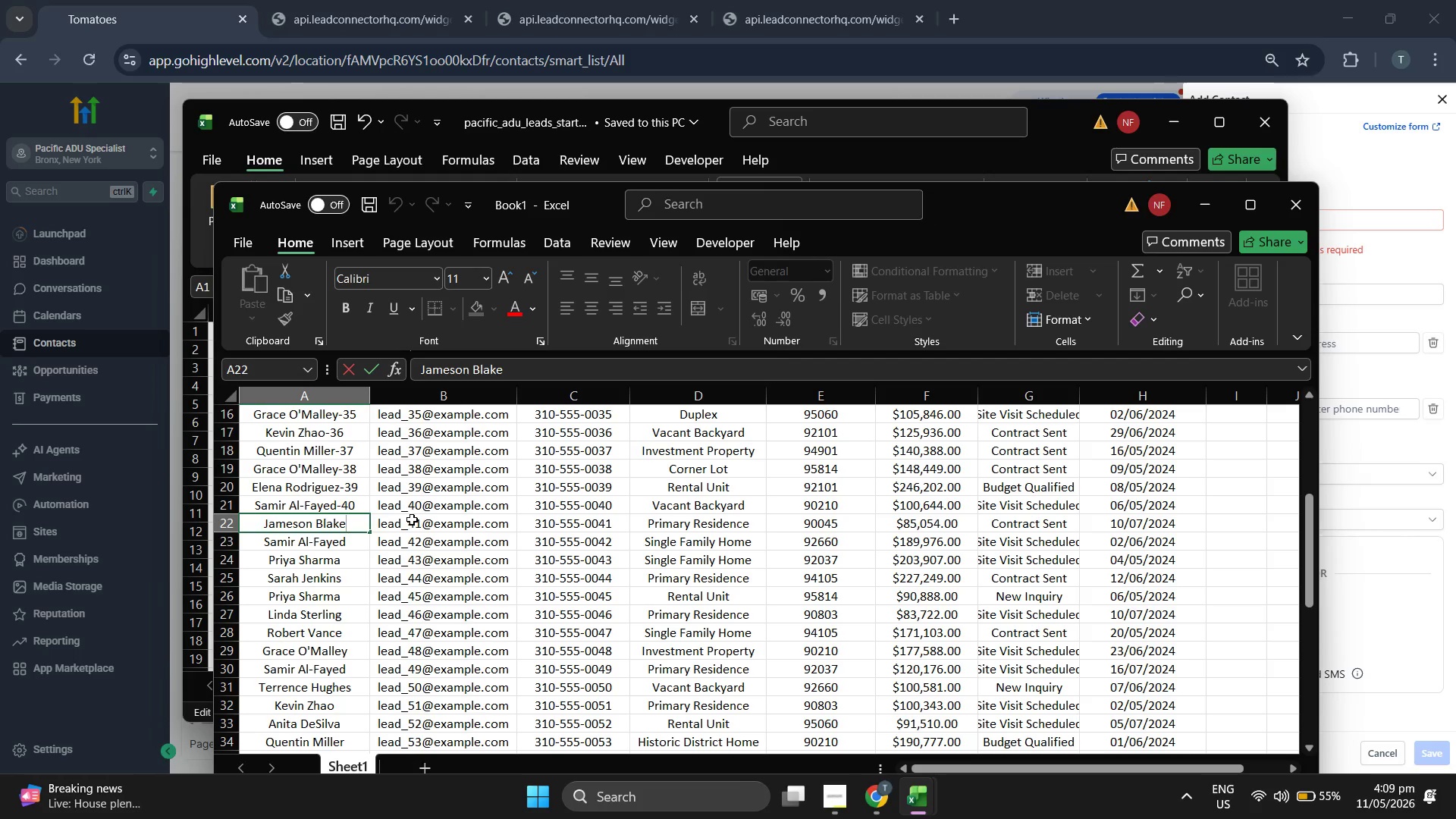 
type(-41)
 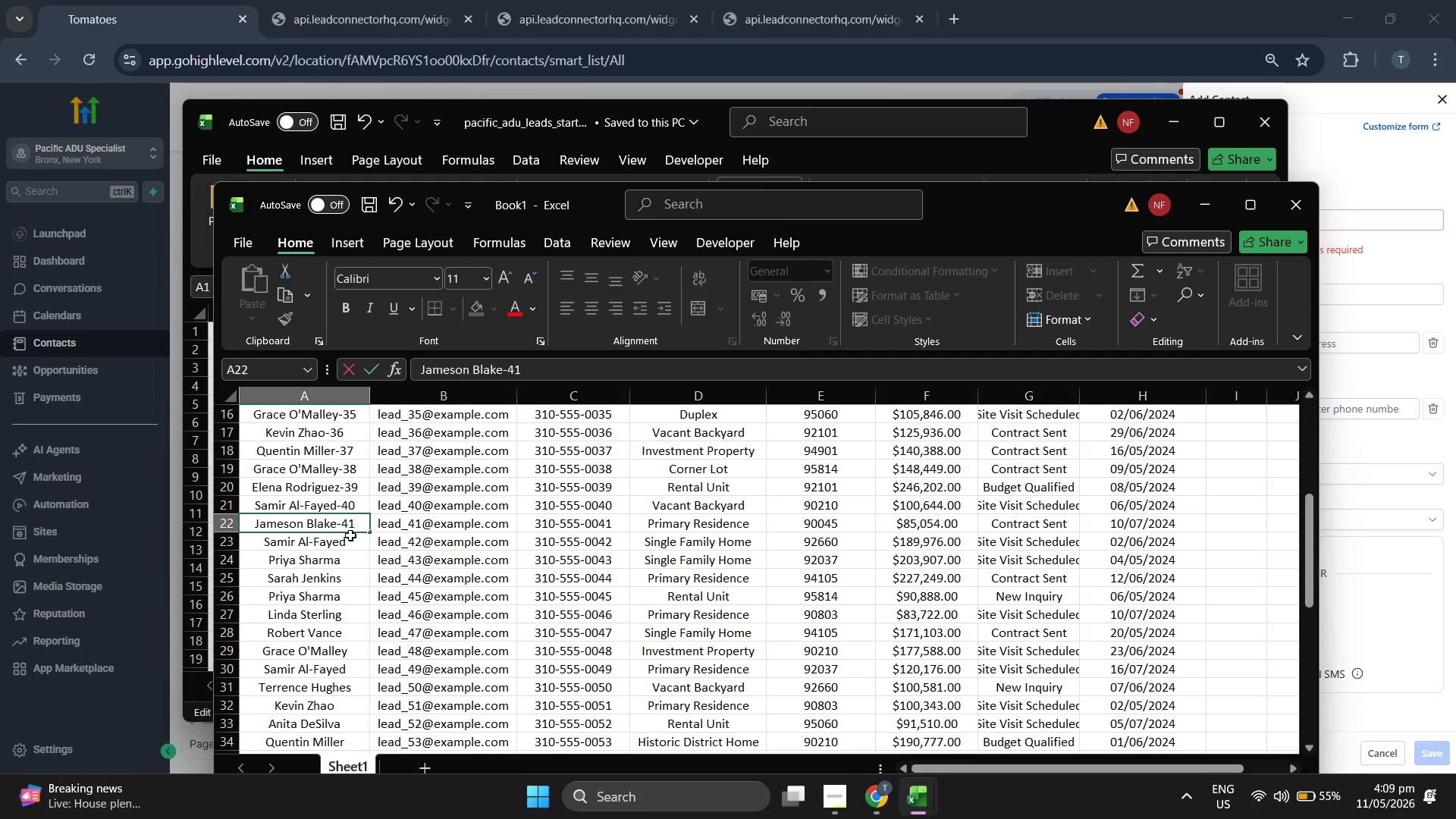 
double_click([353, 537])
 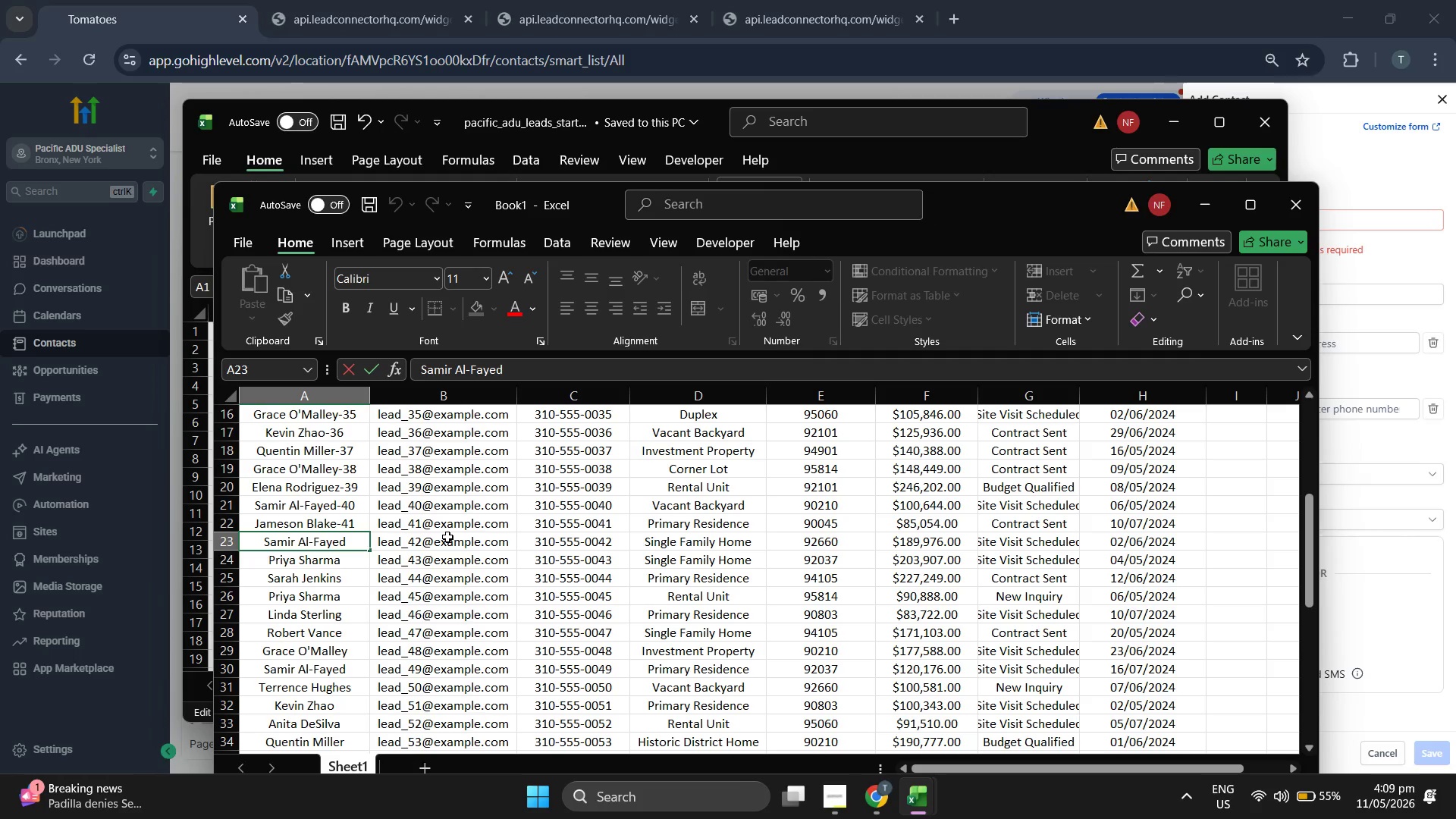 
key(Minus)
 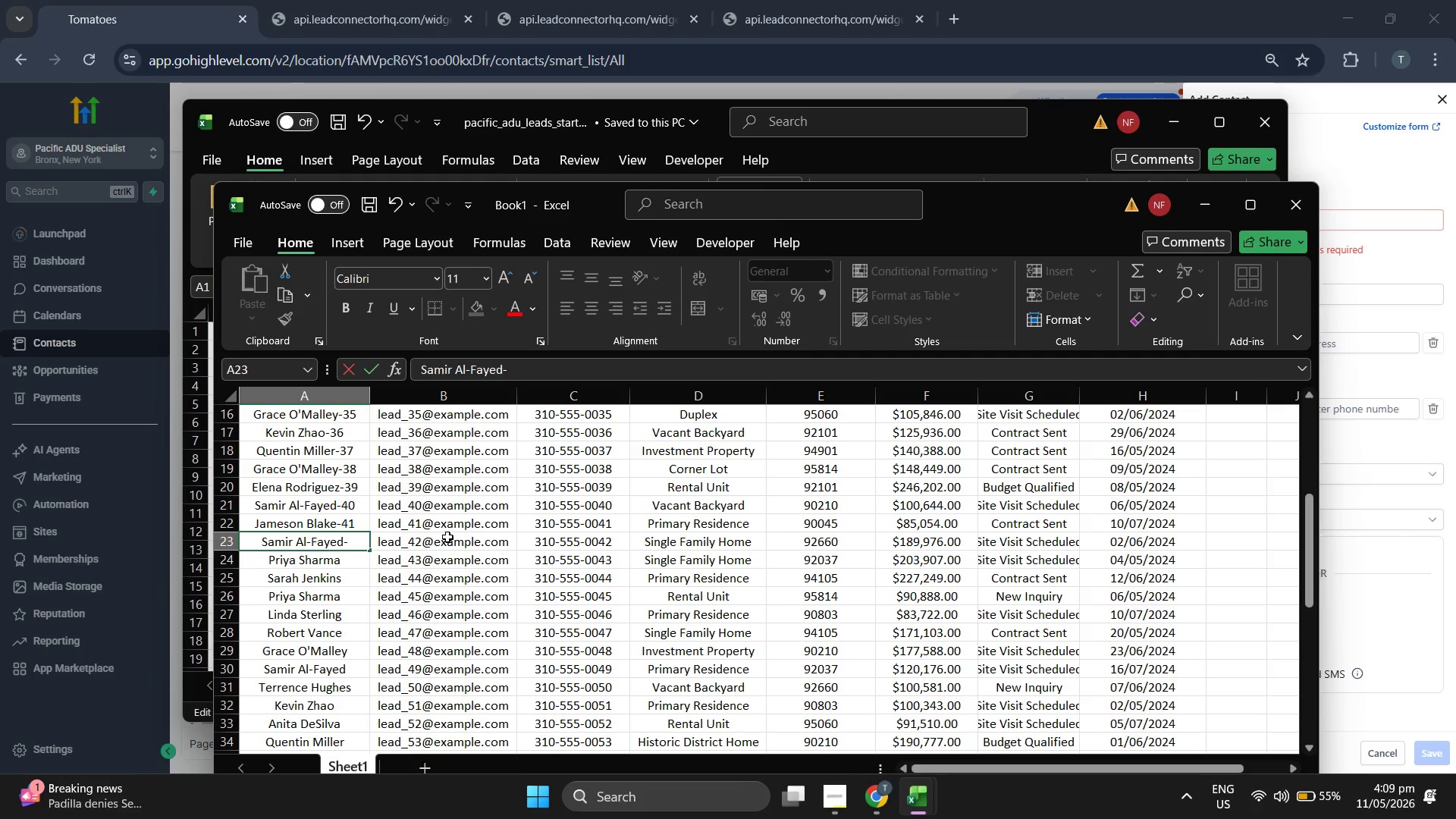 
type(42)
 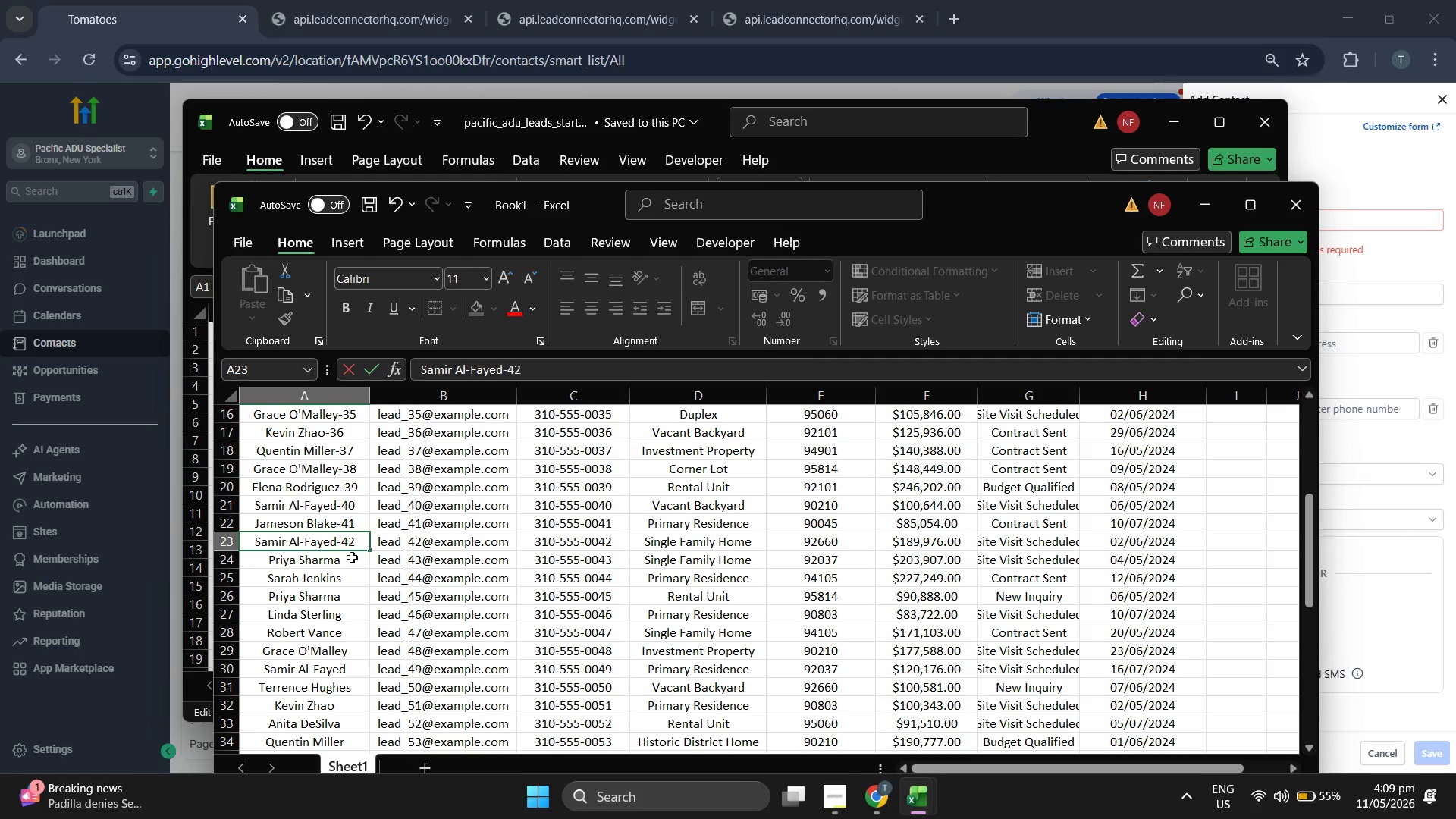 
double_click([351, 559])
 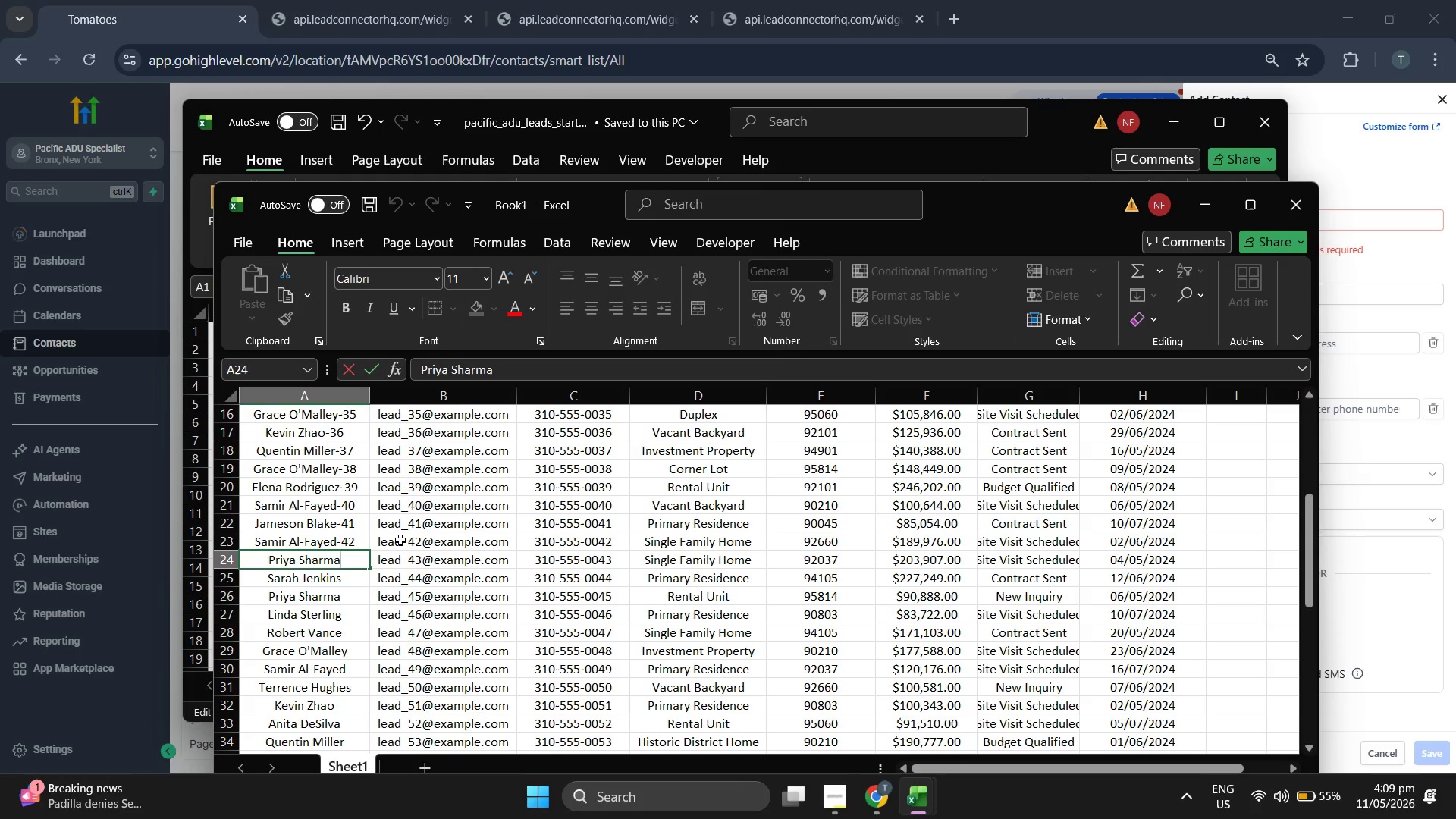 
key(Minus)
 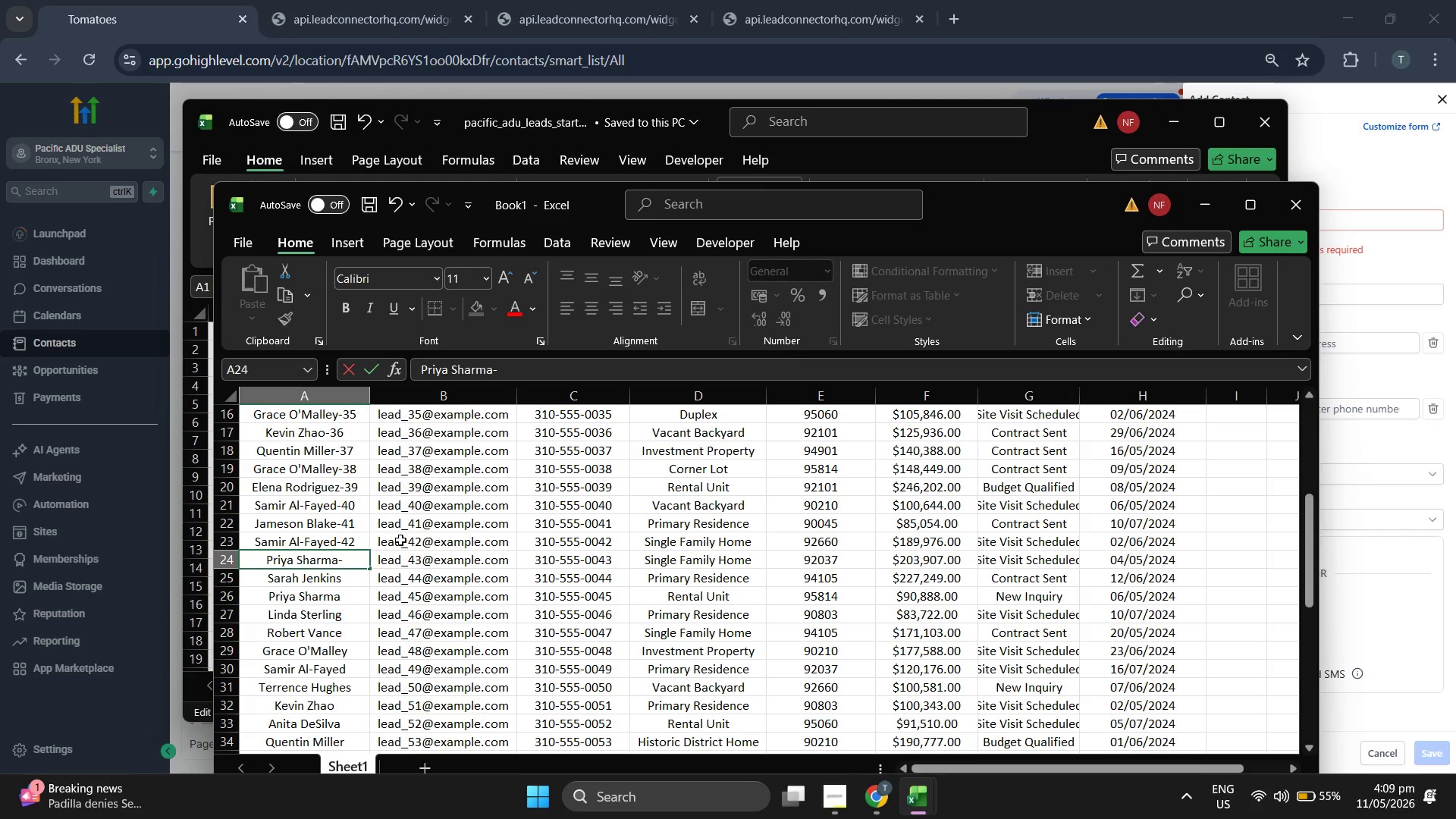 
type(43)
 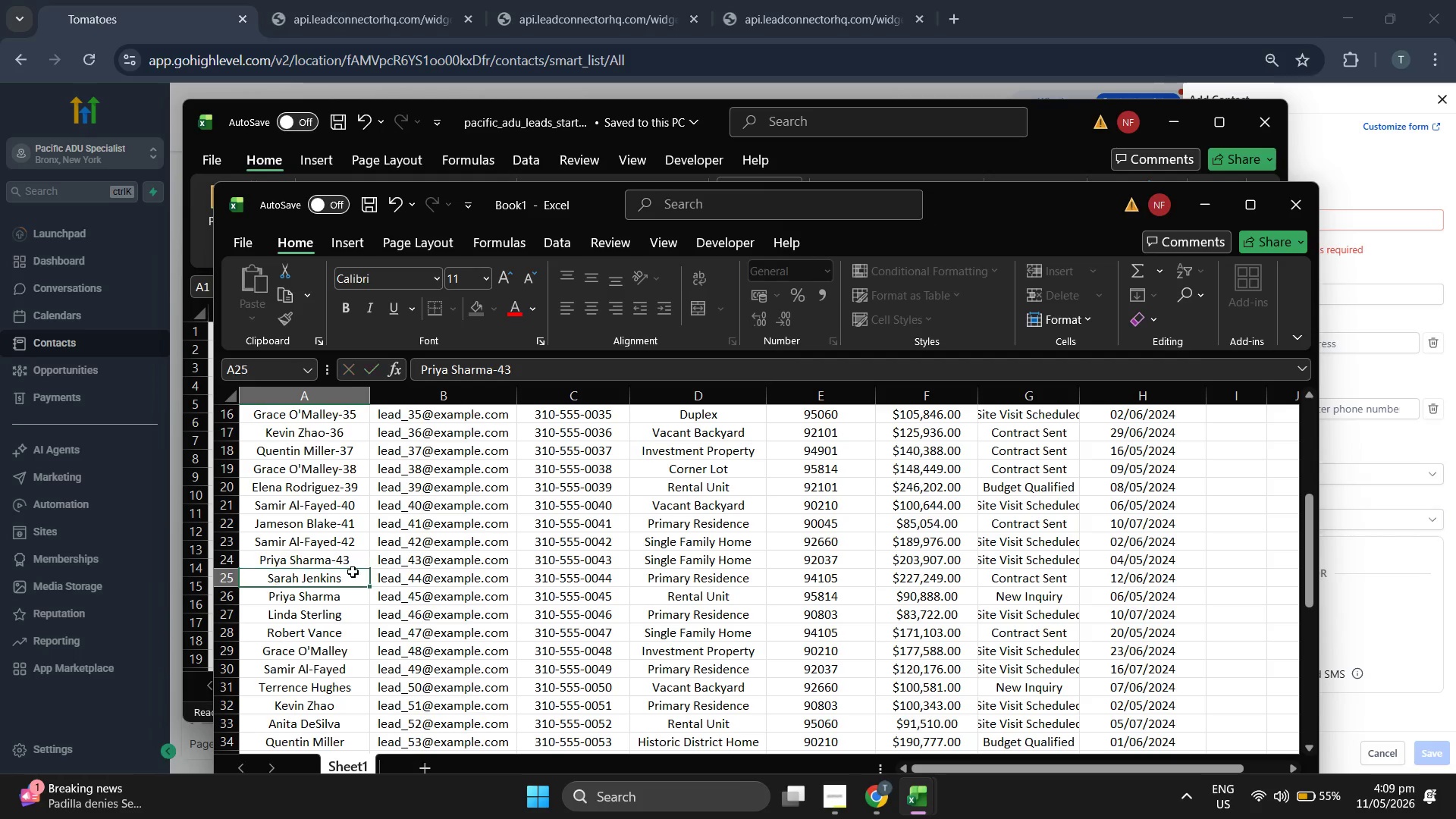 
double_click([353, 573])
 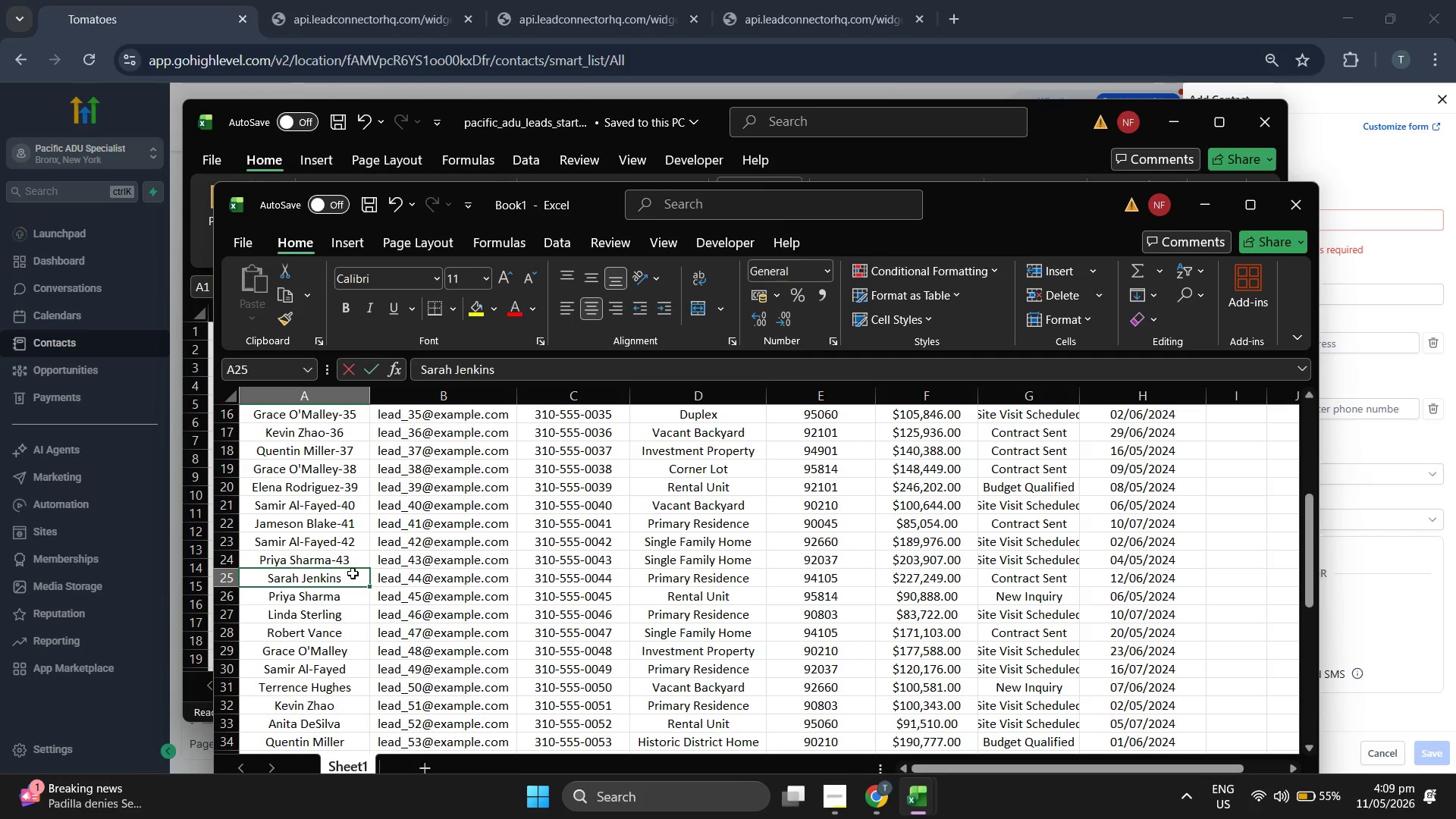 
triple_click([353, 573])
 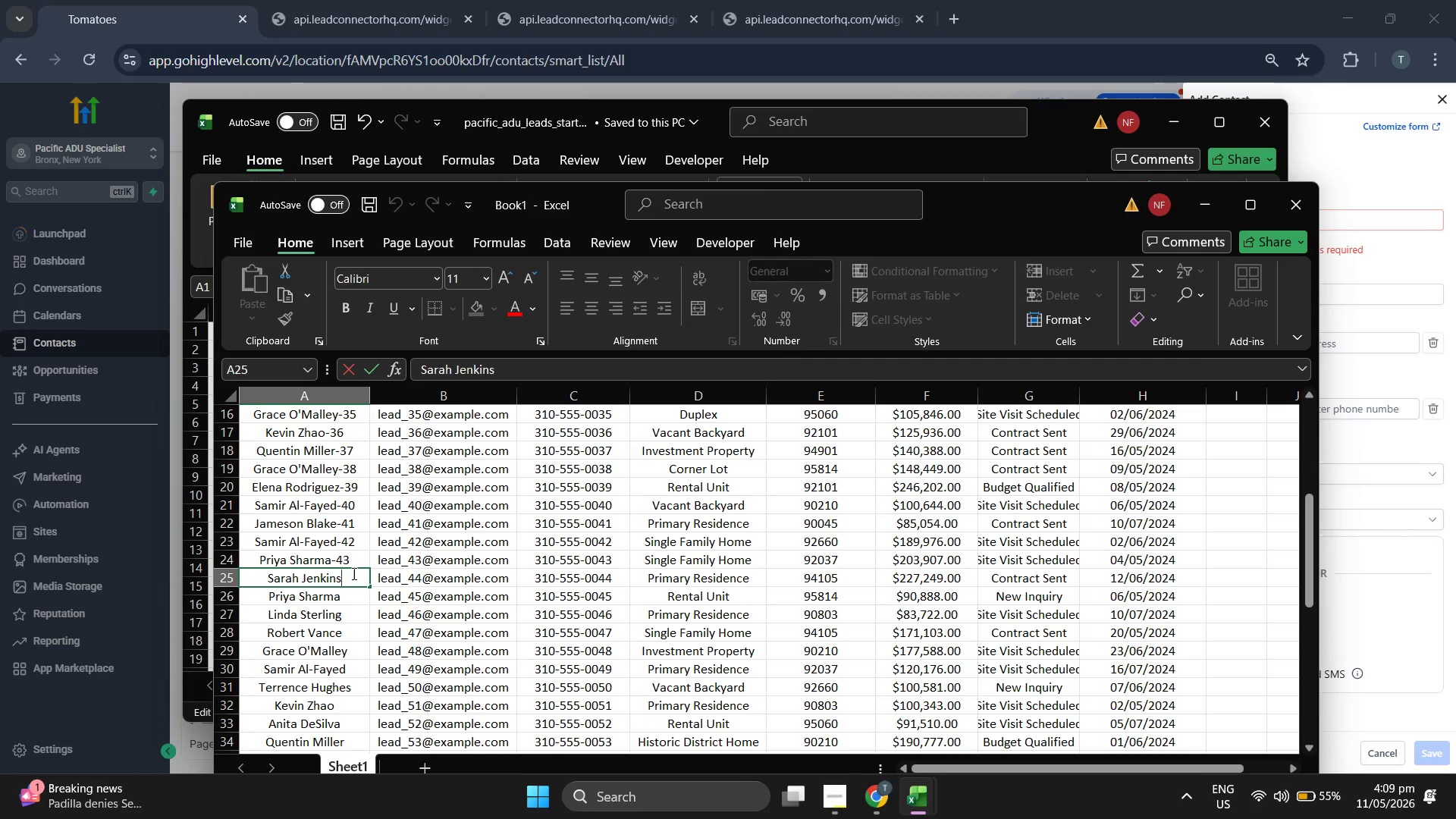 
type(-44)
 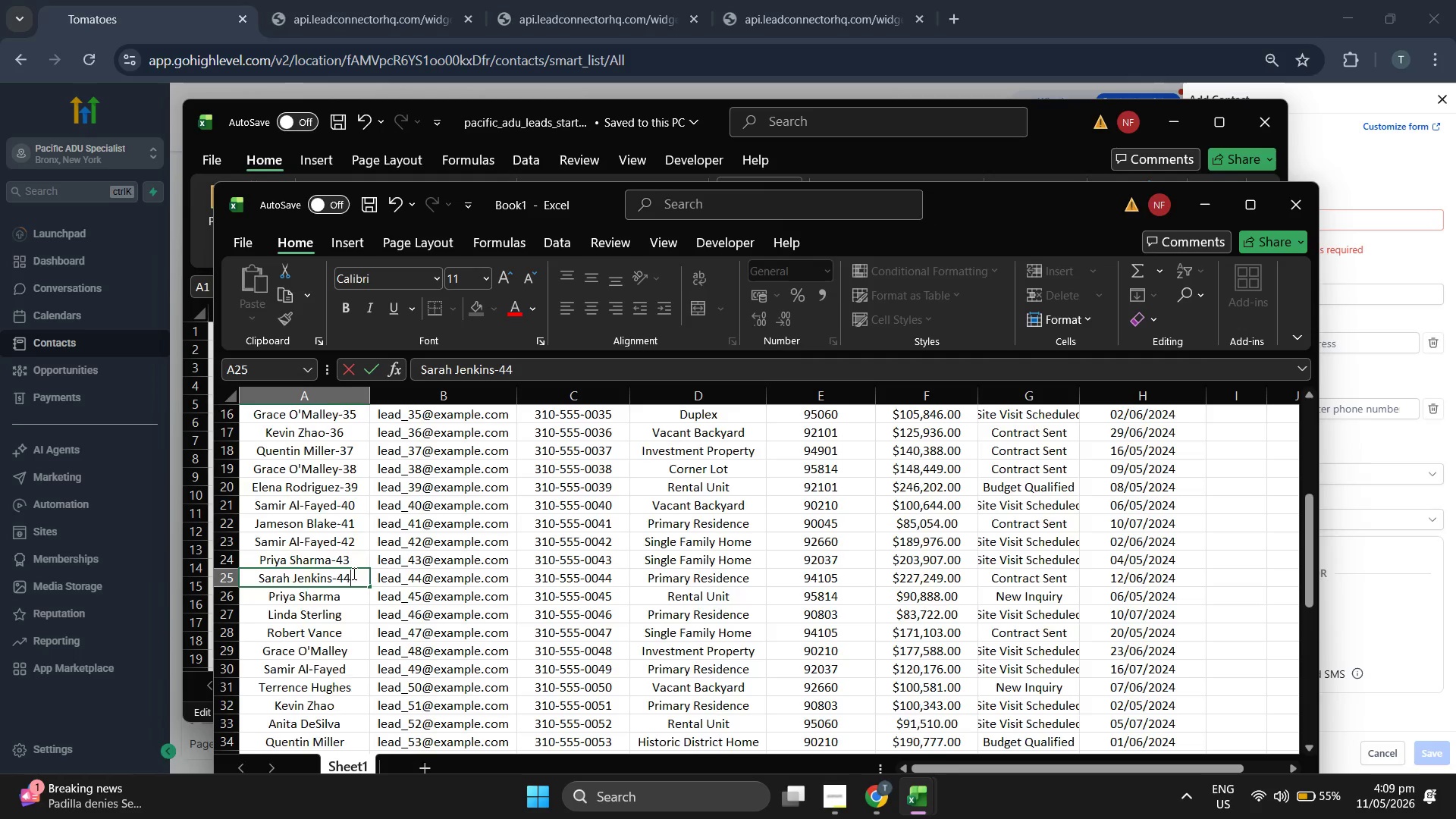 
double_click([357, 480])
 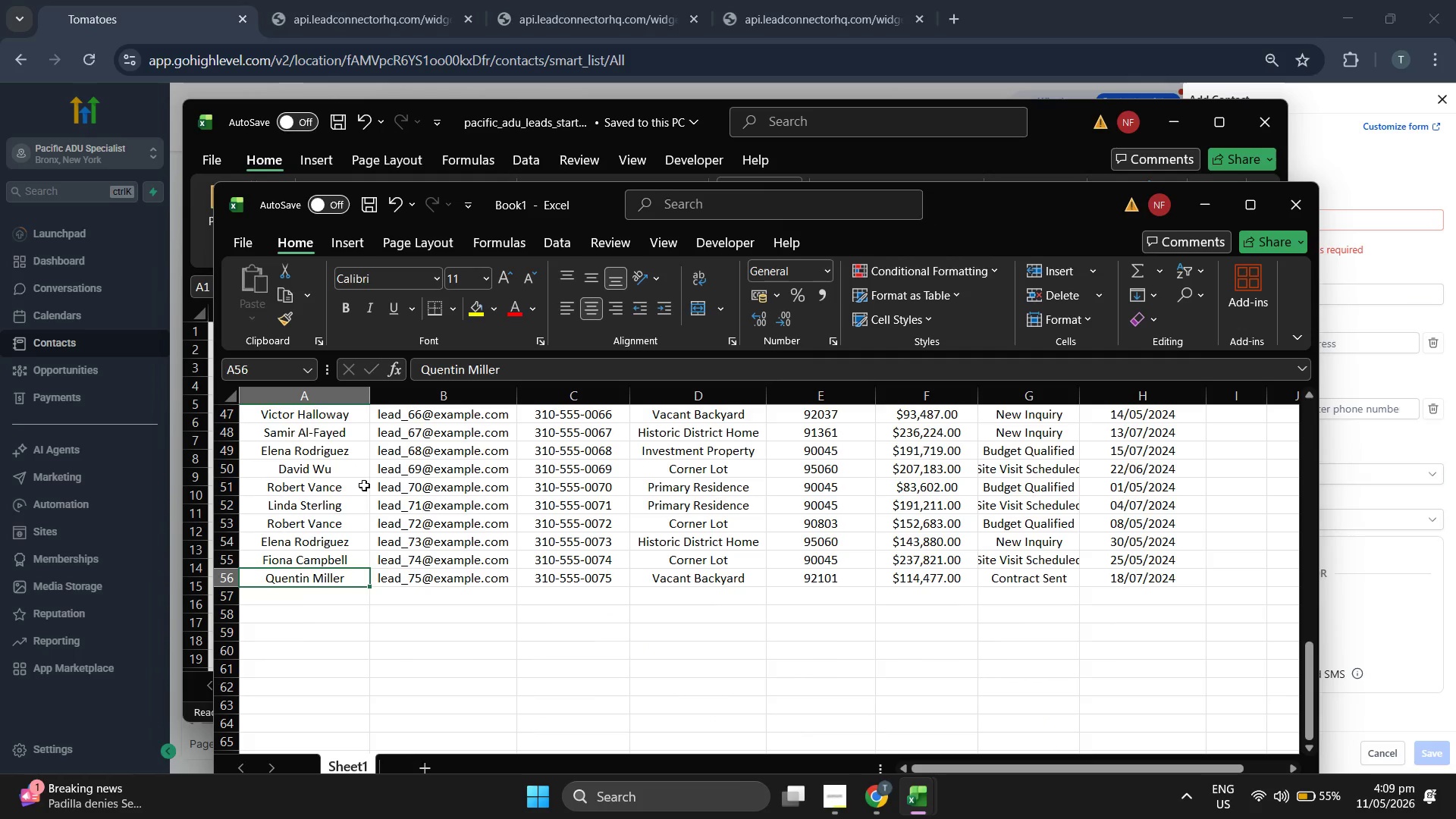 
double_click([347, 579])
 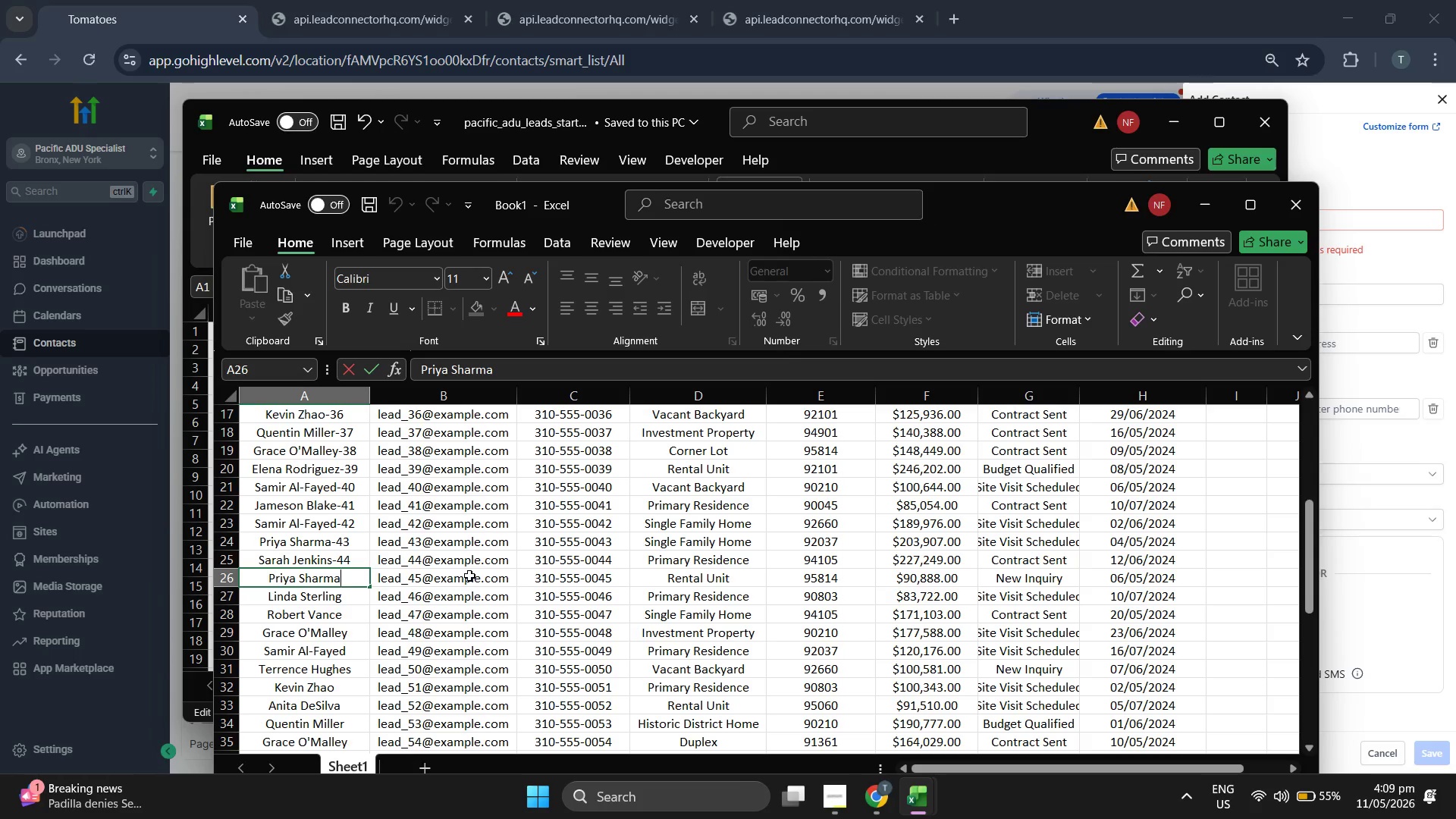 
type(-45)
 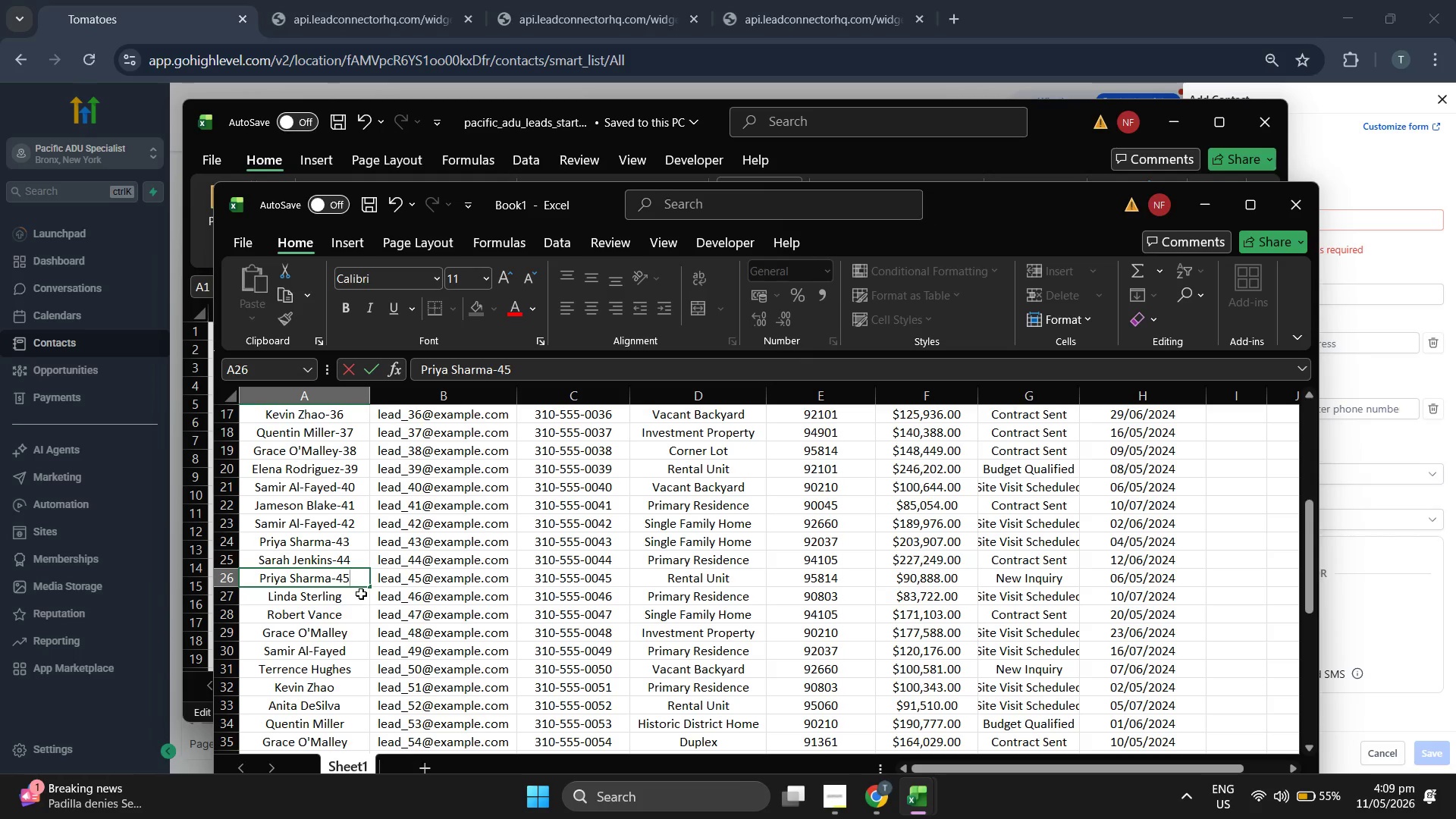 
scroll: coordinate [353, 573], scroll_direction: down, amount: 2.0
 